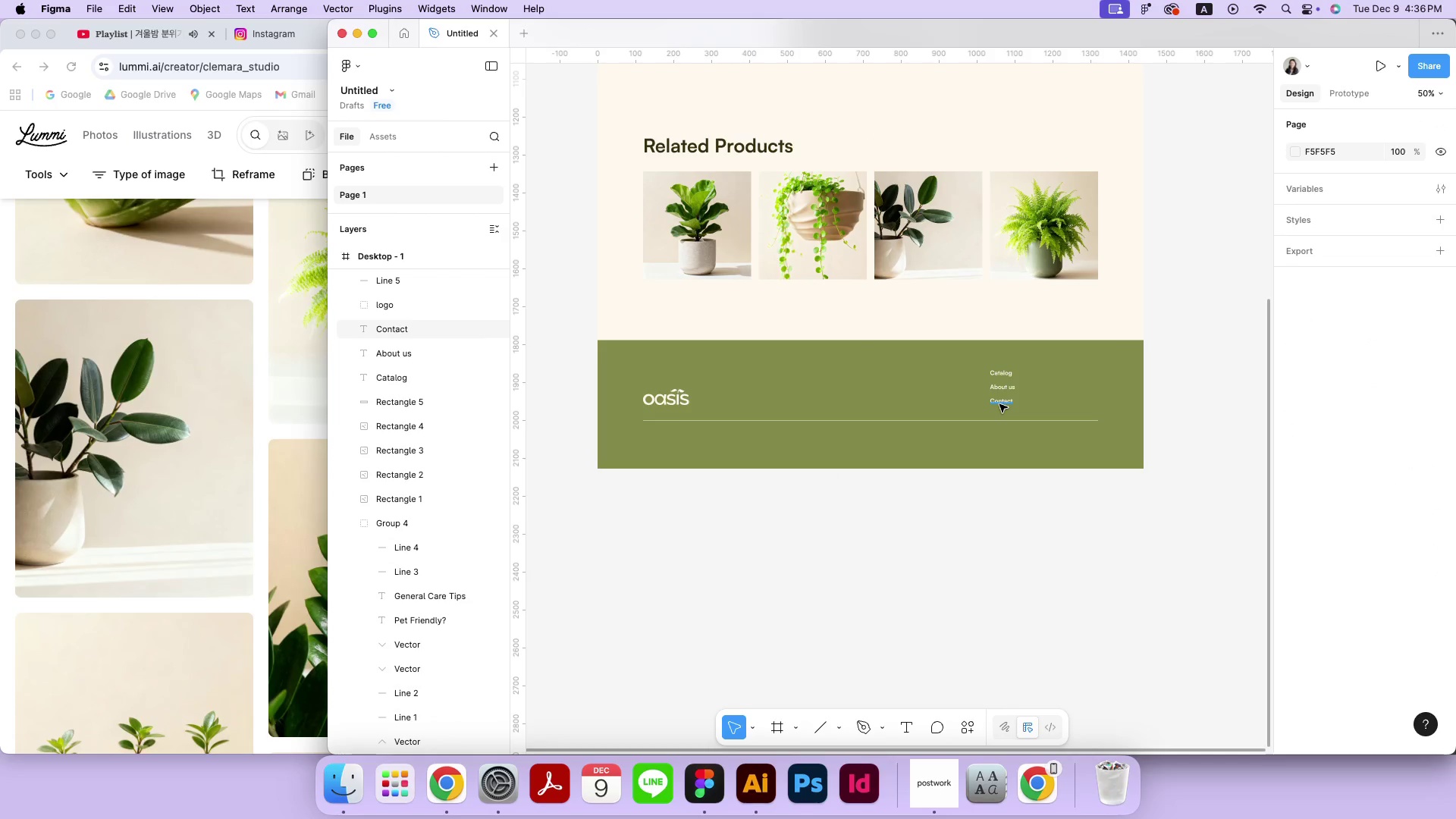 
left_click([999, 404])
 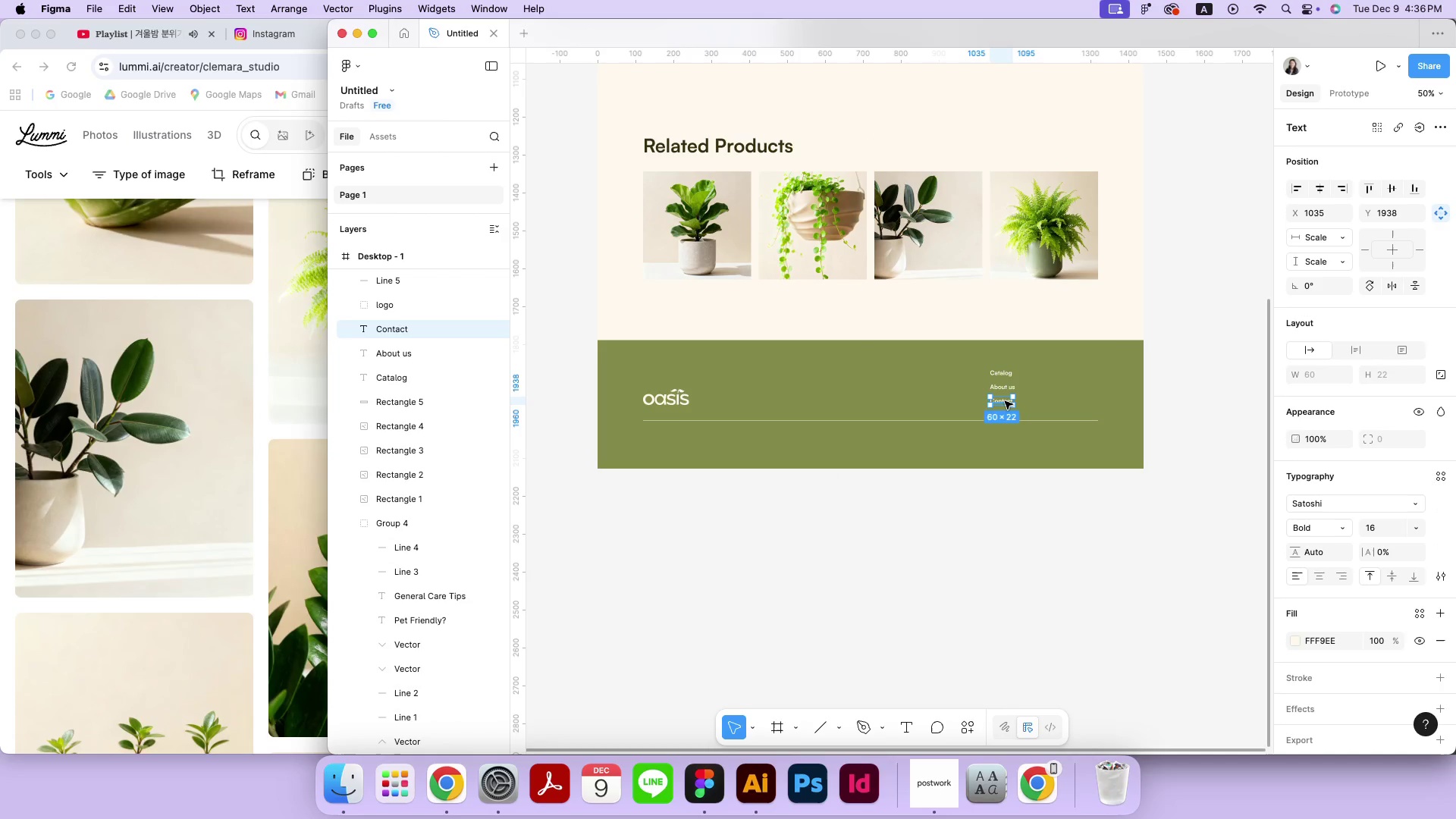 
left_click_drag(start_coordinate=[1005, 401], to_coordinate=[1006, 439])
 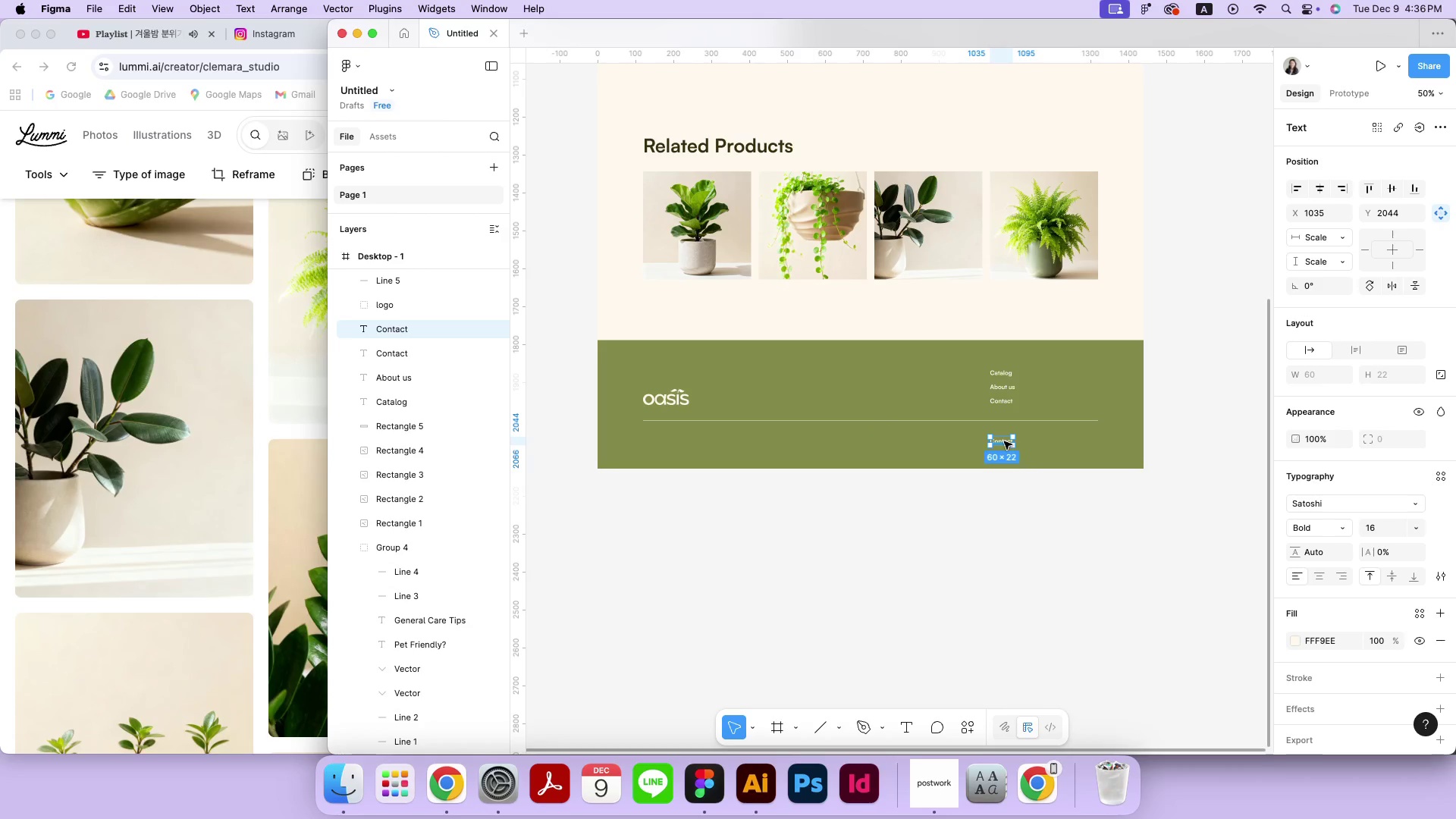 
hold_key(key=OptionLeft, duration=4.65)
 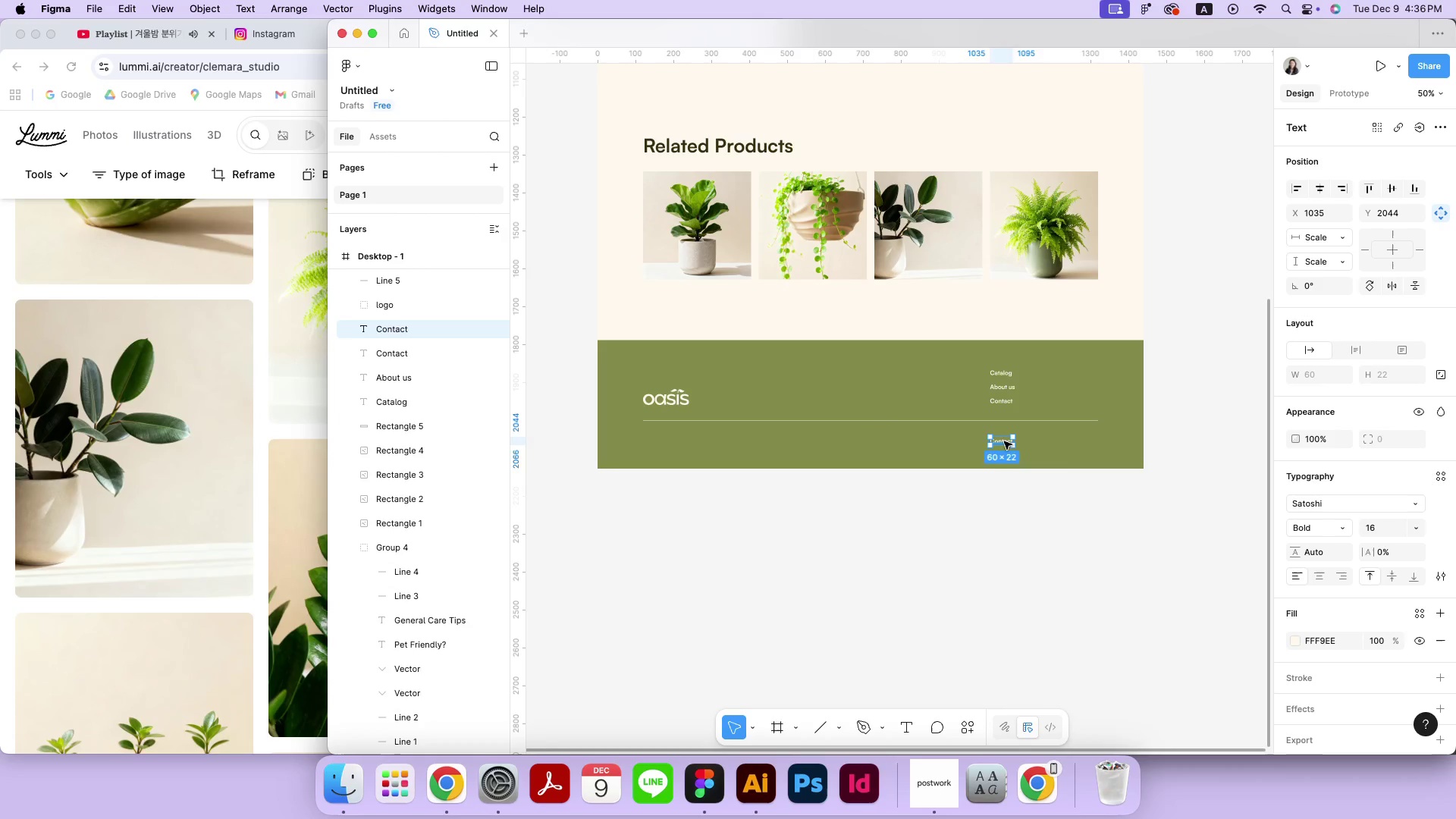 
hold_key(key=ShiftLeft, duration=4.46)
 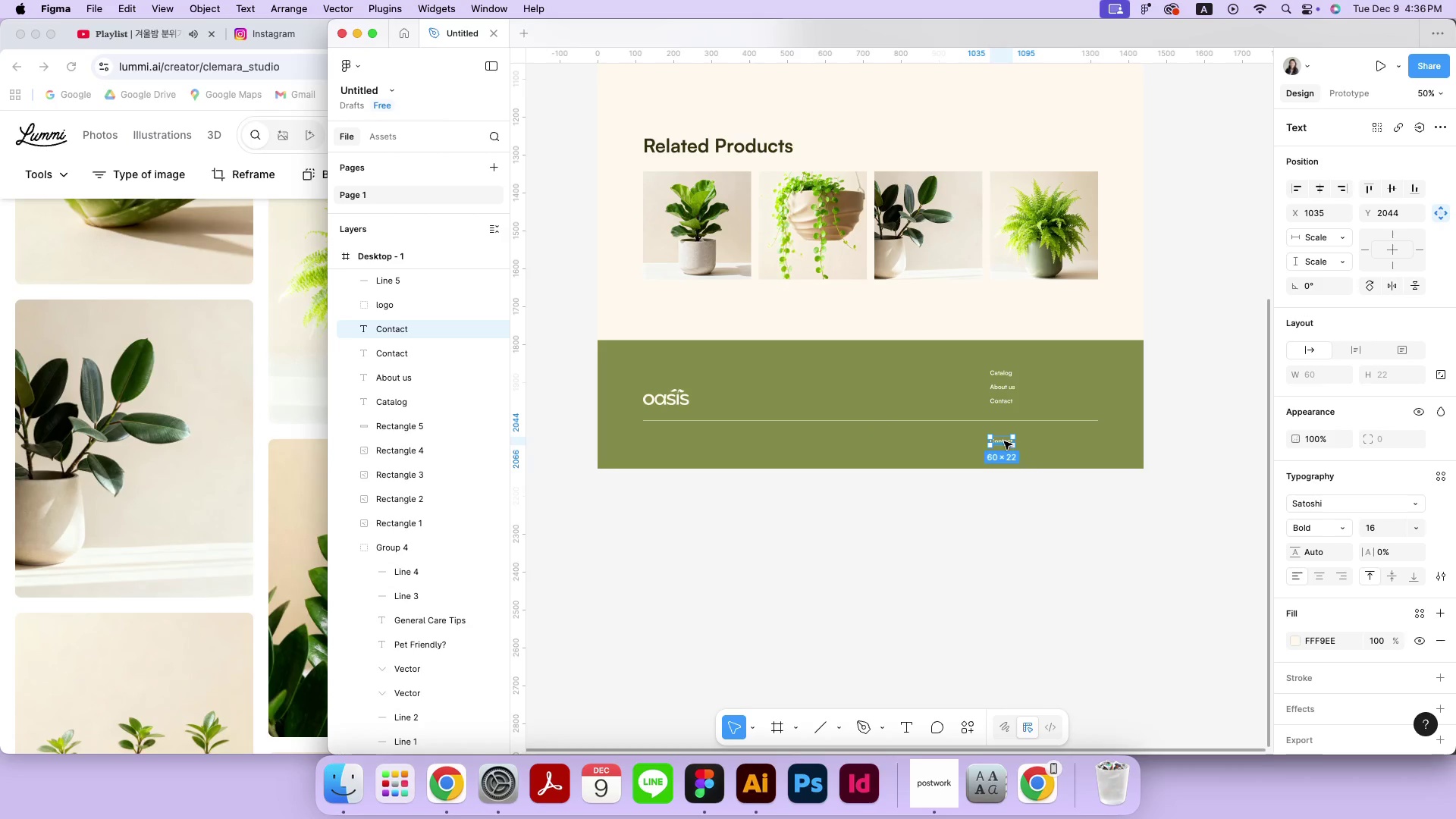 
double_click([1004, 441])
 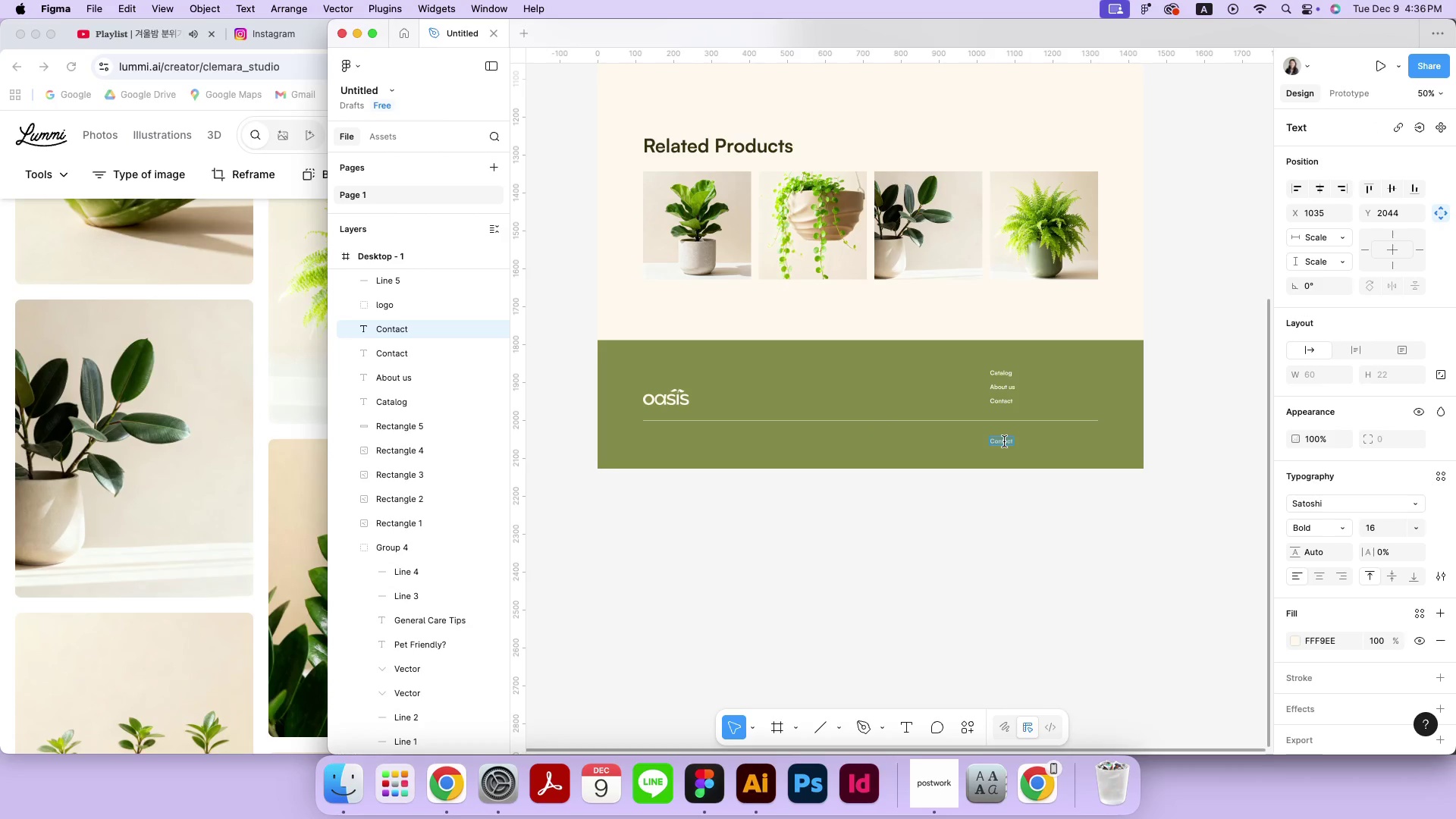 
hold_key(key=CapsLock, duration=0.75)
 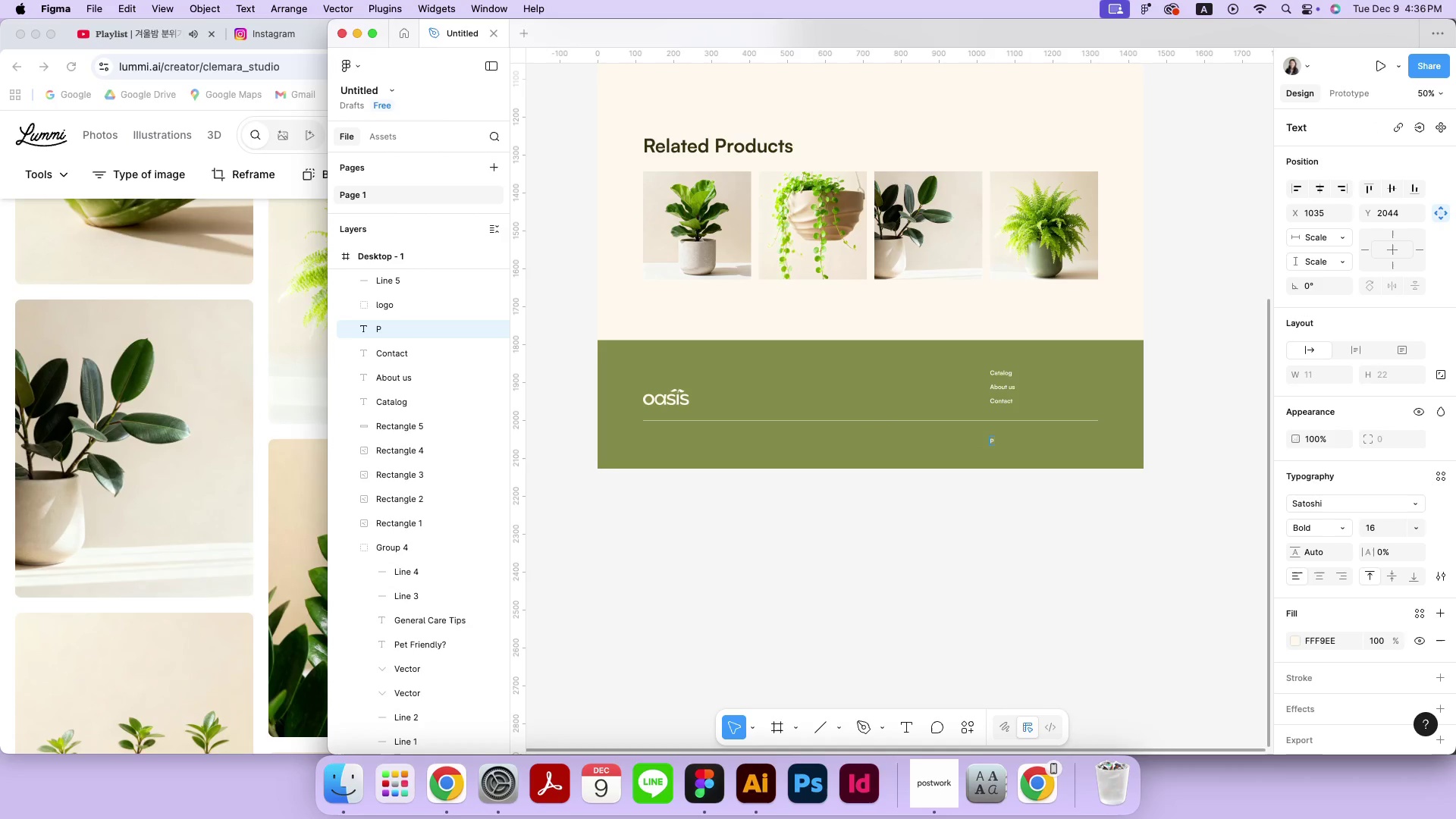 
type(pRIVACY Policy)
 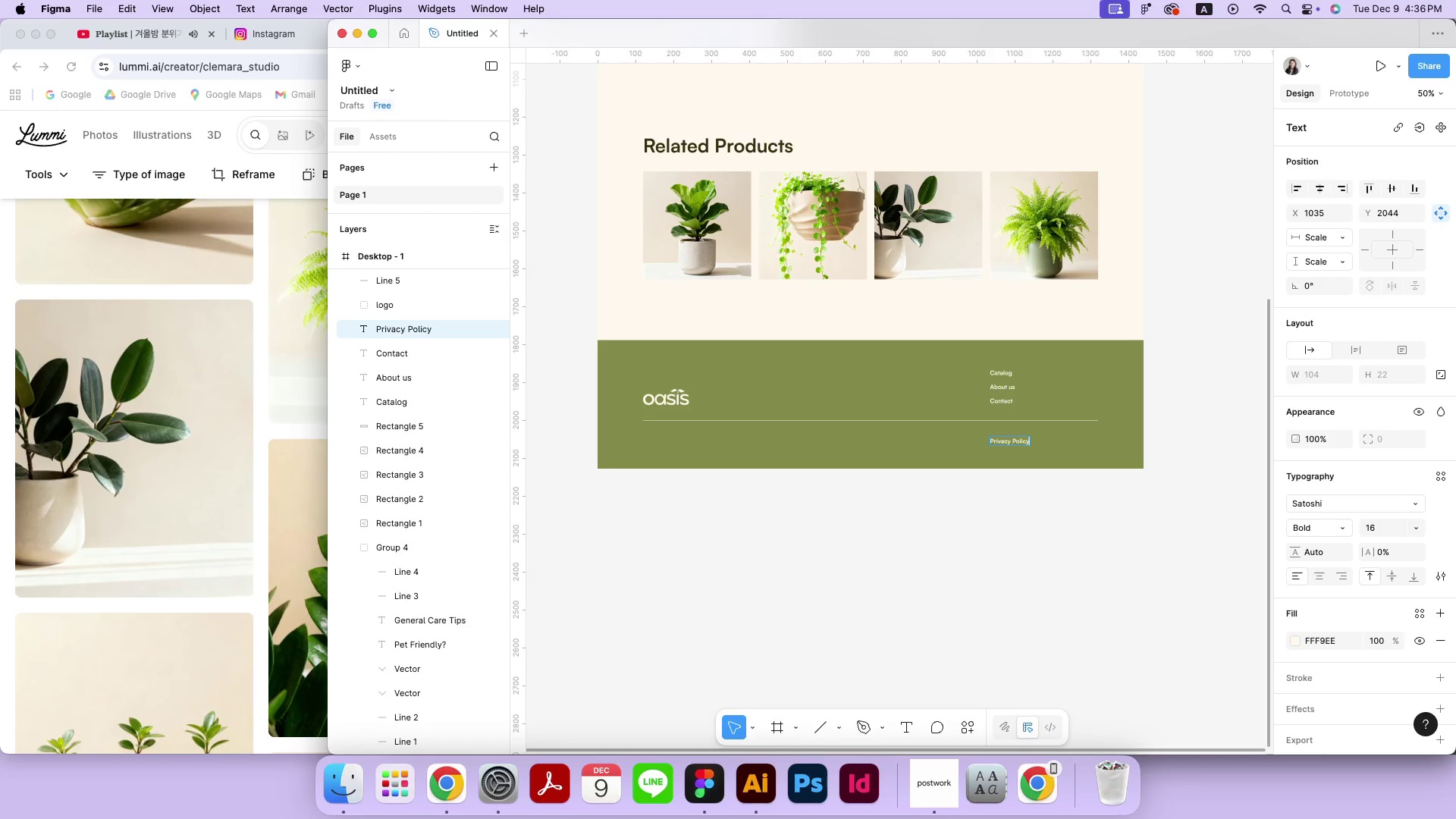 
hold_key(key=CapsLock, duration=1.28)
 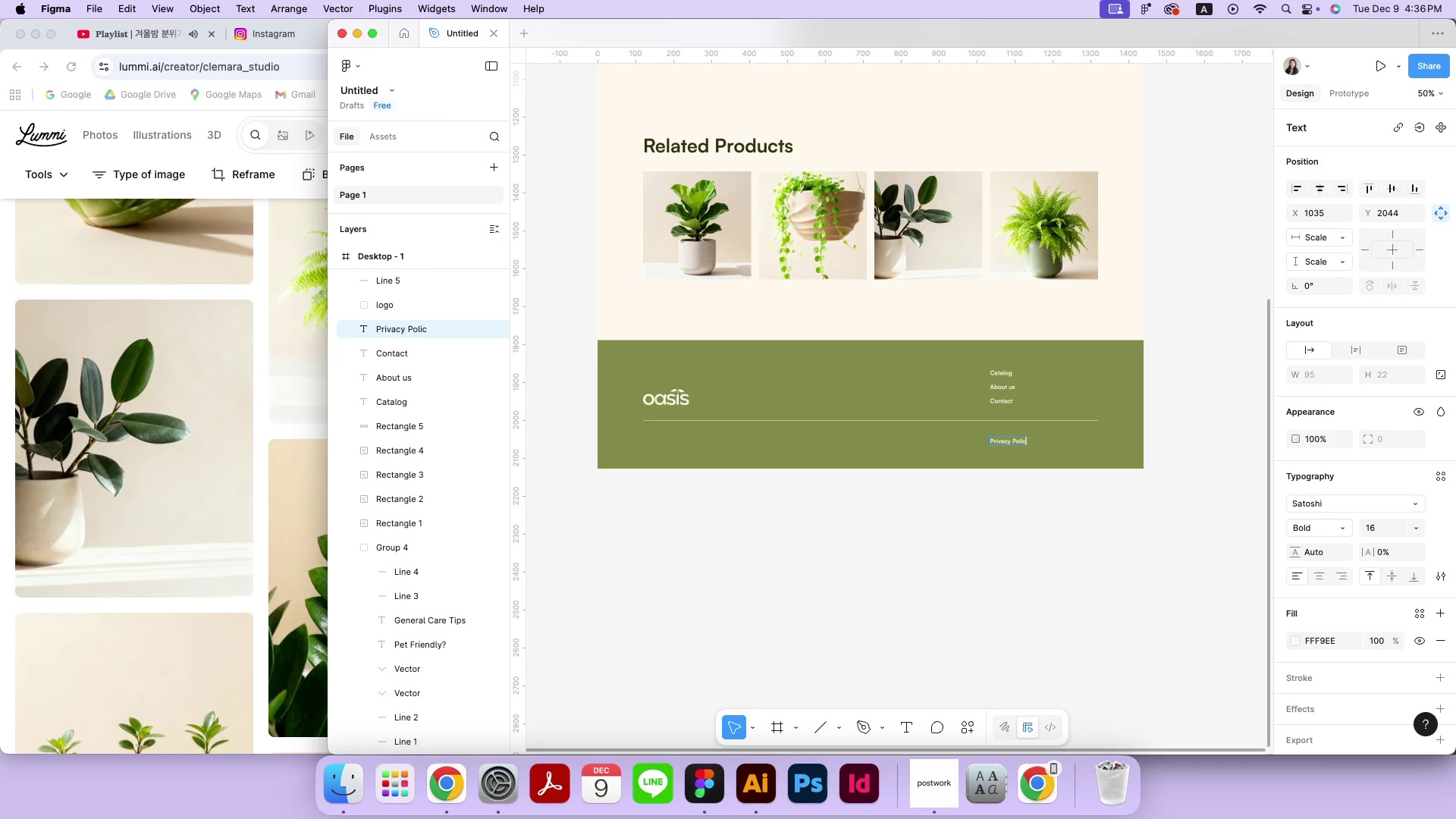 
left_click([1003, 554])
 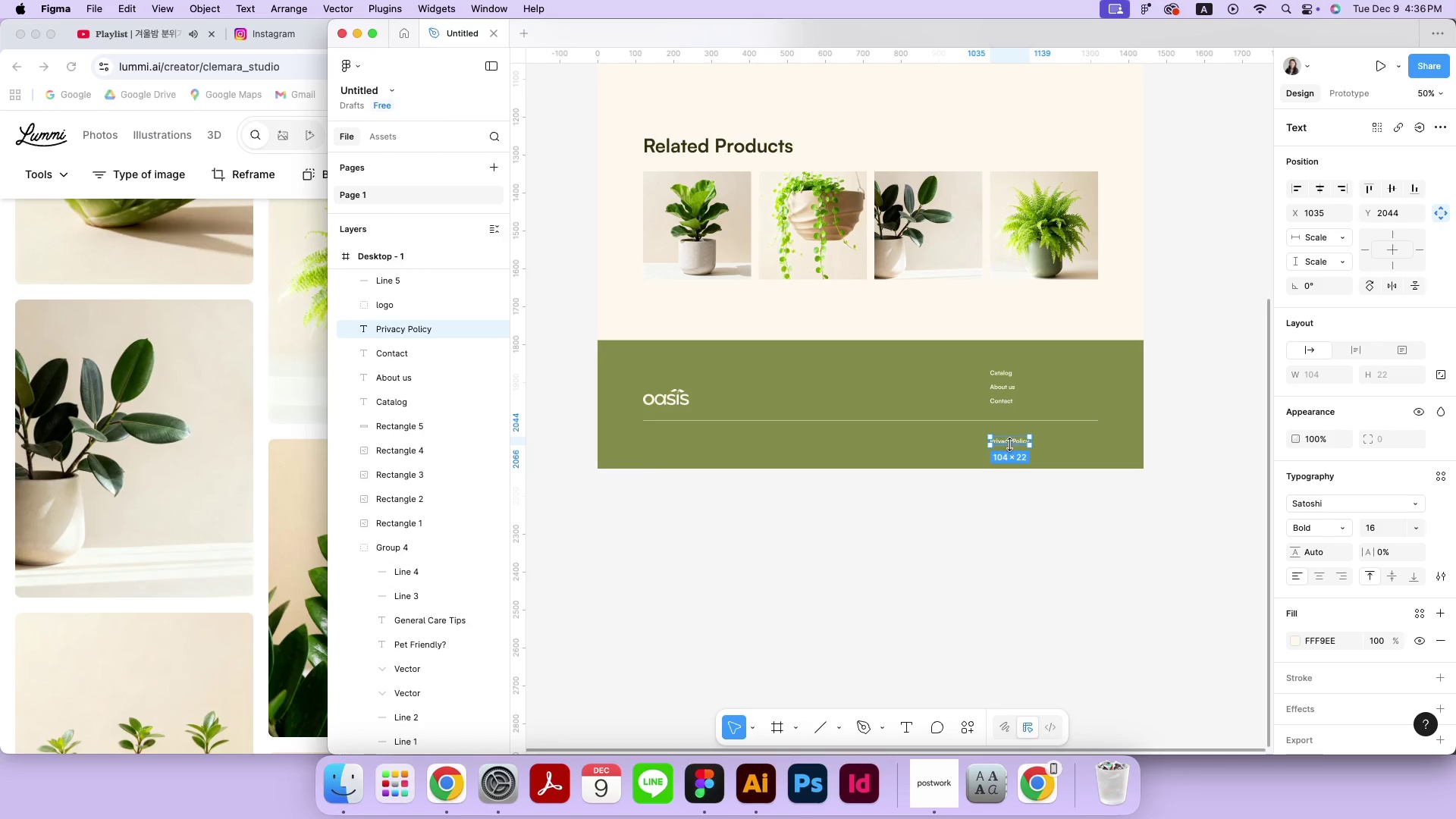 
left_click_drag(start_coordinate=[1010, 443], to_coordinate=[662, 445])
 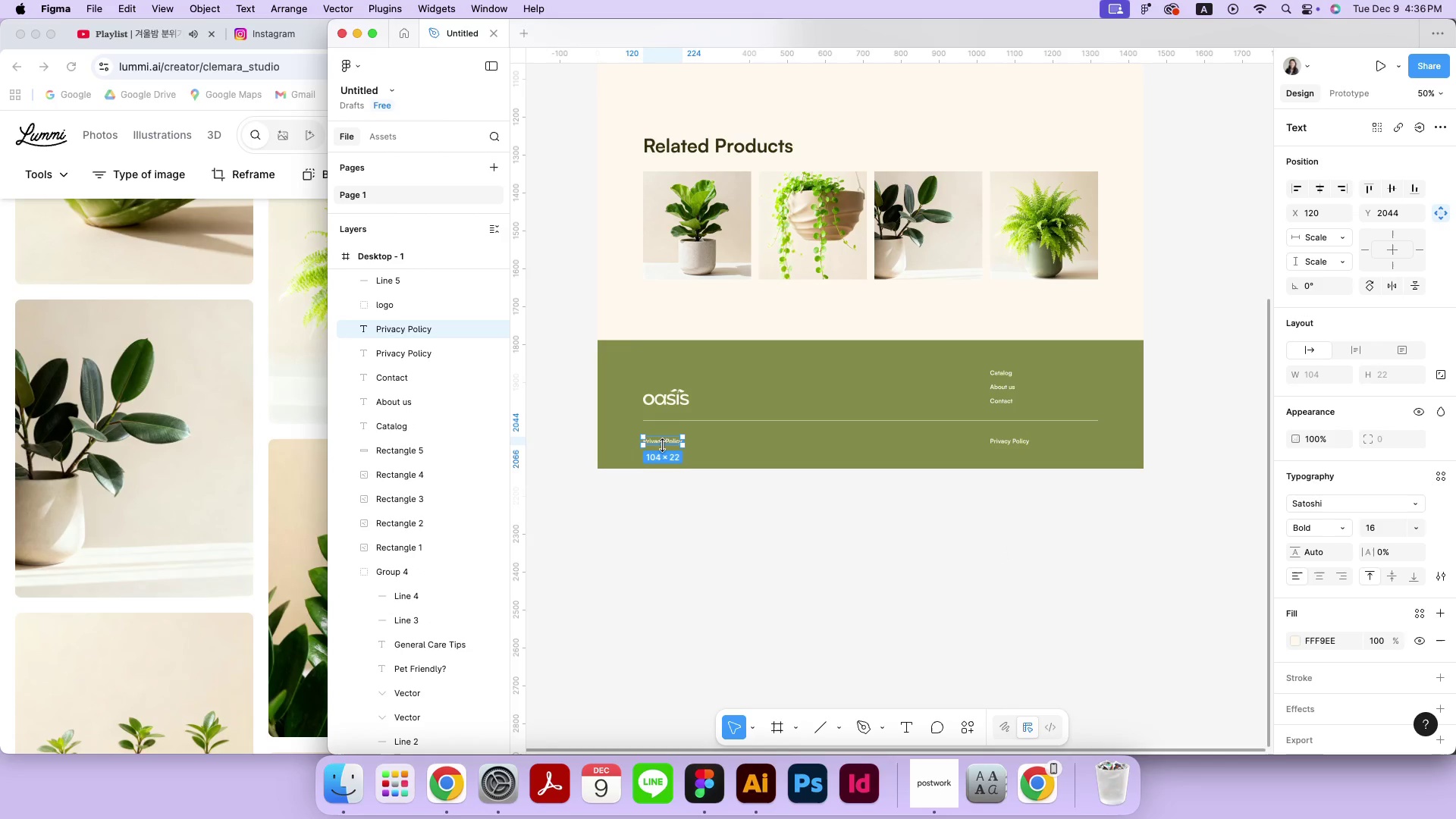 
hold_key(key=OptionLeft, duration=2.11)
 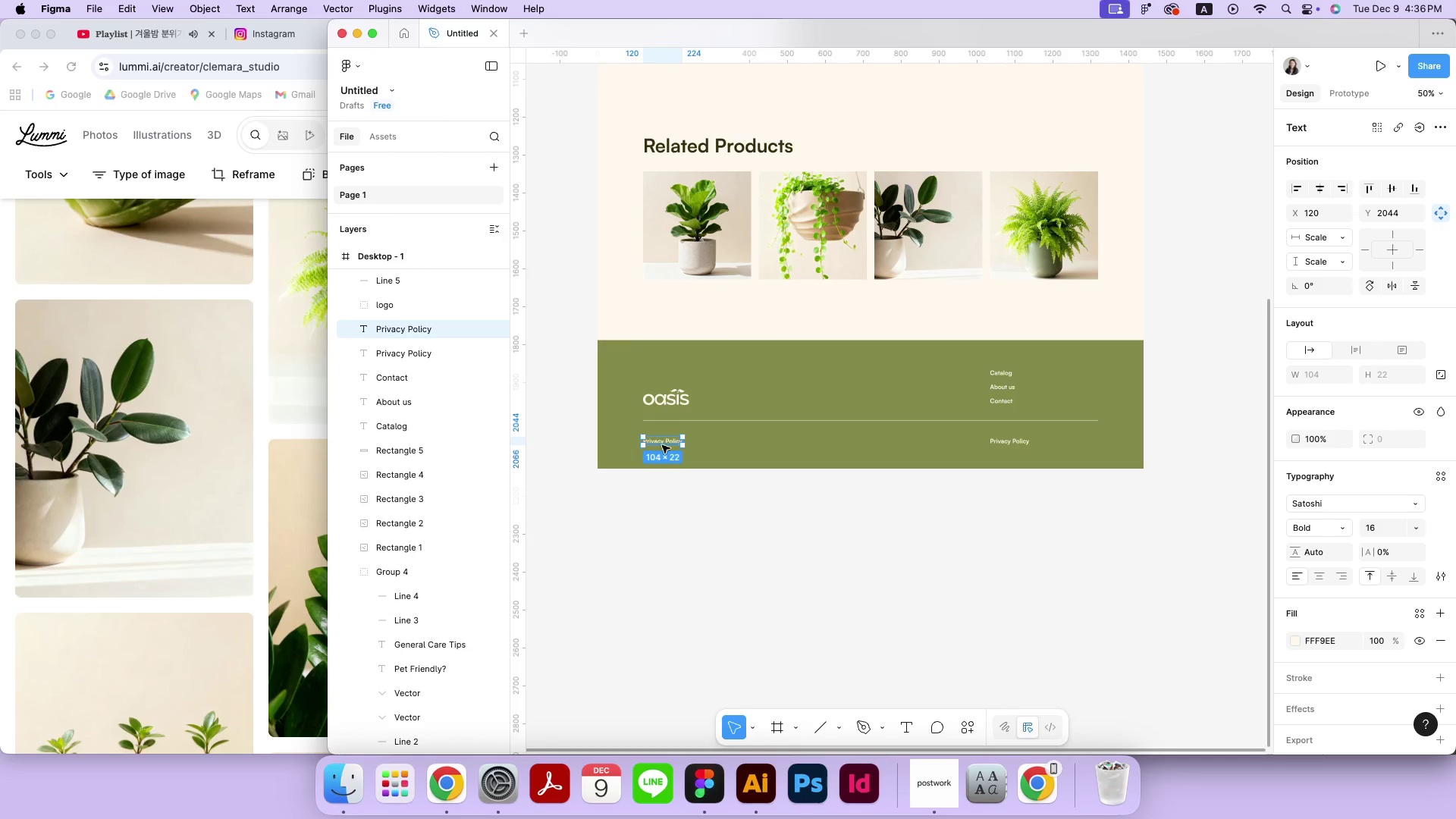 
hold_key(key=ShiftLeft, duration=1.97)
 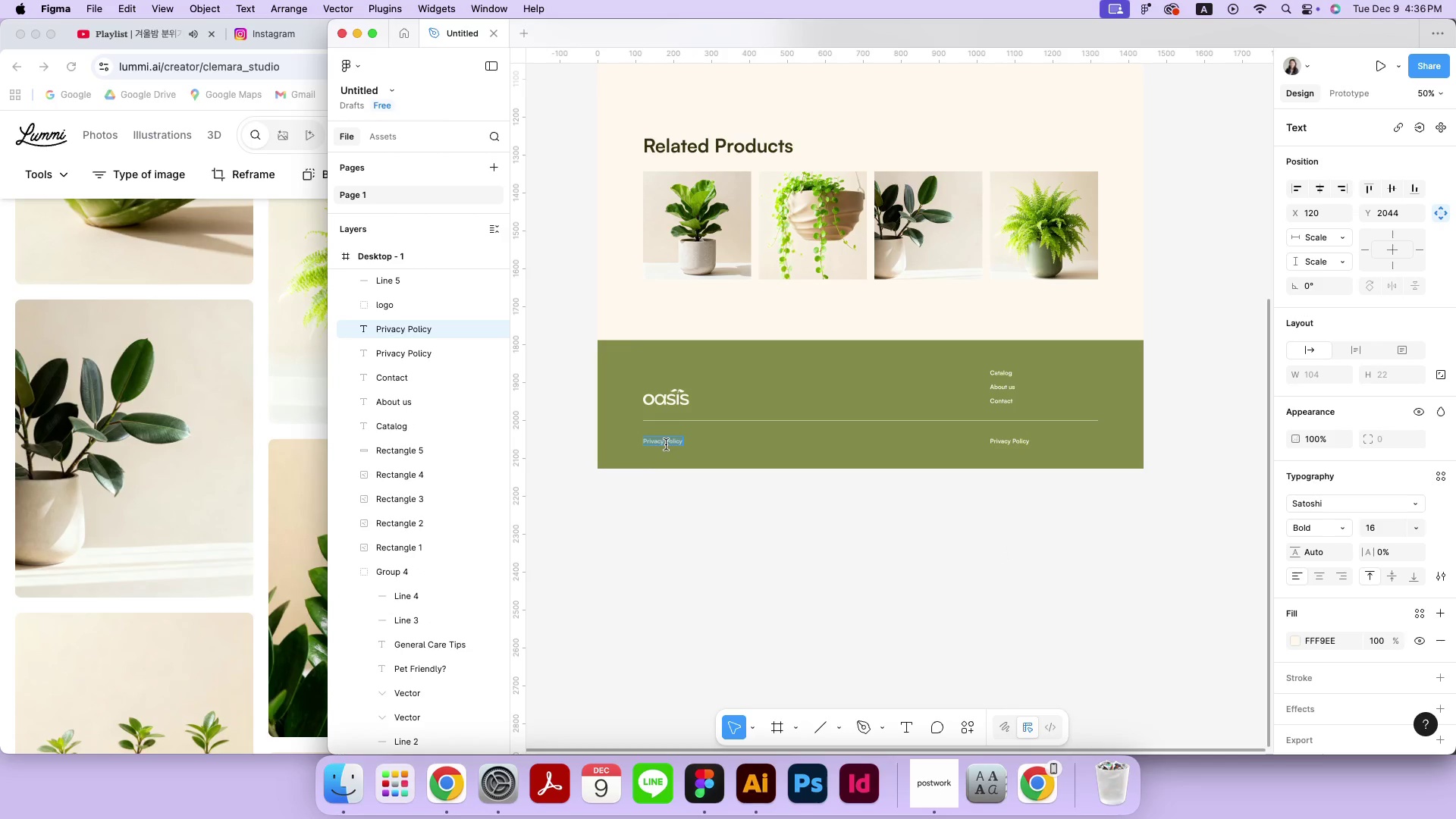 
hold_key(key=CapsLock, duration=0.96)
 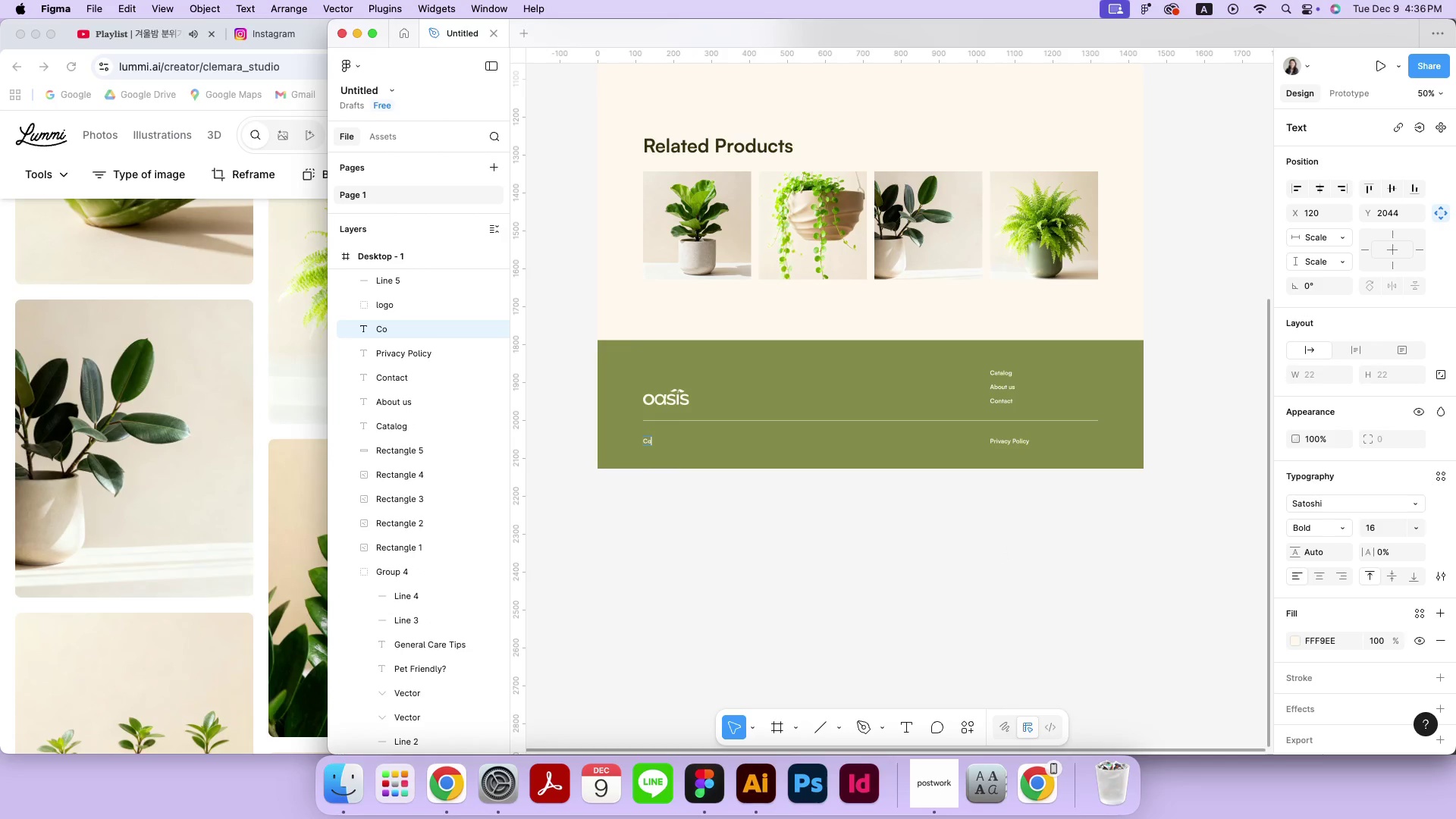 
type(cOPYRIGHT 2025 Oasis)
 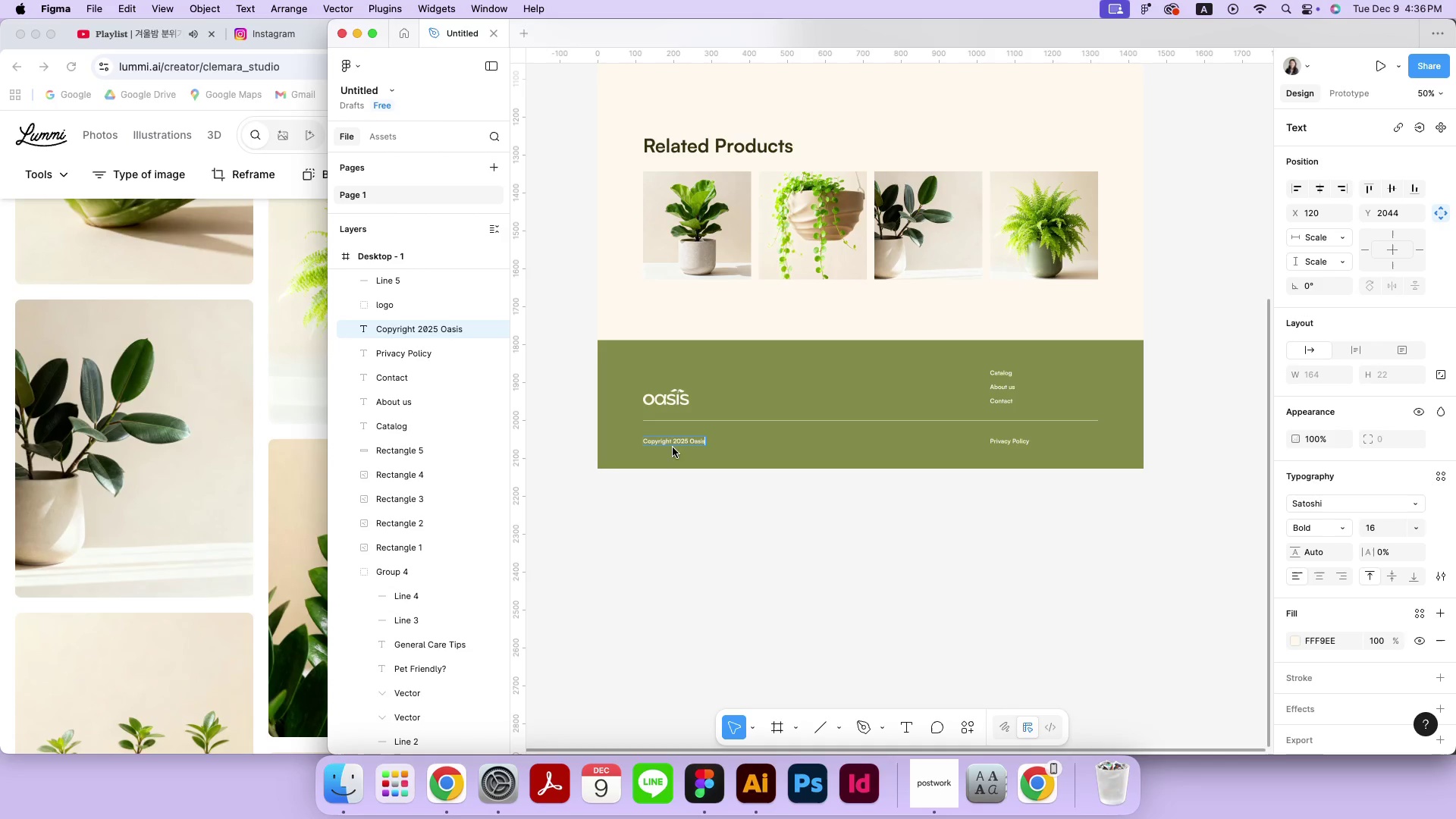 
hold_key(key=CapsLock, duration=0.93)
 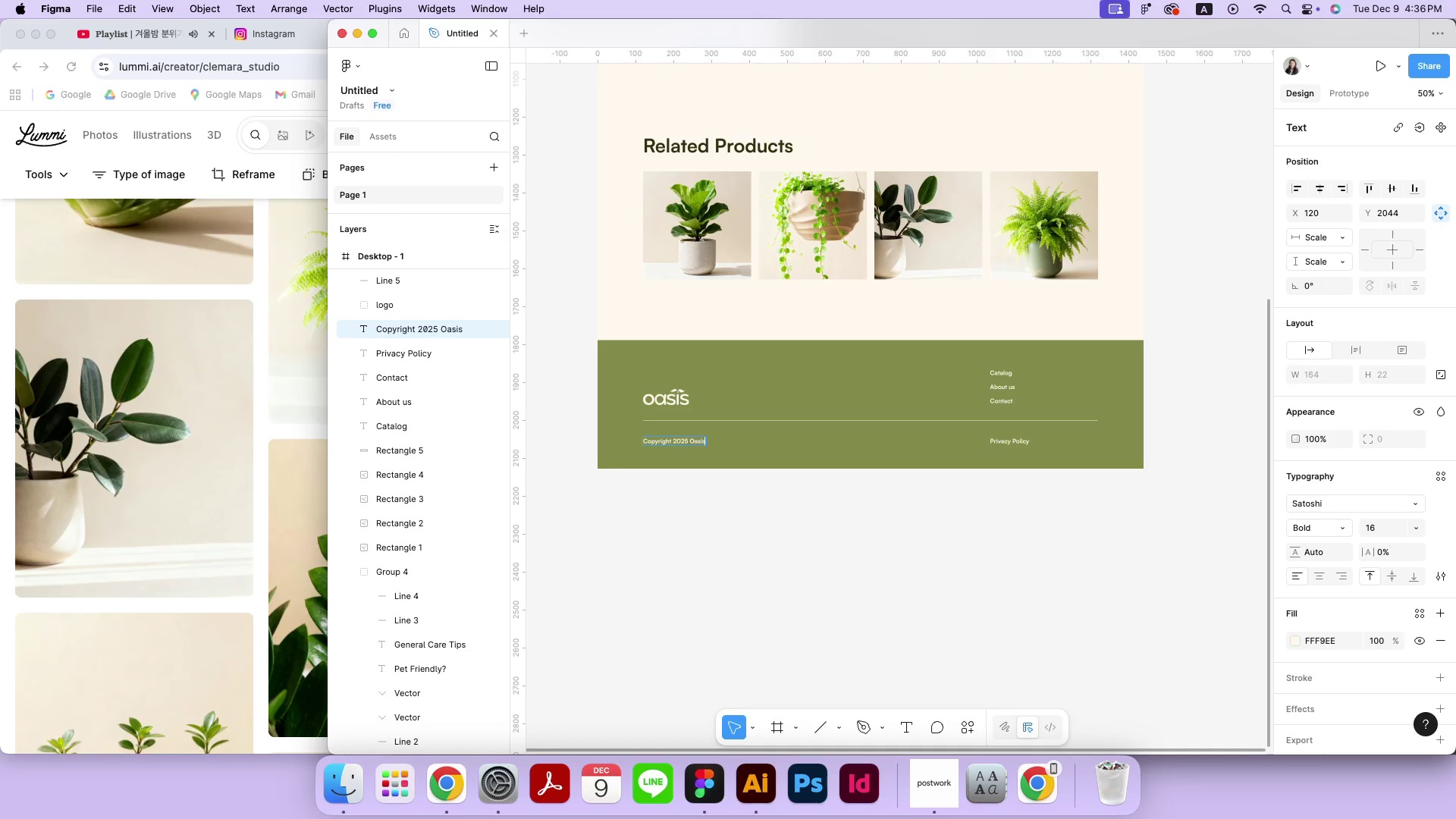 
left_click([710, 539])
 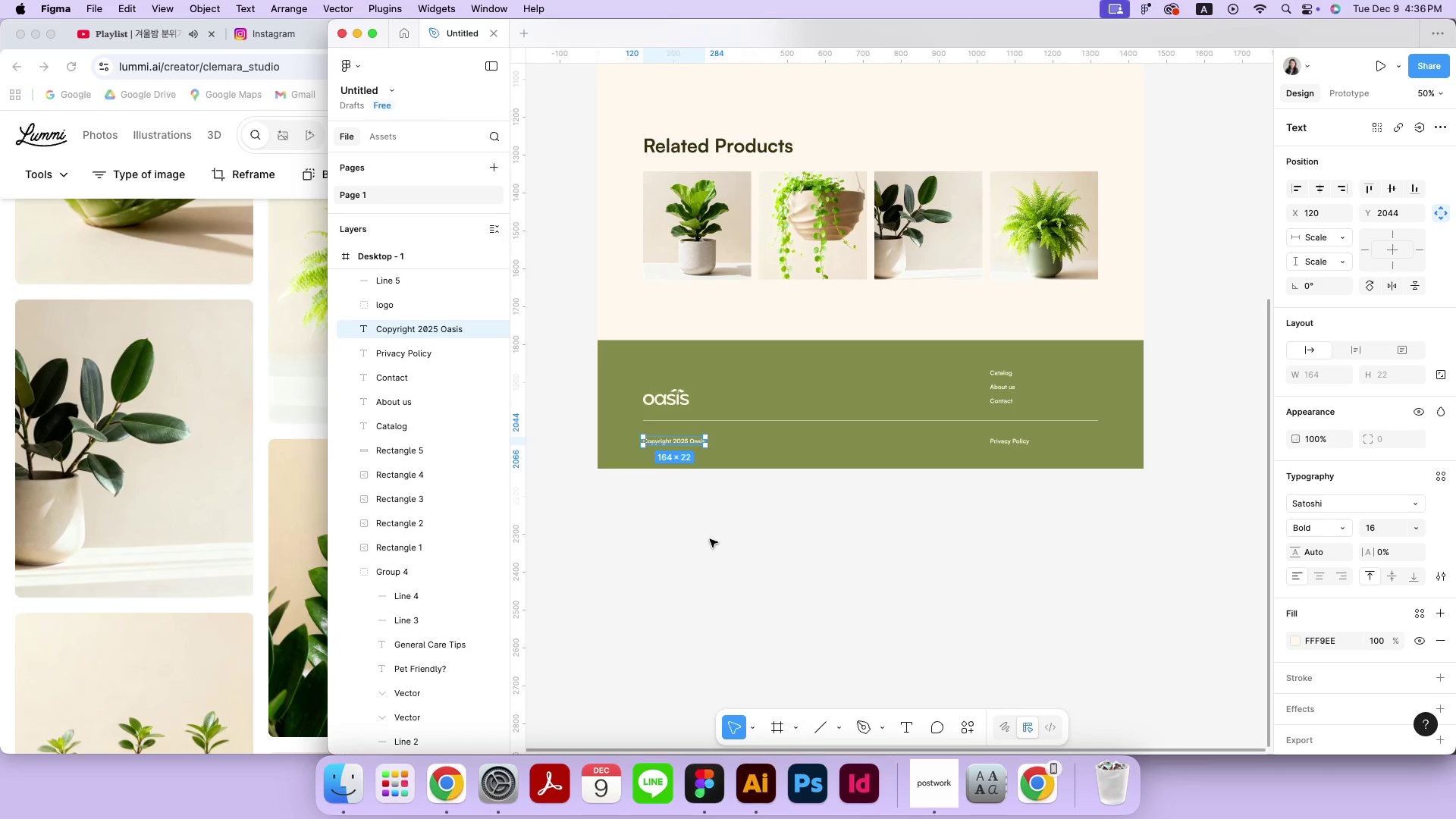 
key(Meta+MetaRight)
 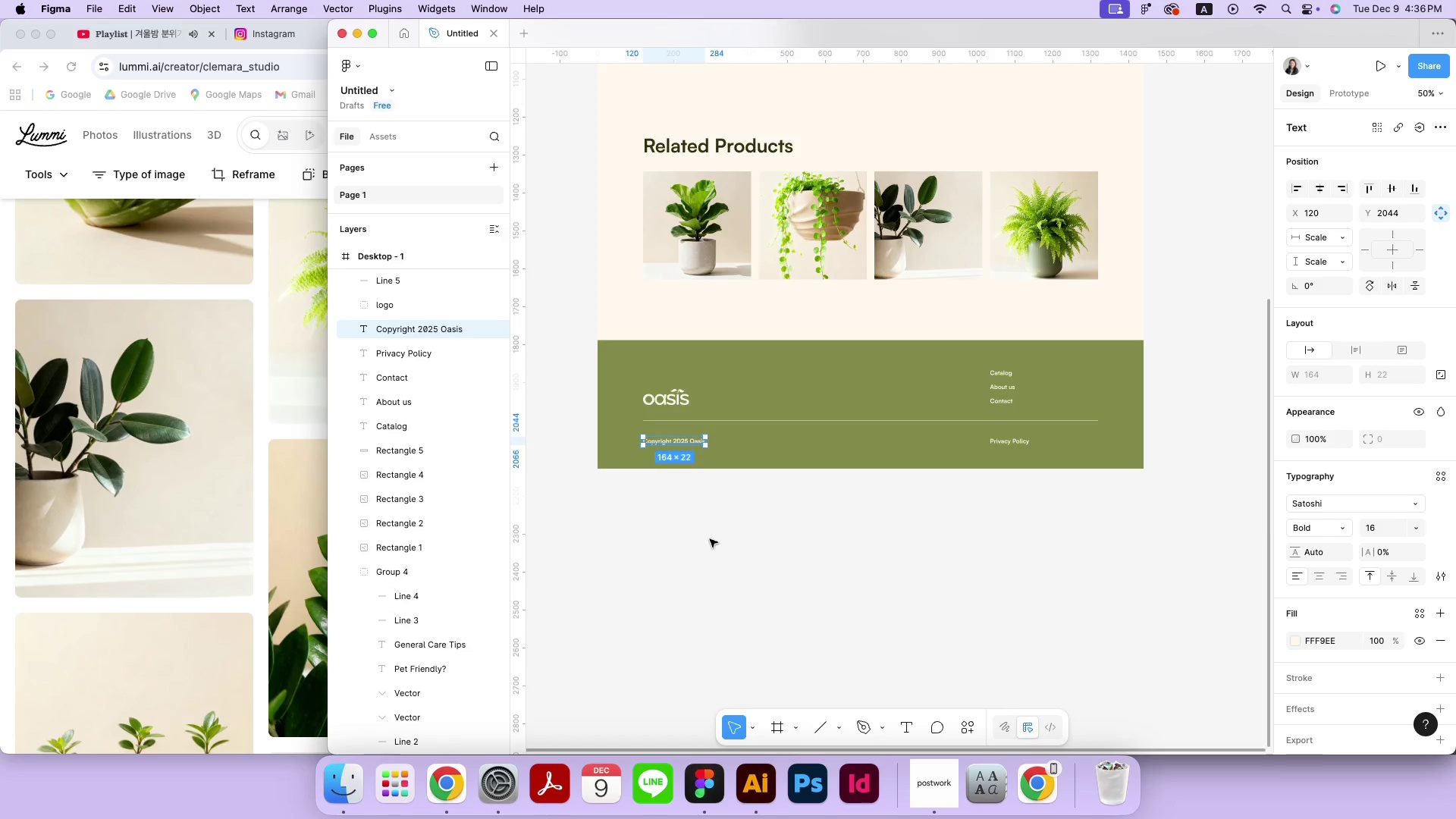 
key(Meta+Equal)
 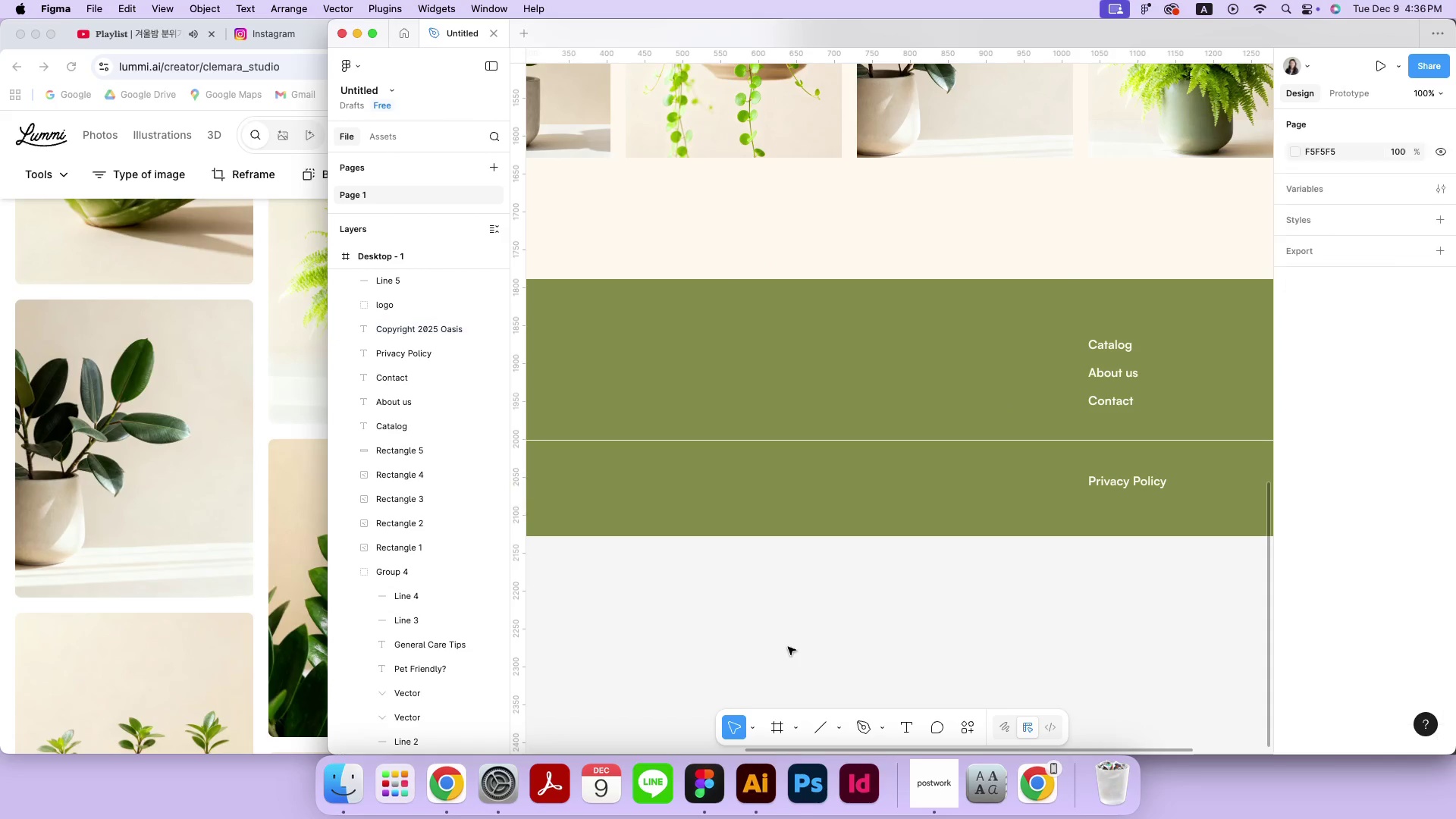 
hold_key(key=Space, duration=0.81)
 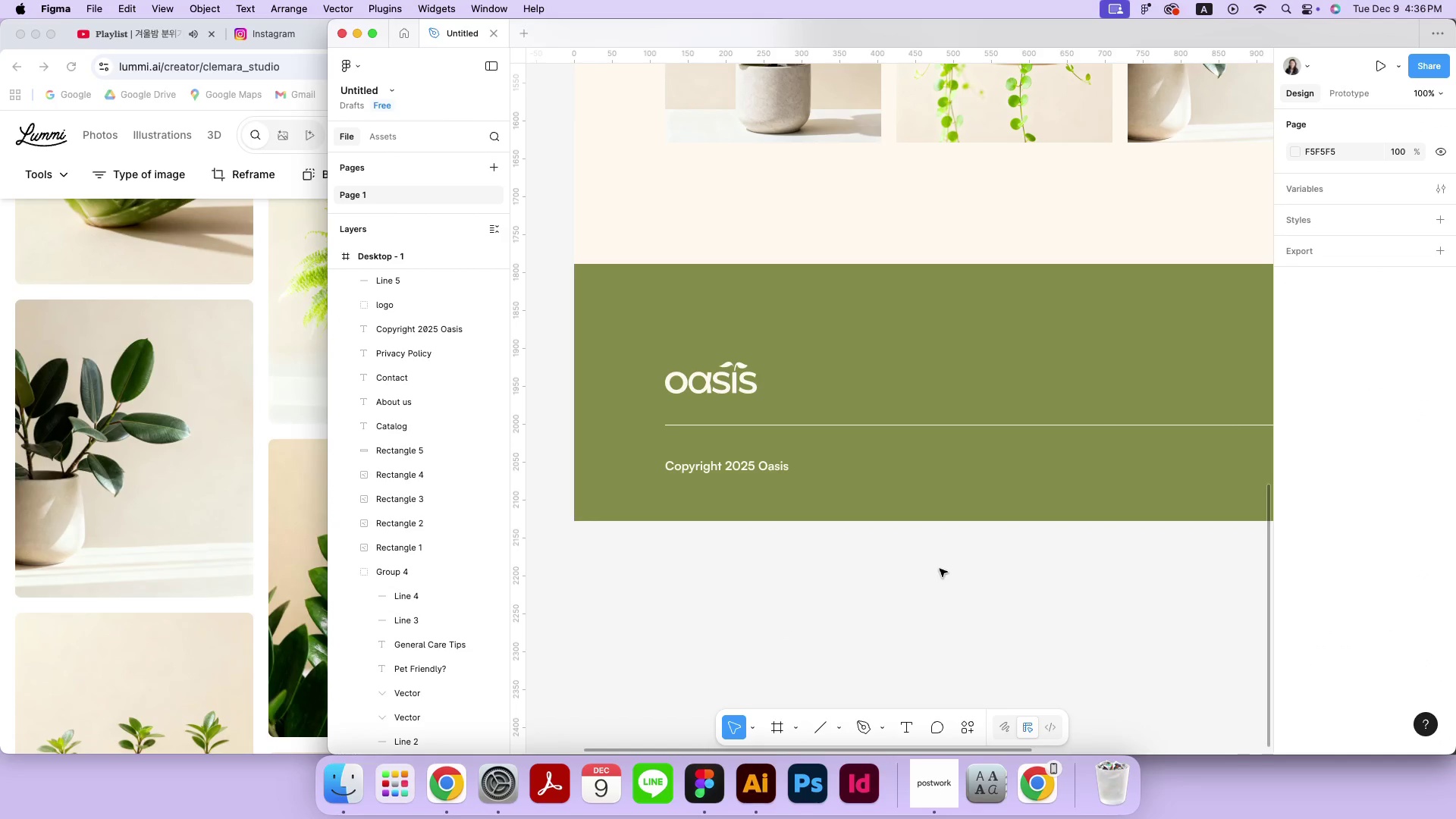 
left_click_drag(start_coordinate=[669, 583], to_coordinate=[939, 568])
 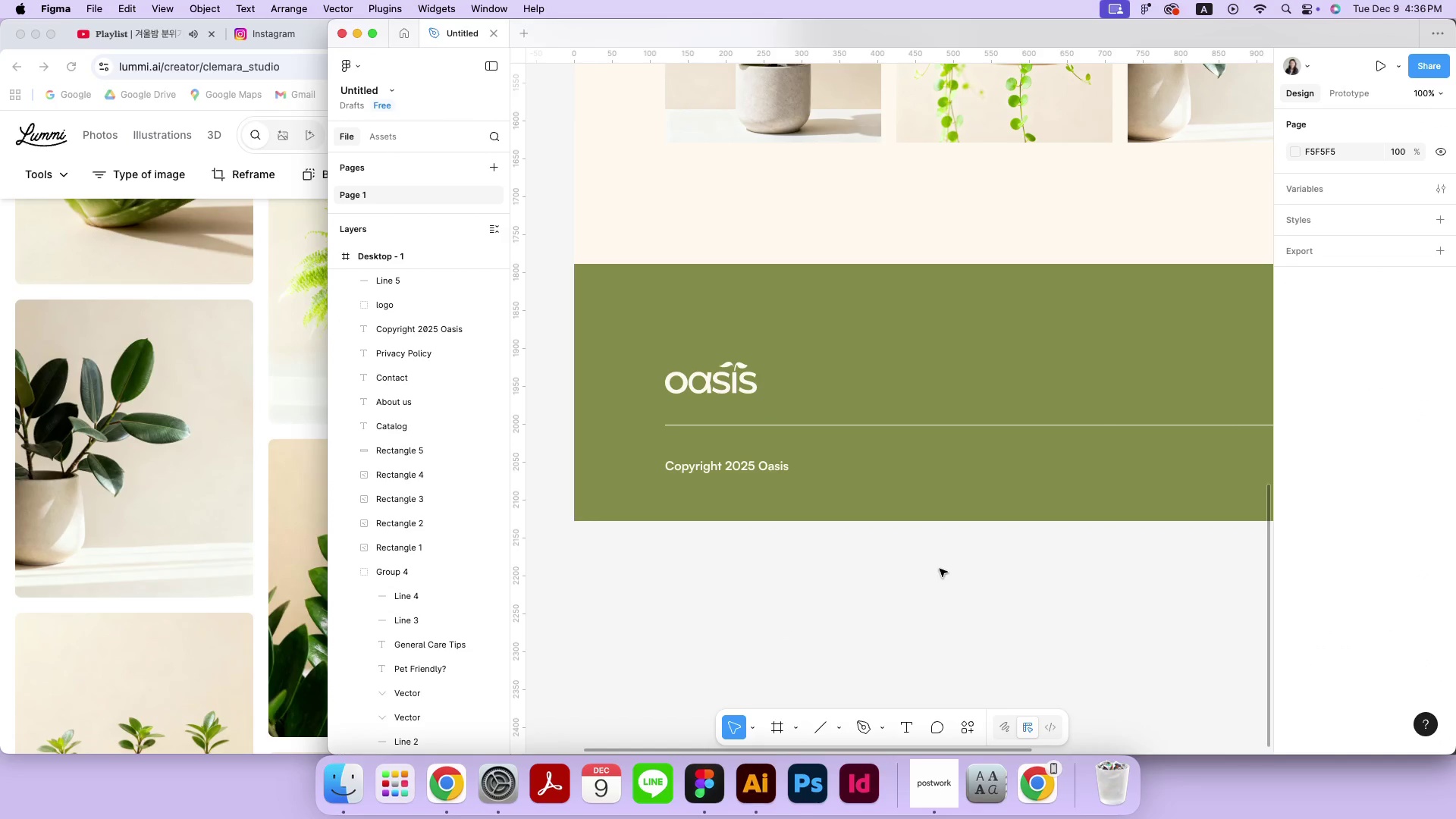 
key(Meta+Minus)
 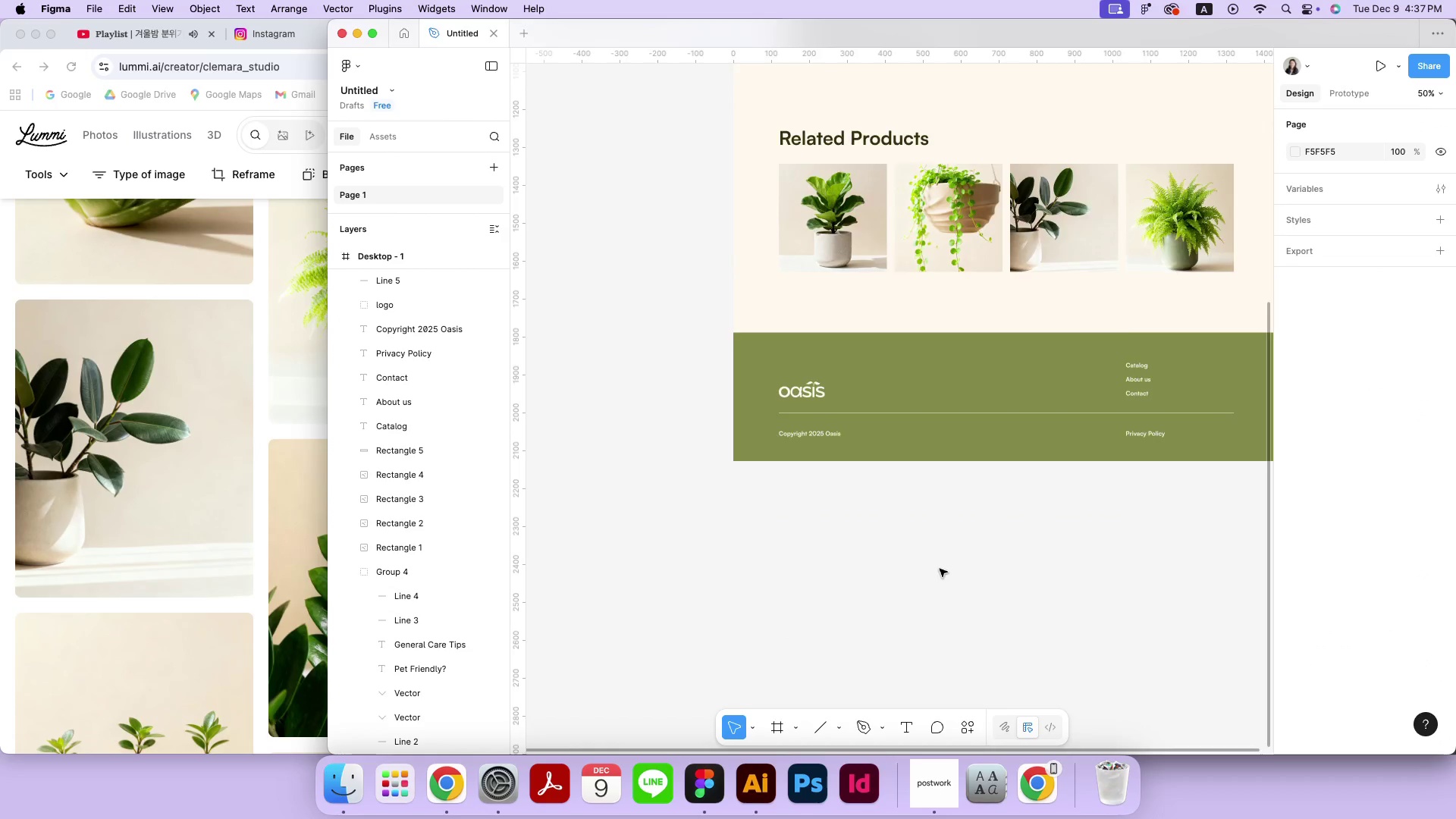 
key(Meta+Minus)
 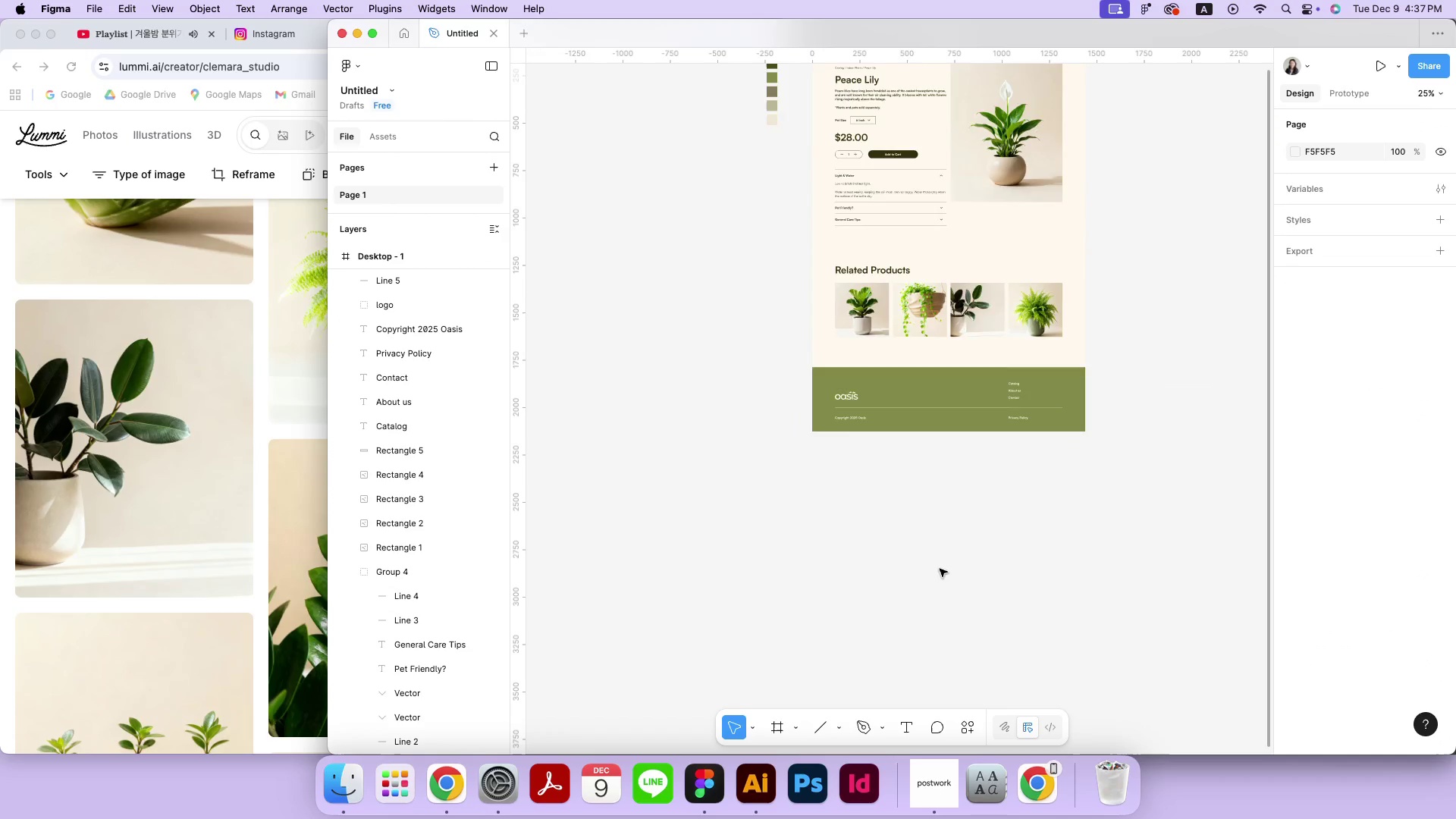 
key(Meta+Minus)
 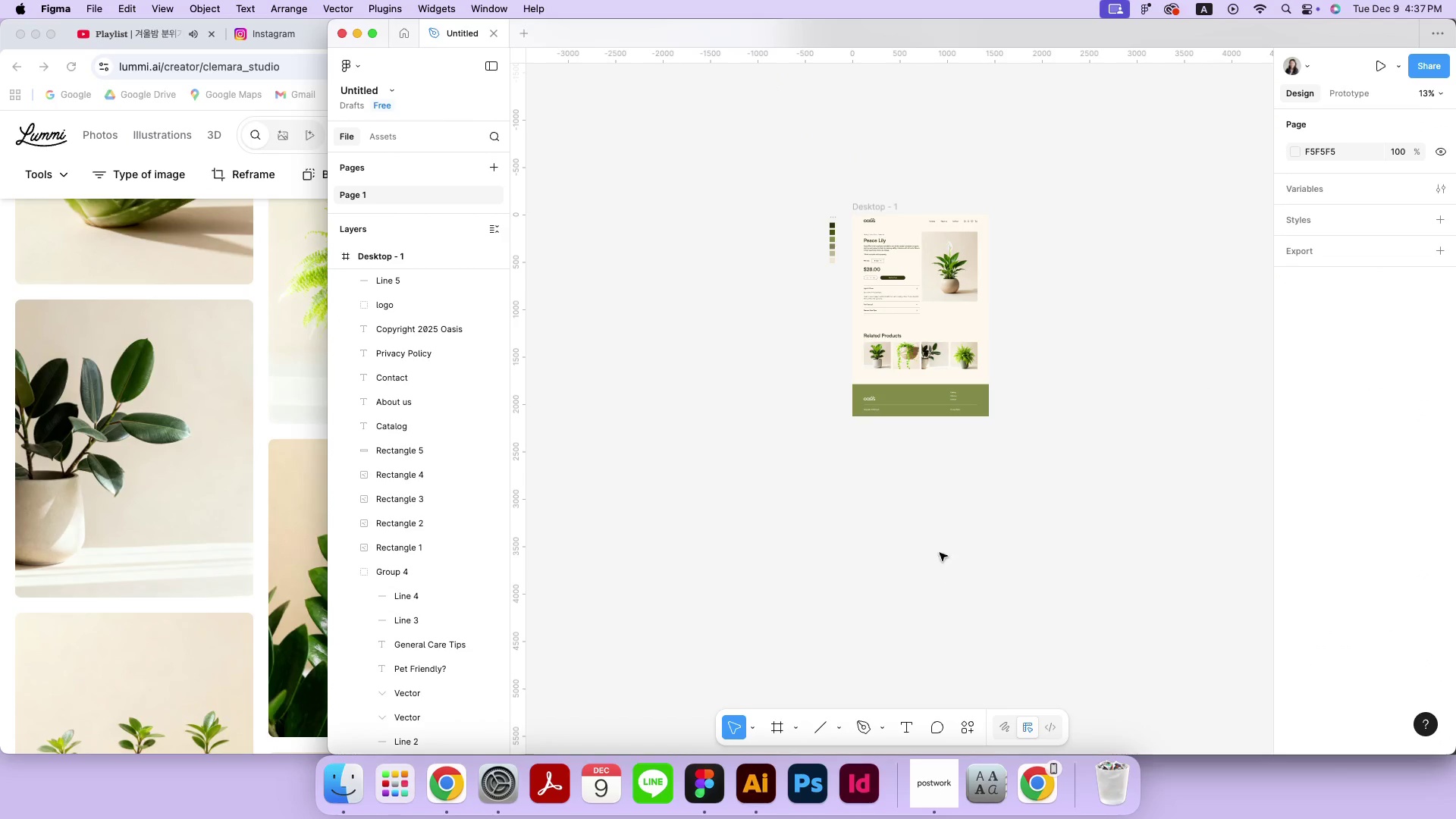 
hold_key(key=Space, duration=0.61)
 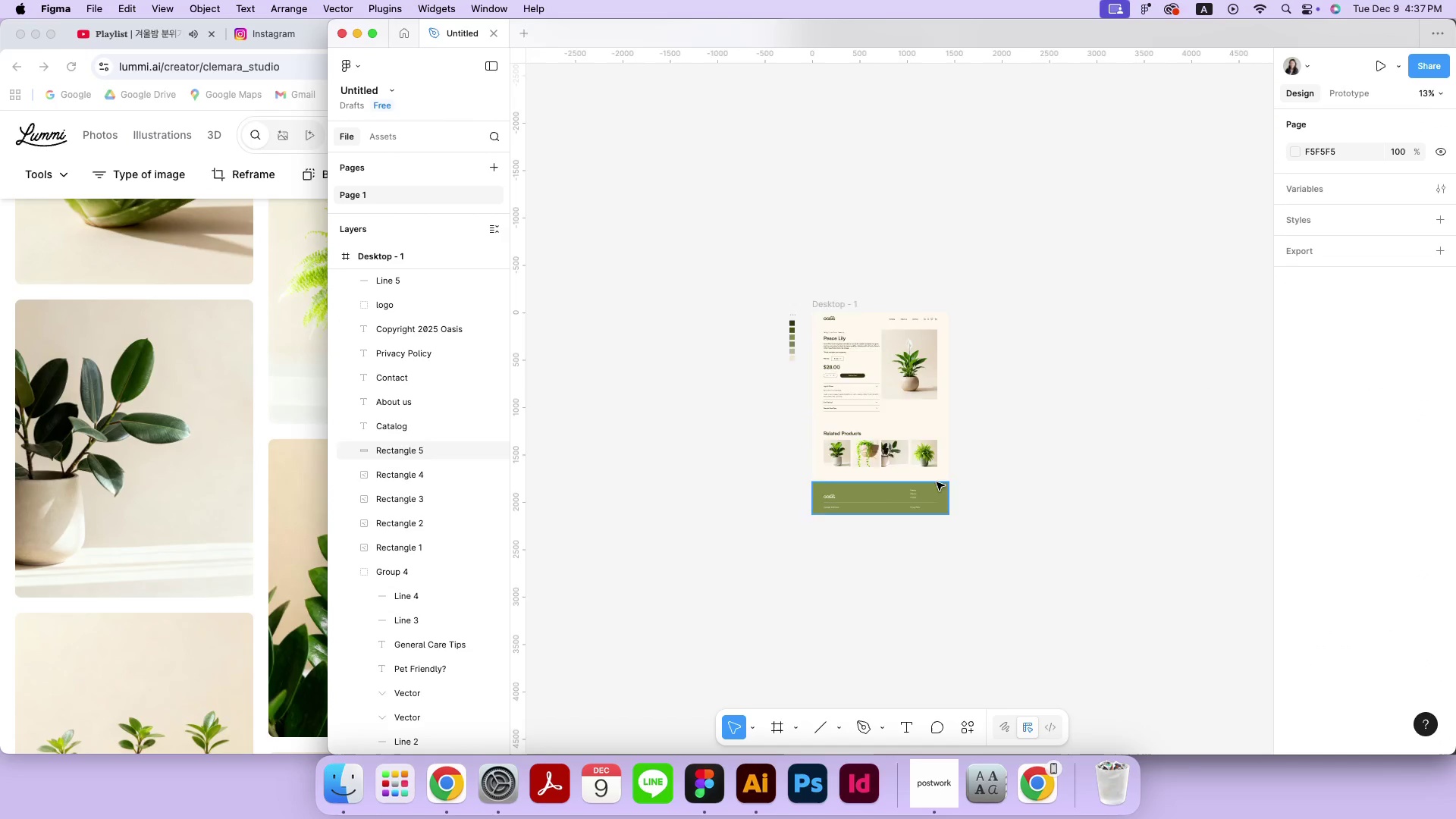 
left_click_drag(start_coordinate=[976, 384], to_coordinate=[937, 482])
 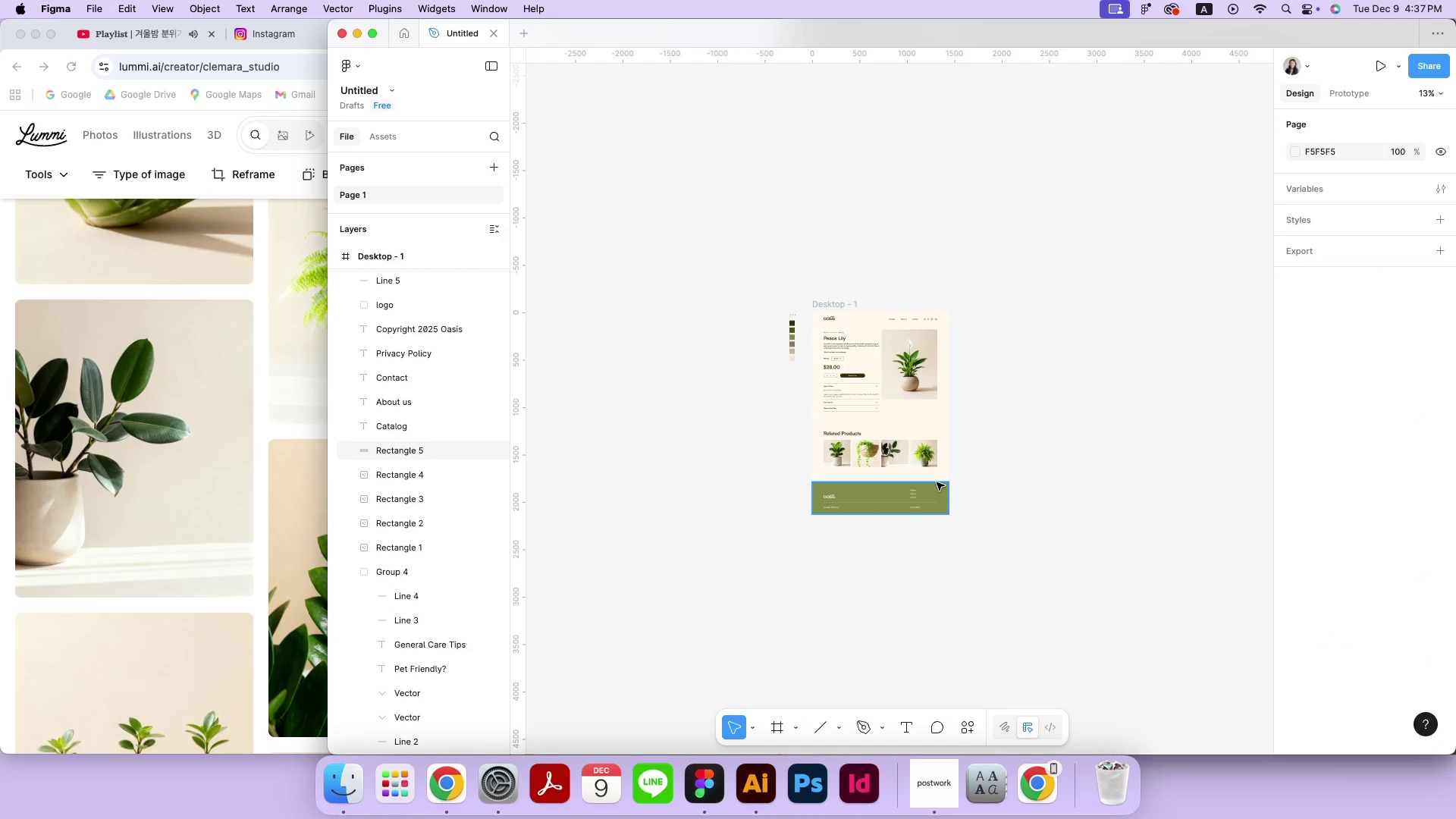 
key(Meta+Equal)
 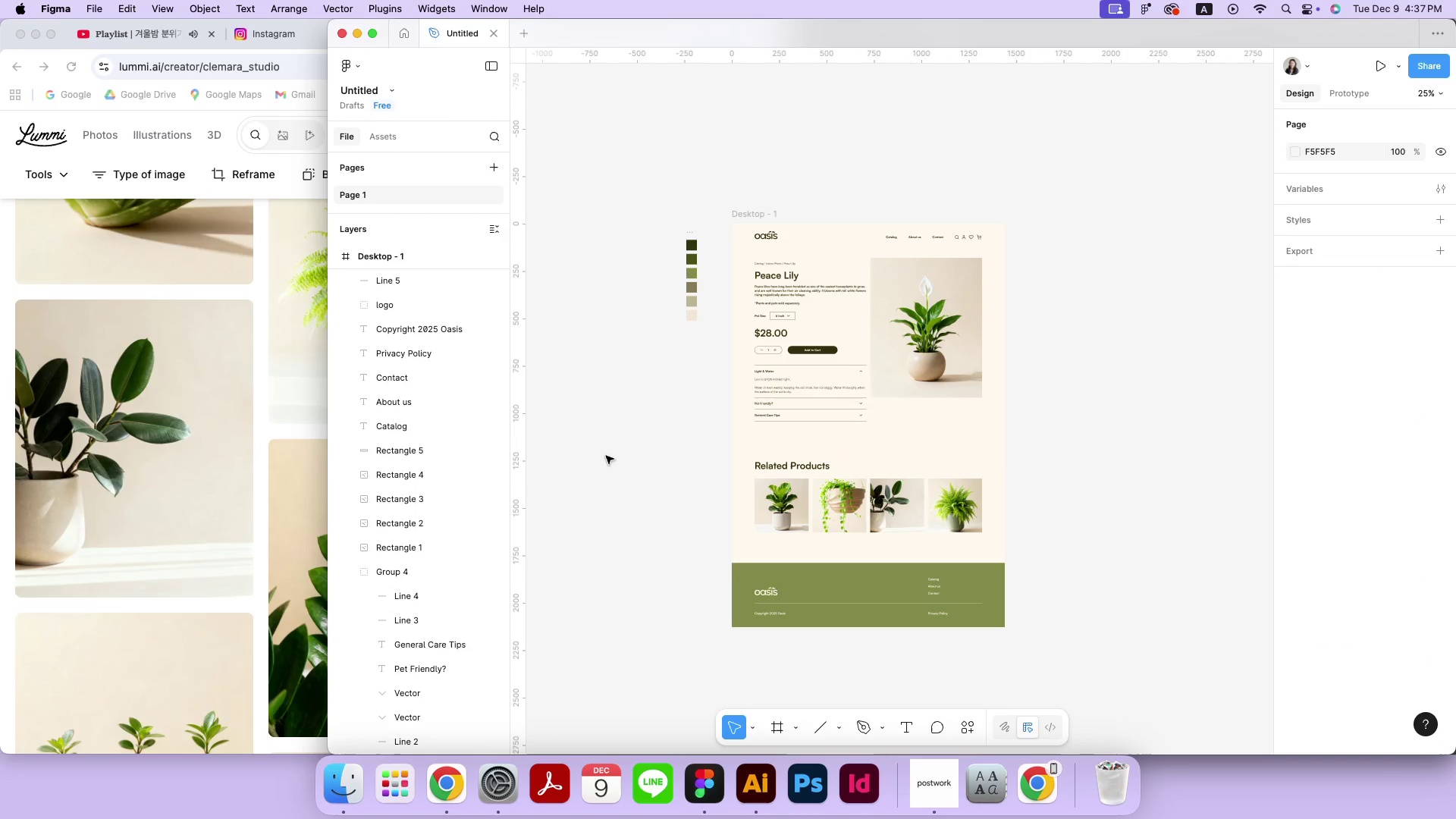 
wait(6.13)
 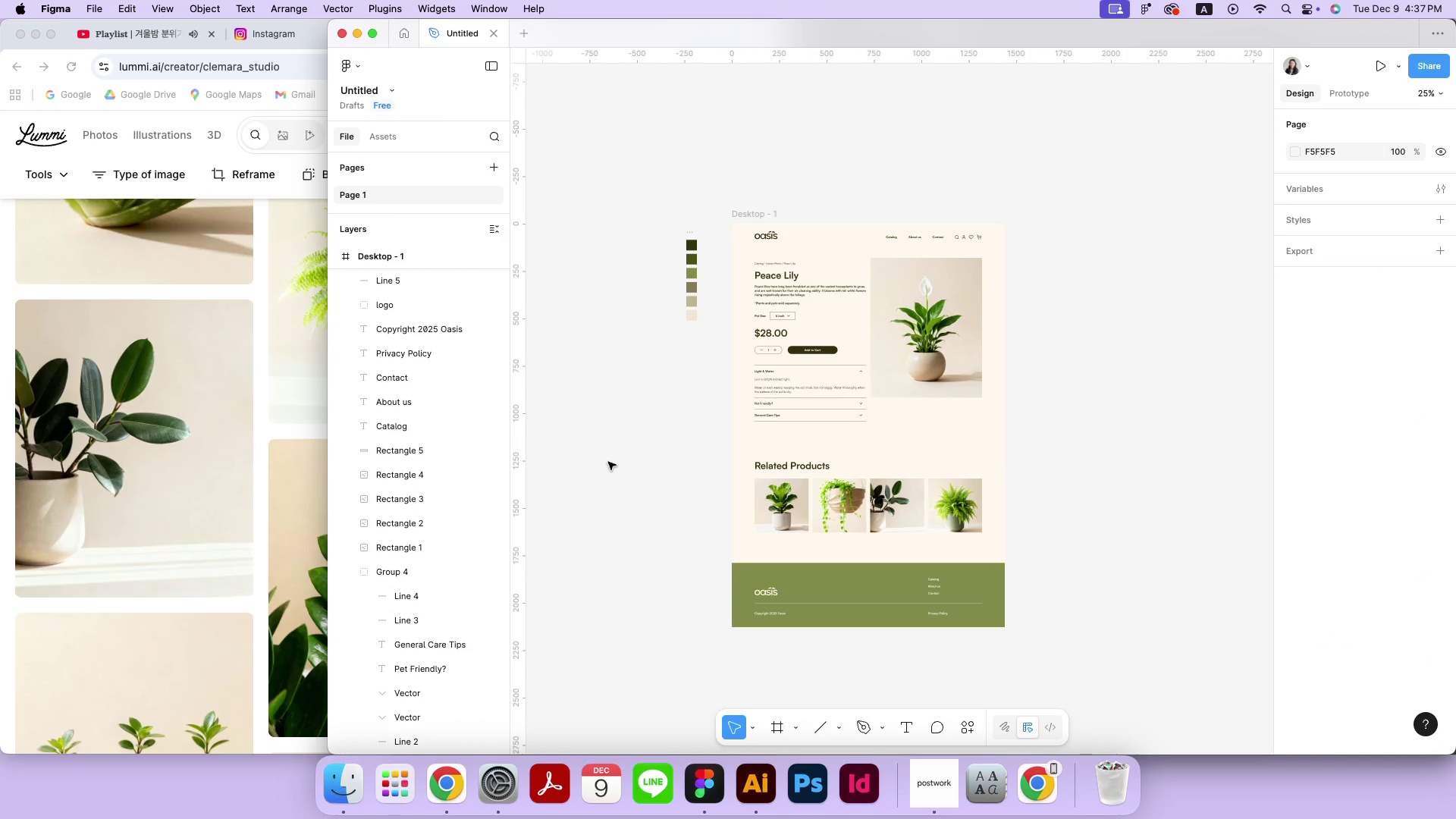 
left_click([1065, 393])
 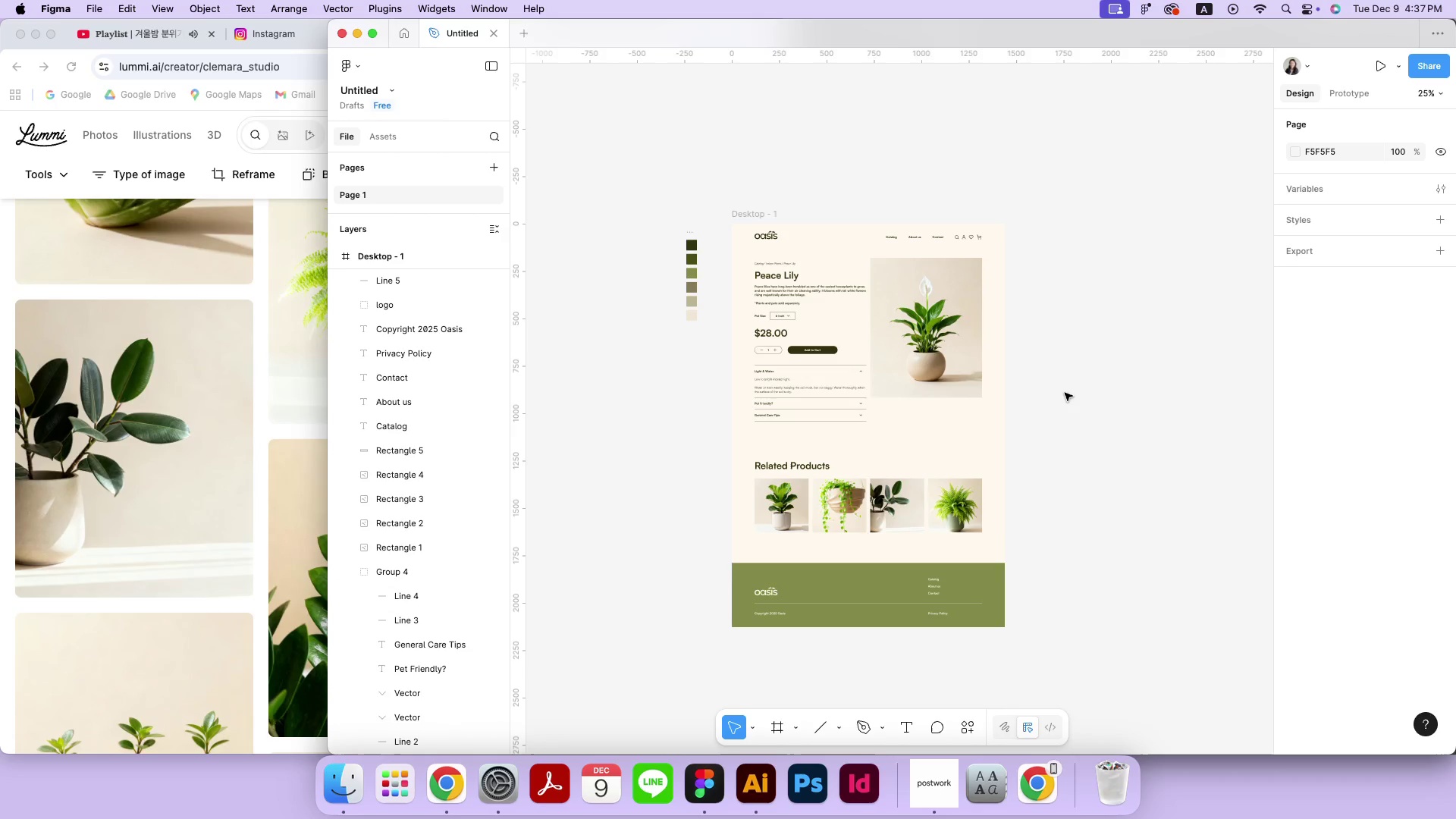 
hold_key(key=Space, duration=1.5)
 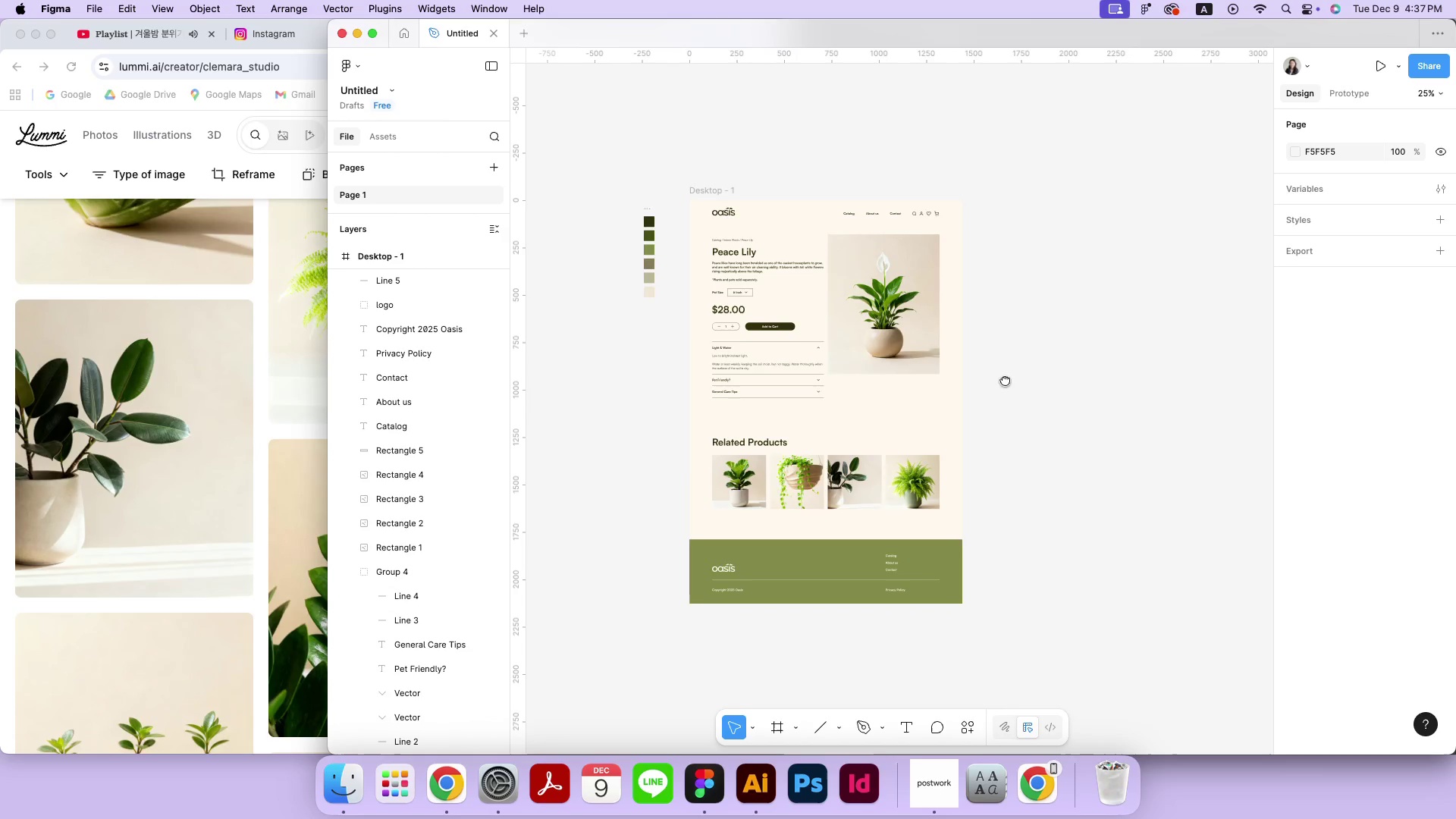 
left_click_drag(start_coordinate=[1048, 403], to_coordinate=[929, 382])
 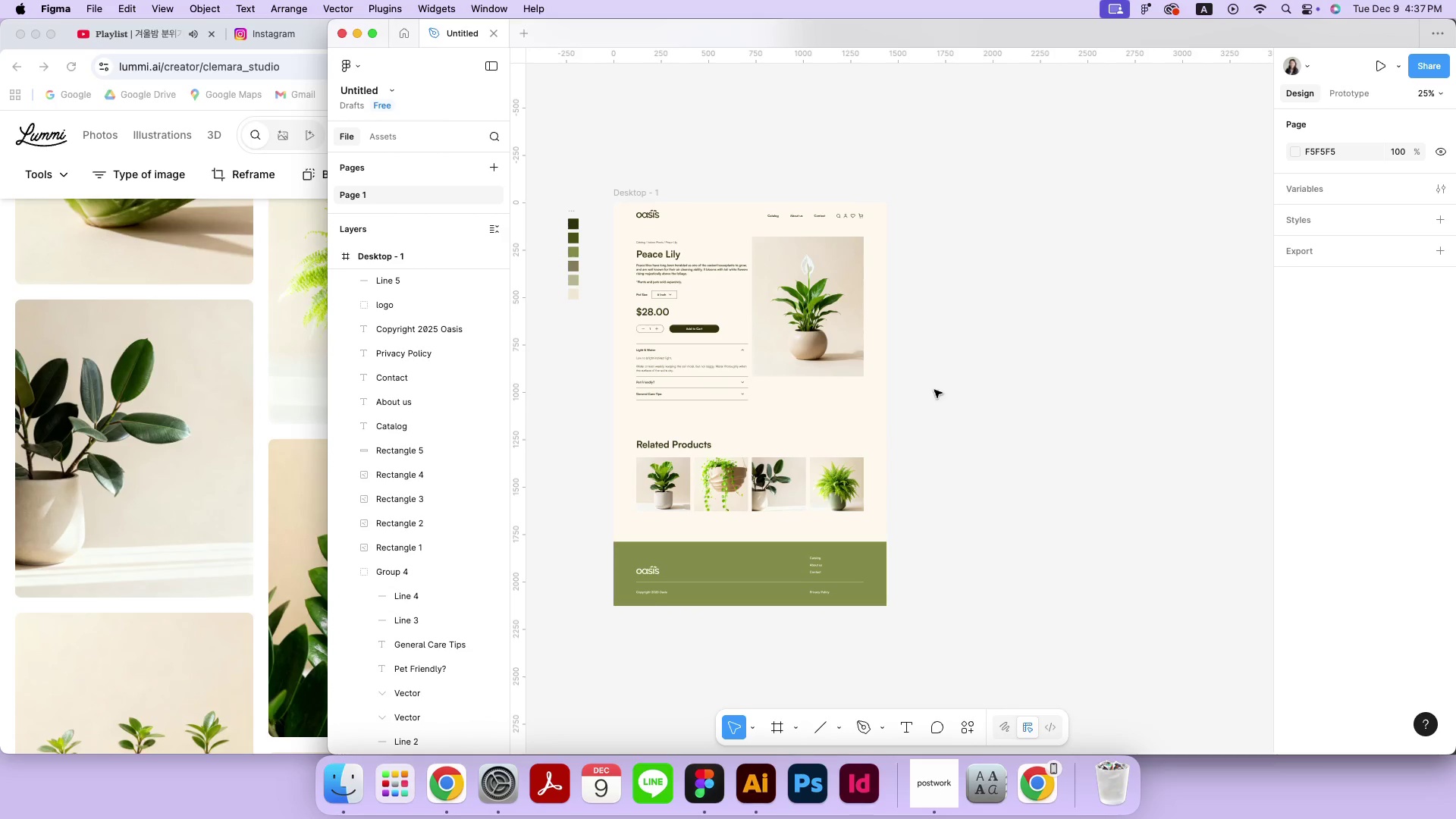 
hold_key(key=Space, duration=1.51)
 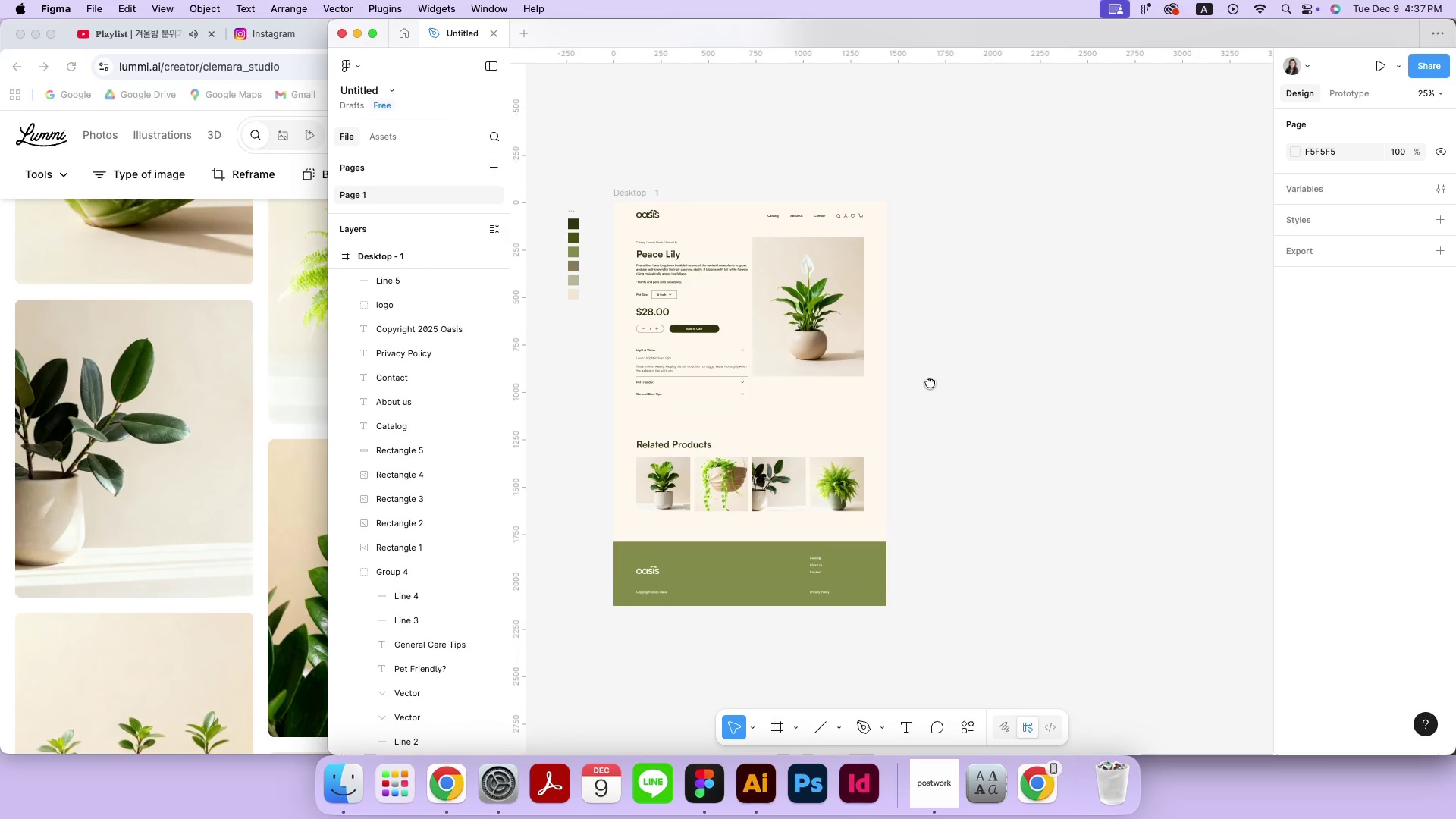 
hold_key(key=Space, duration=0.96)
 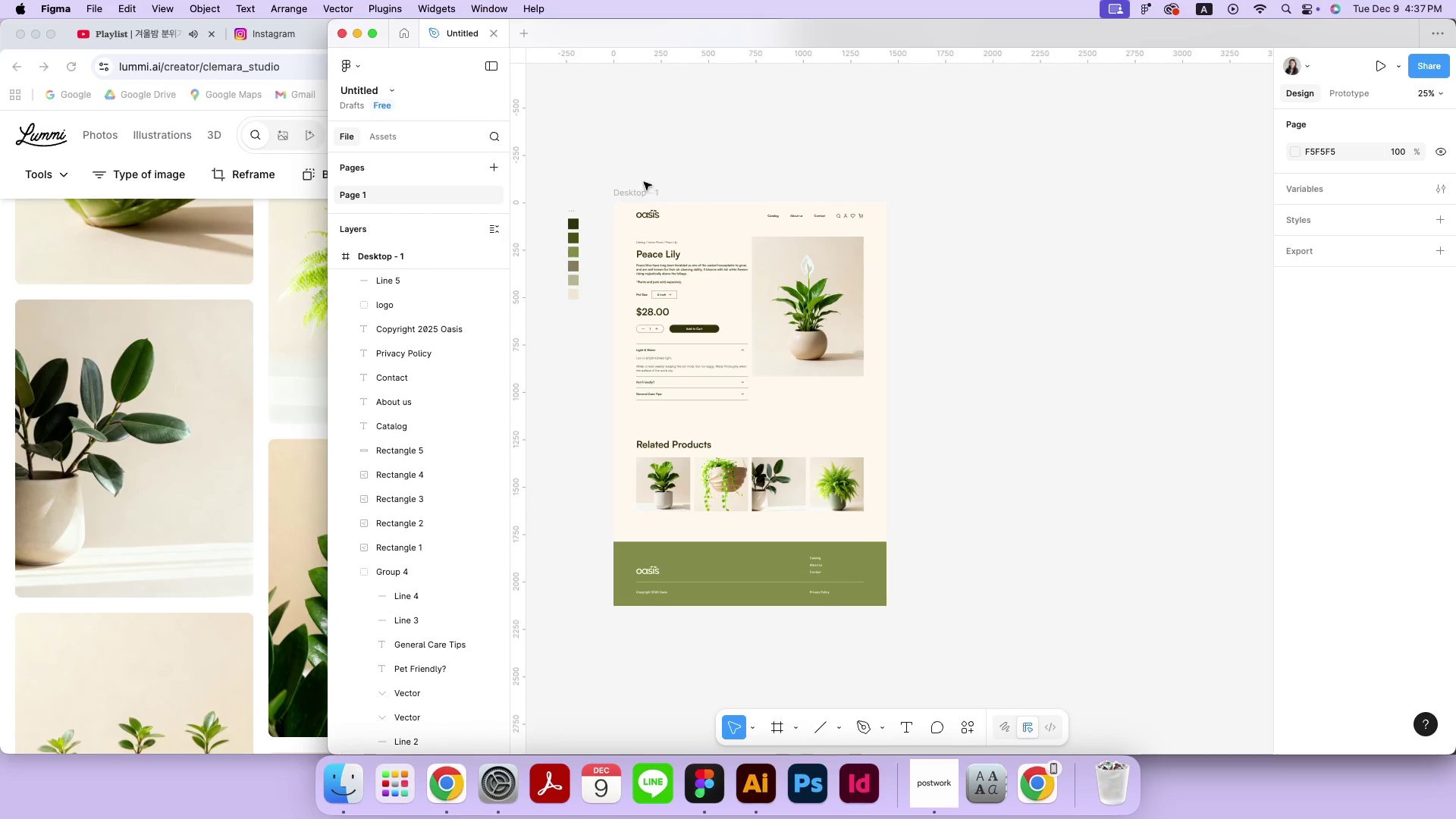 
left_click([626, 189])
 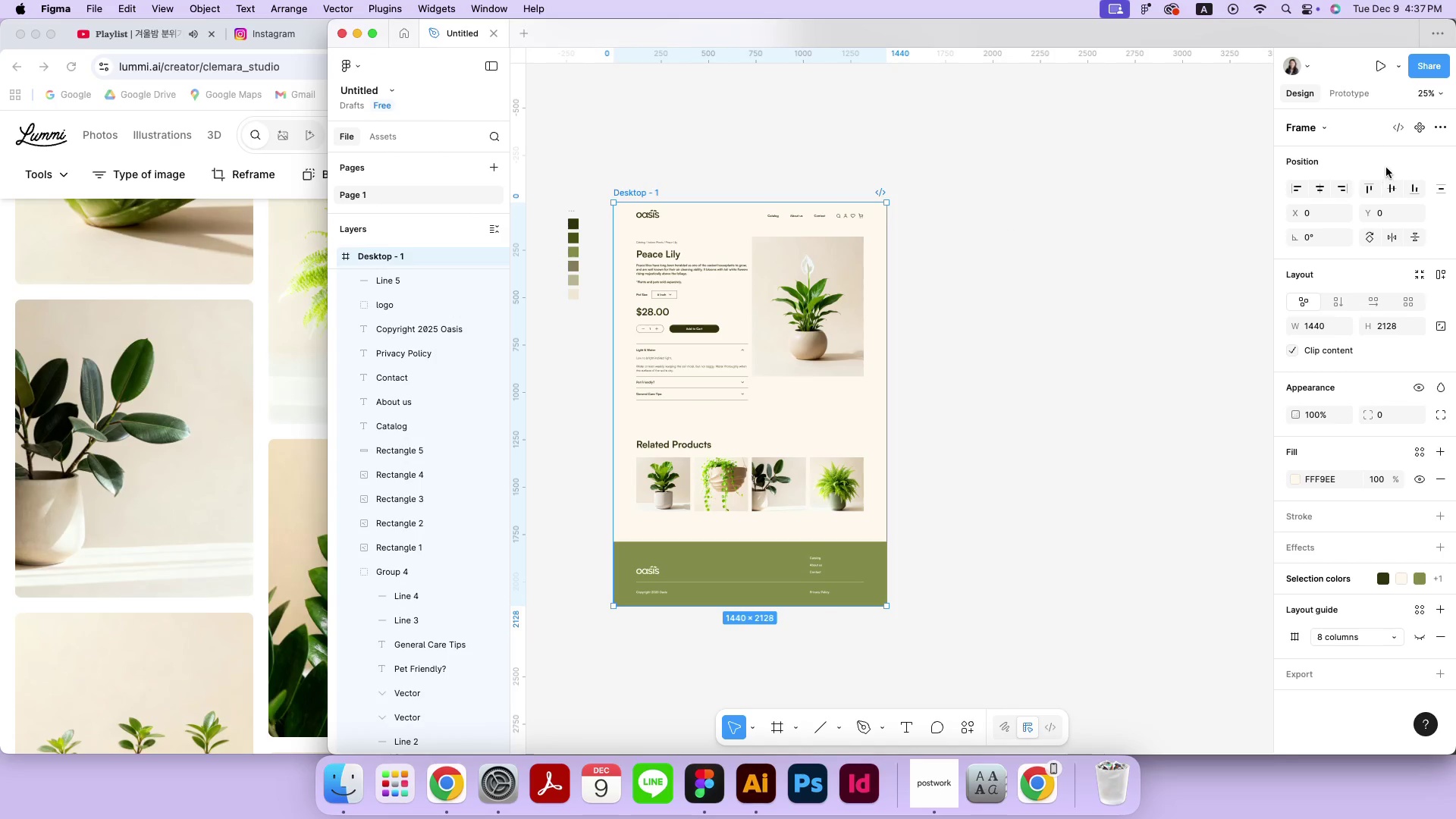 
left_click([780, 729])
 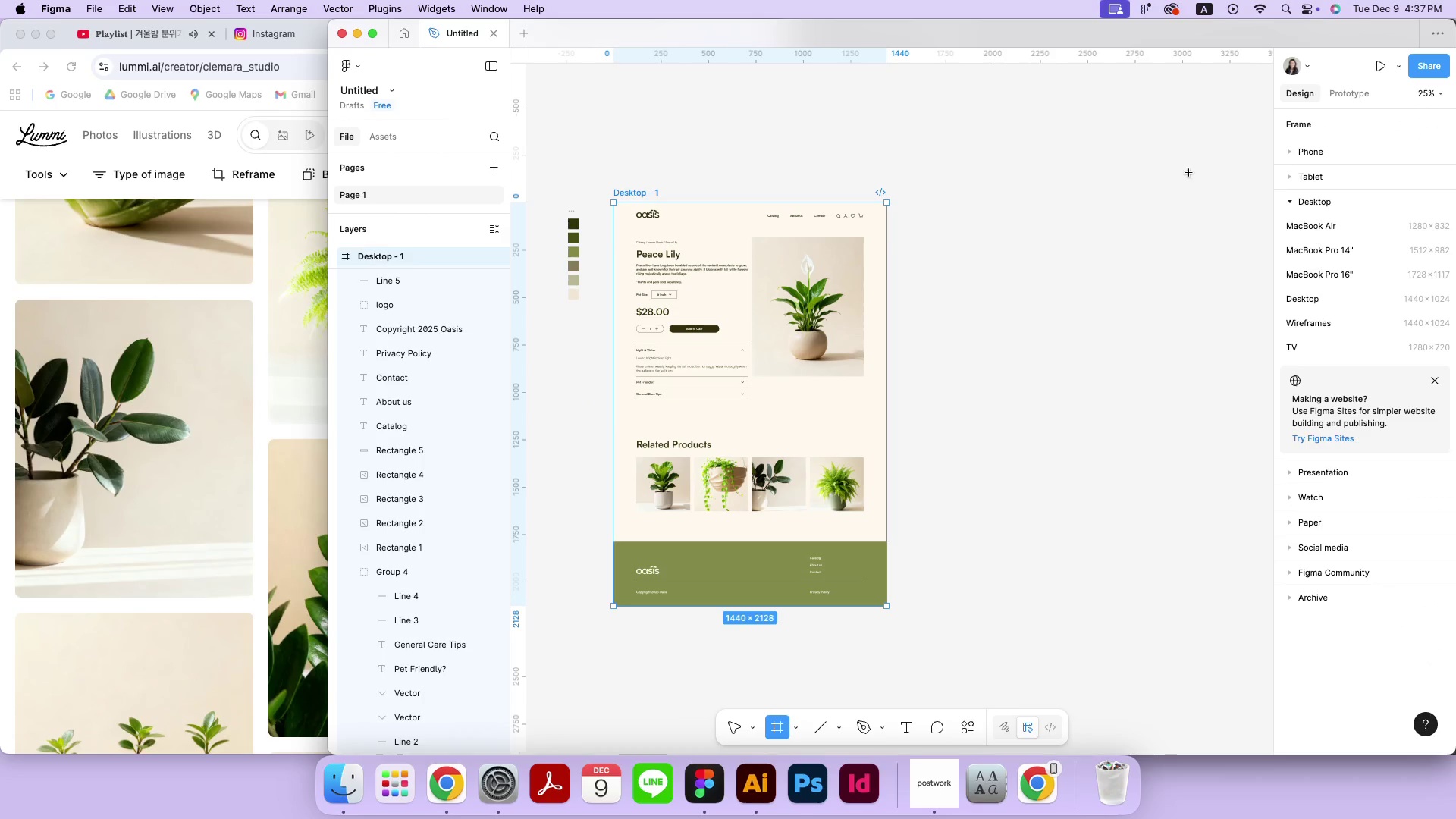 
left_click([1288, 146])
 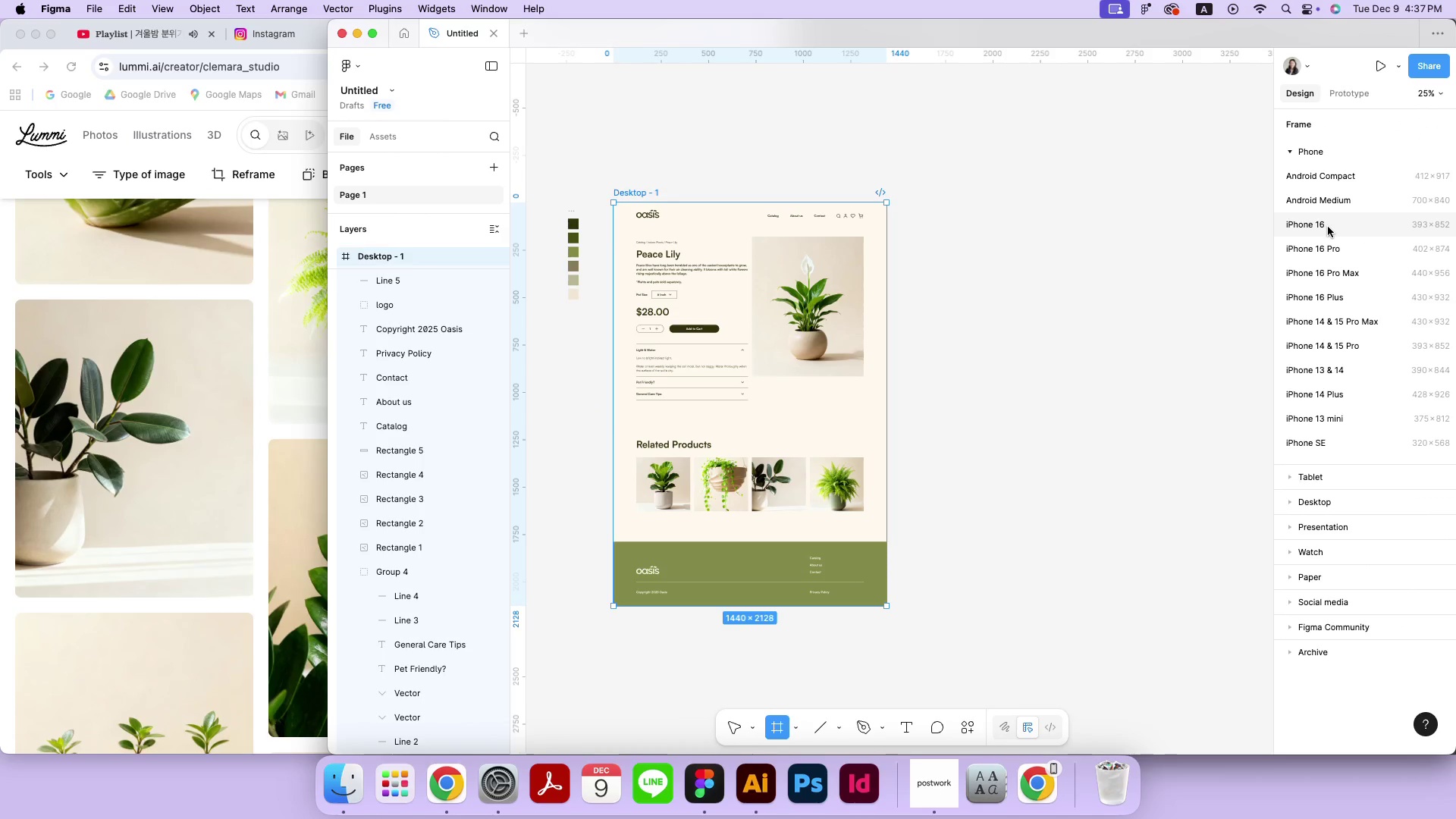 
left_click([1328, 227])
 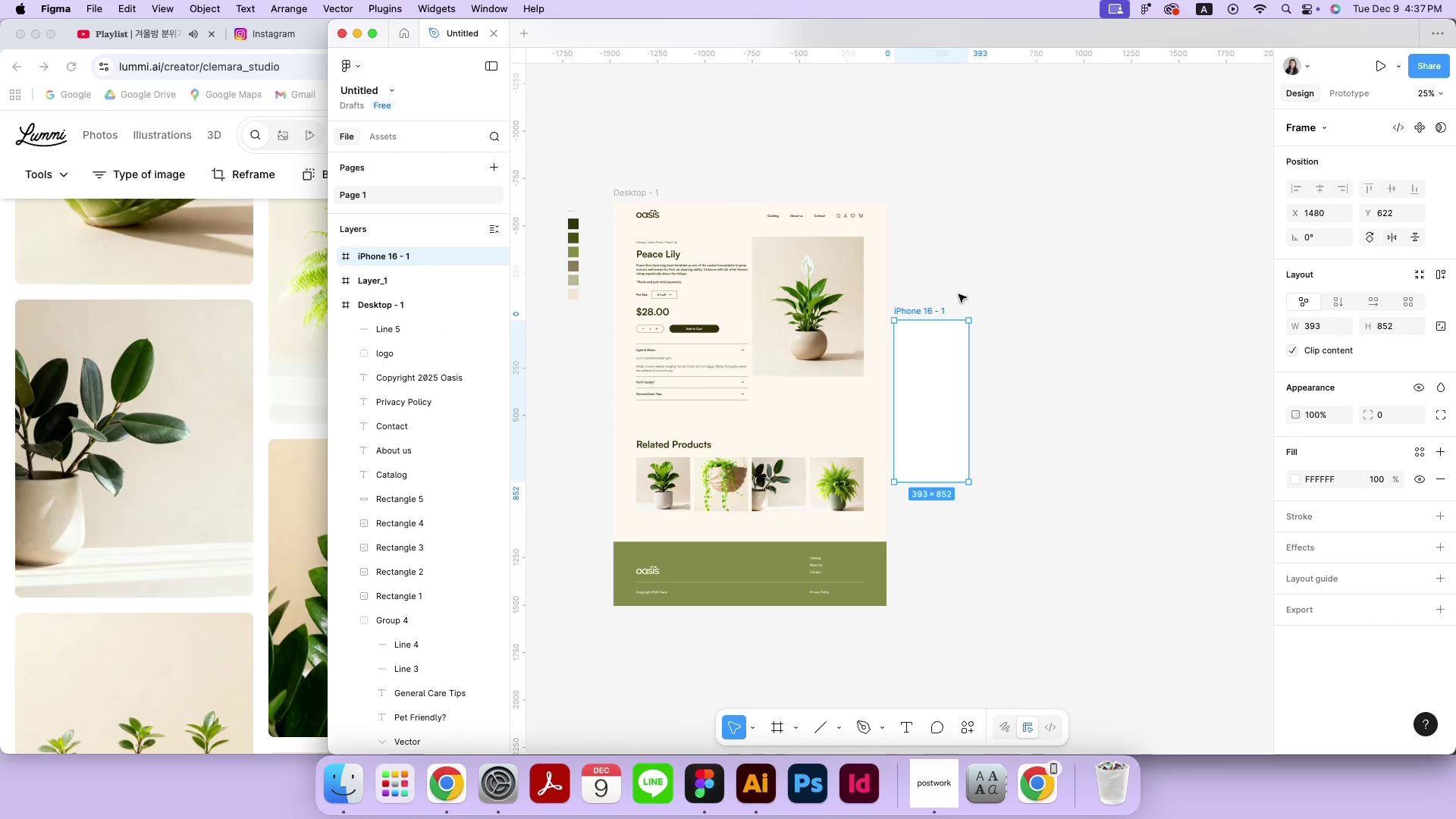 
left_click_drag(start_coordinate=[925, 309], to_coordinate=[973, 193])
 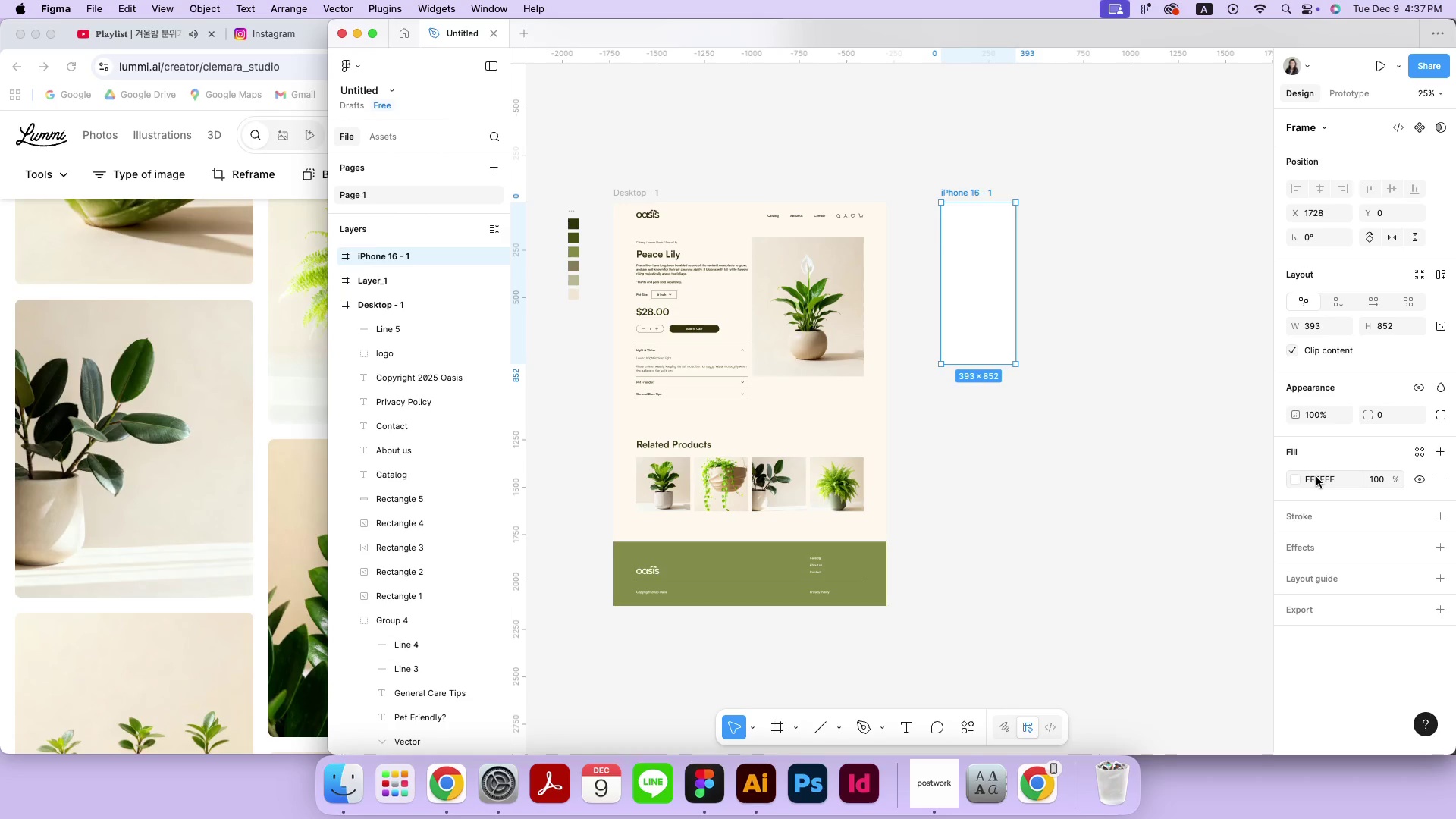 
left_click([1288, 479])
 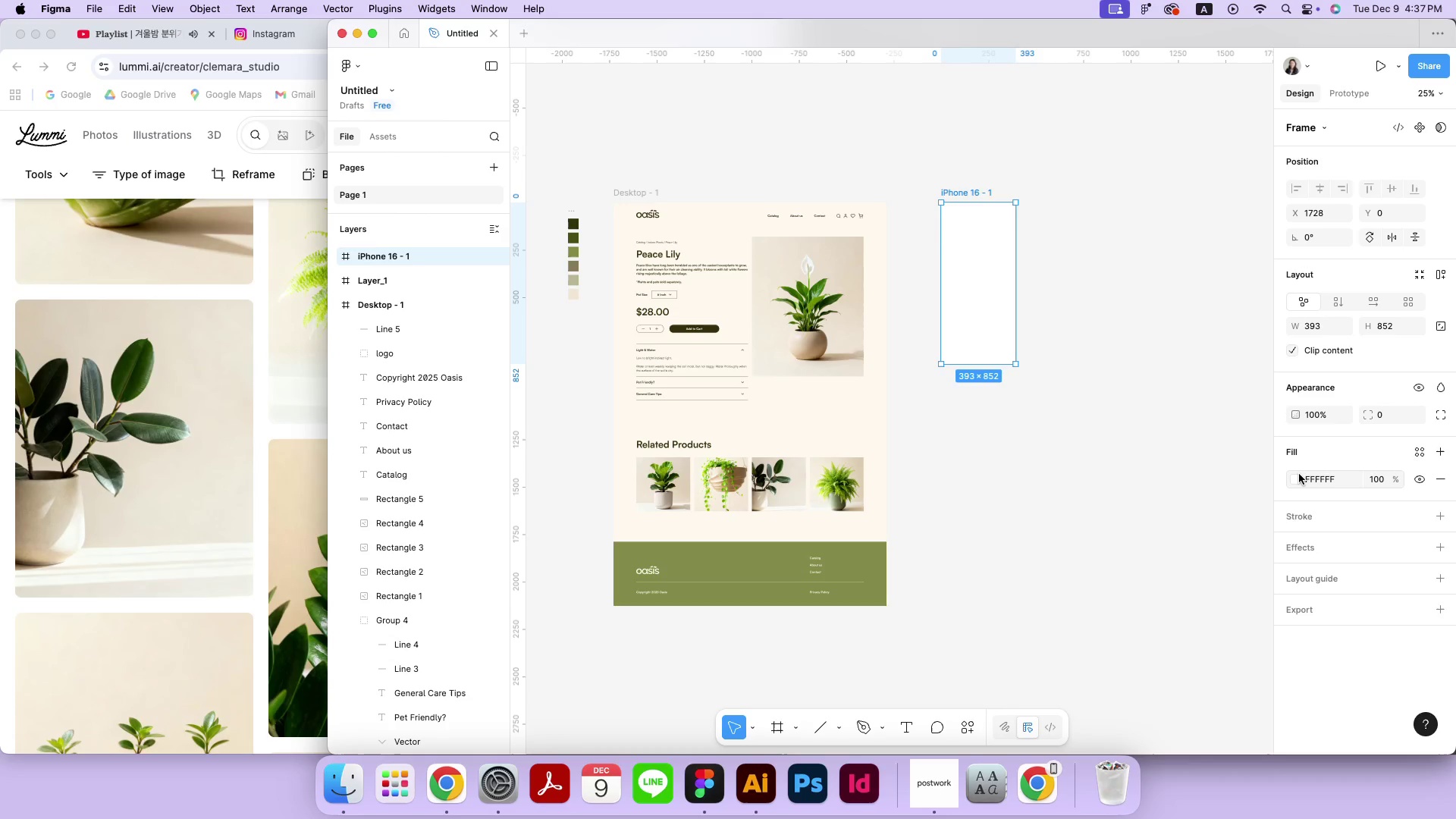 
left_click([1301, 475])
 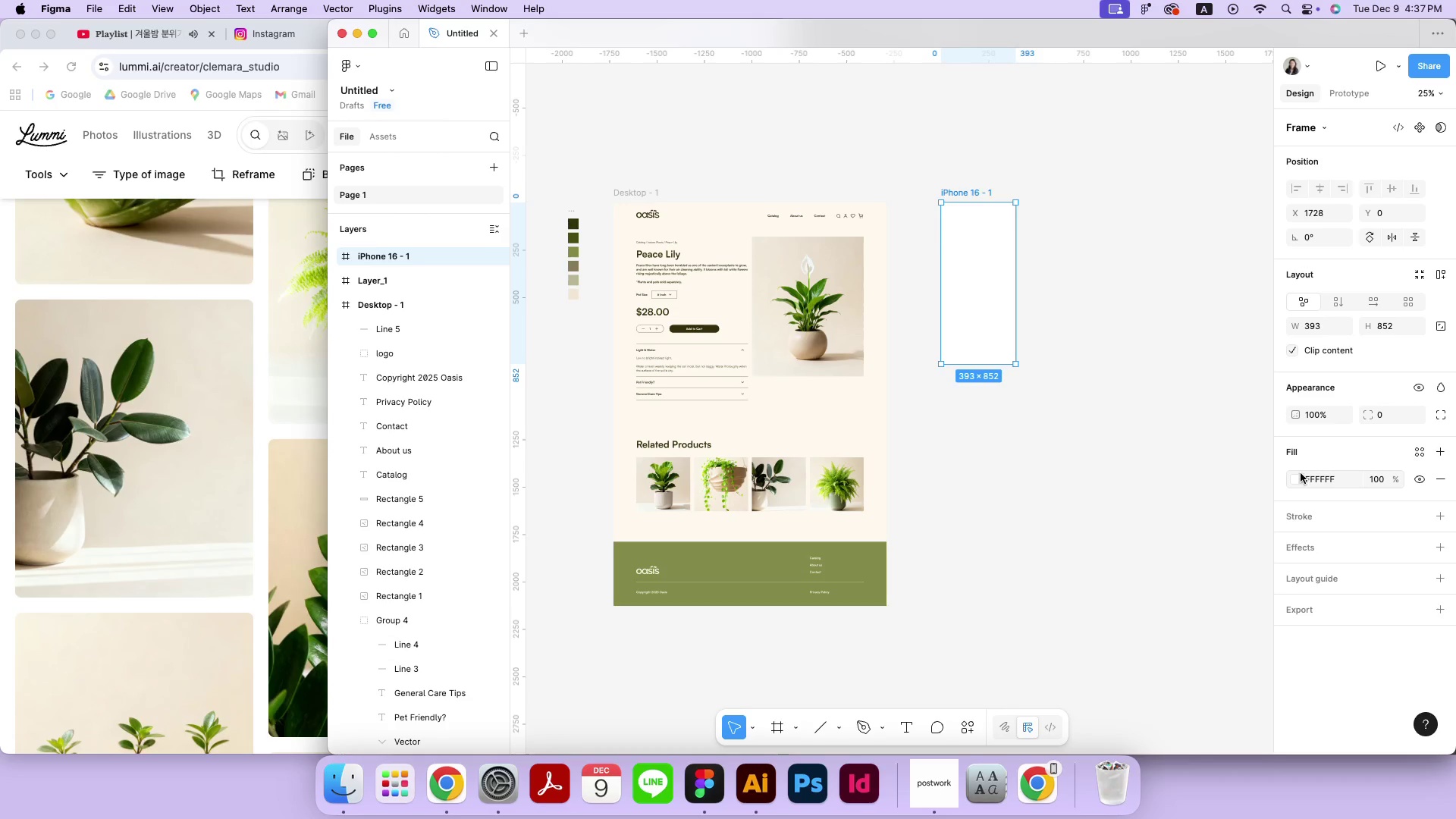 
left_click([1298, 477])
 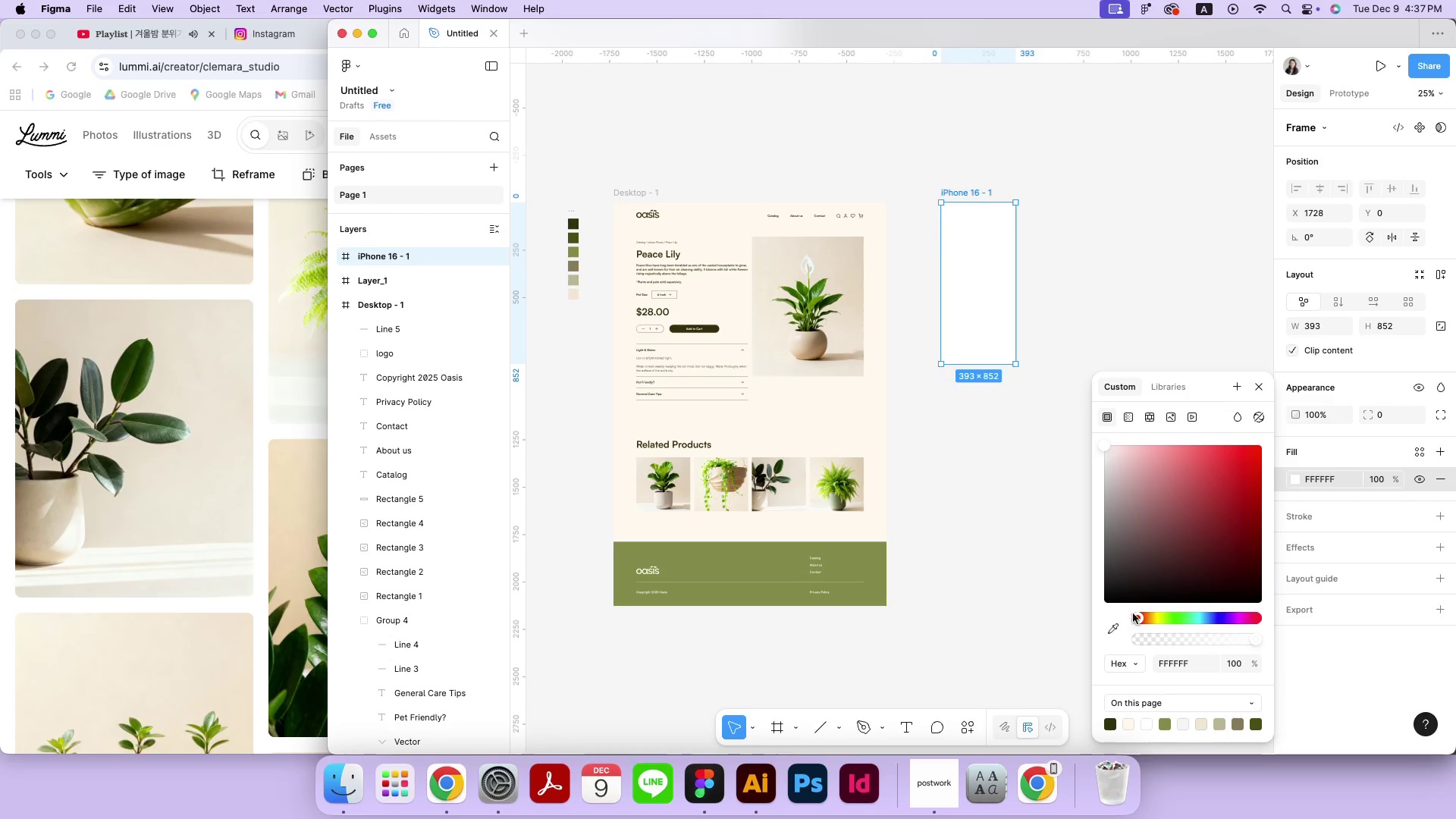 
left_click([1111, 635])
 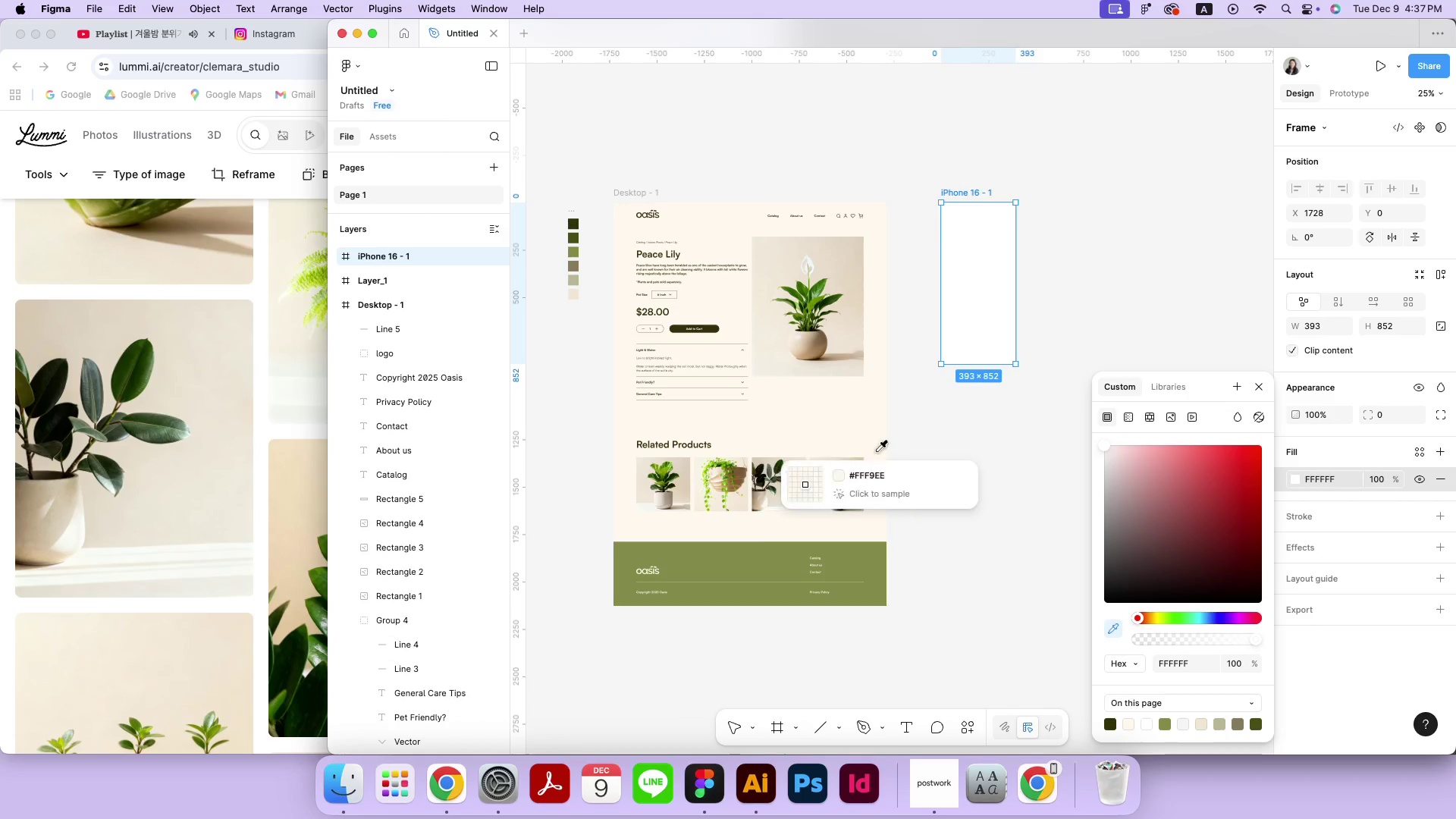 
left_click([806, 422])
 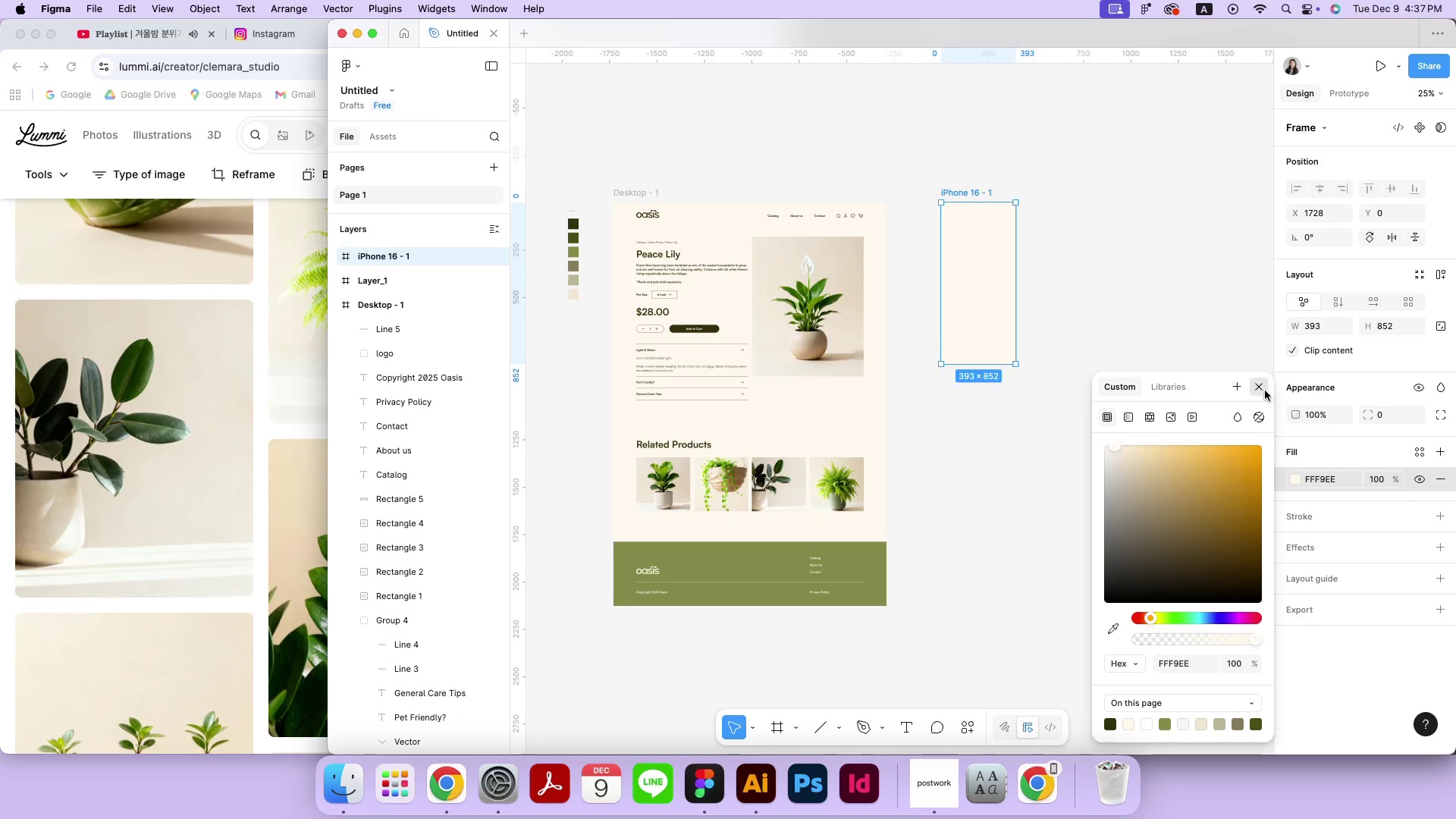 
double_click([1144, 416])
 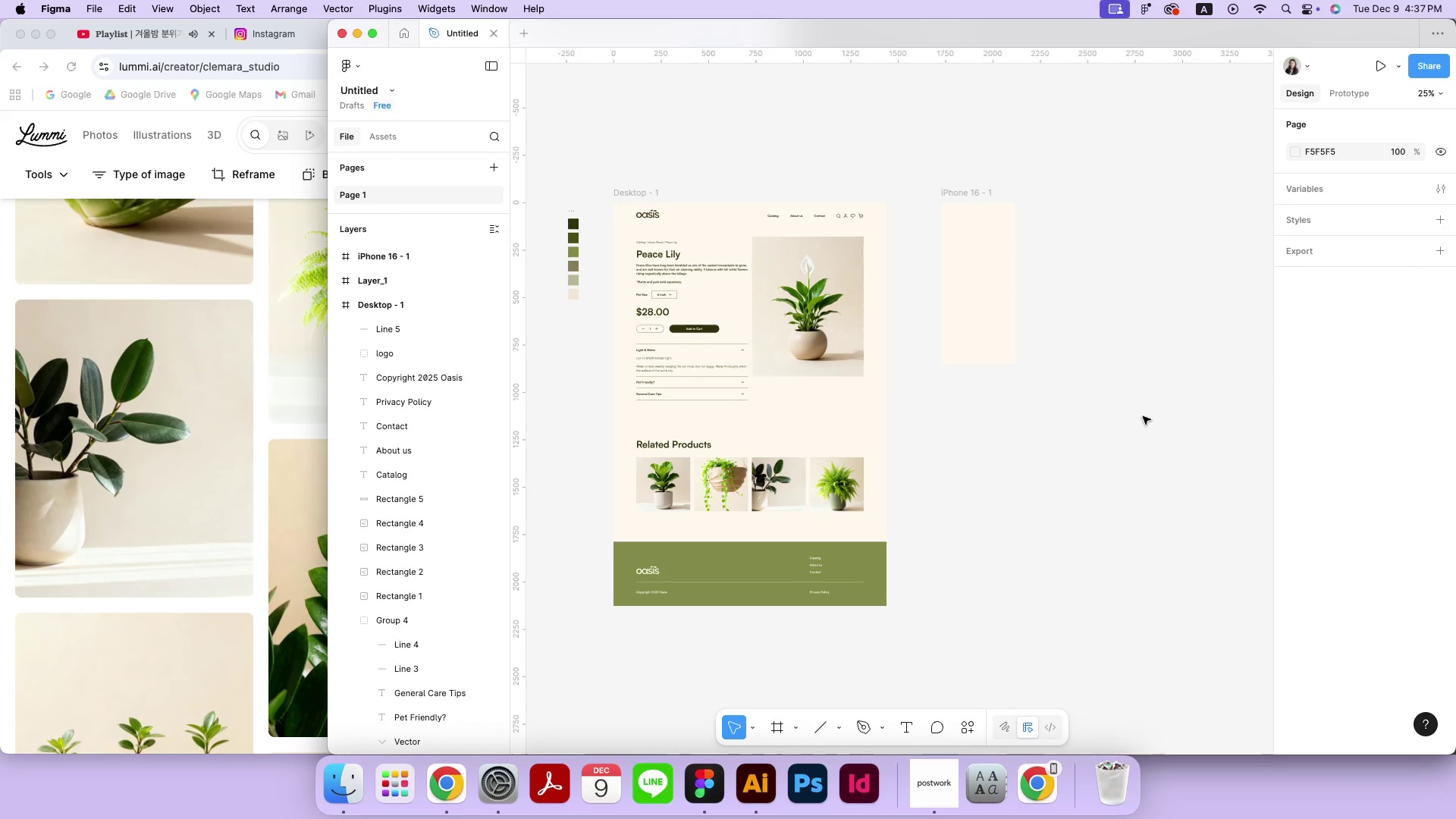 
scroll: coordinate [1143, 416], scroll_direction: up, amount: 2.0
 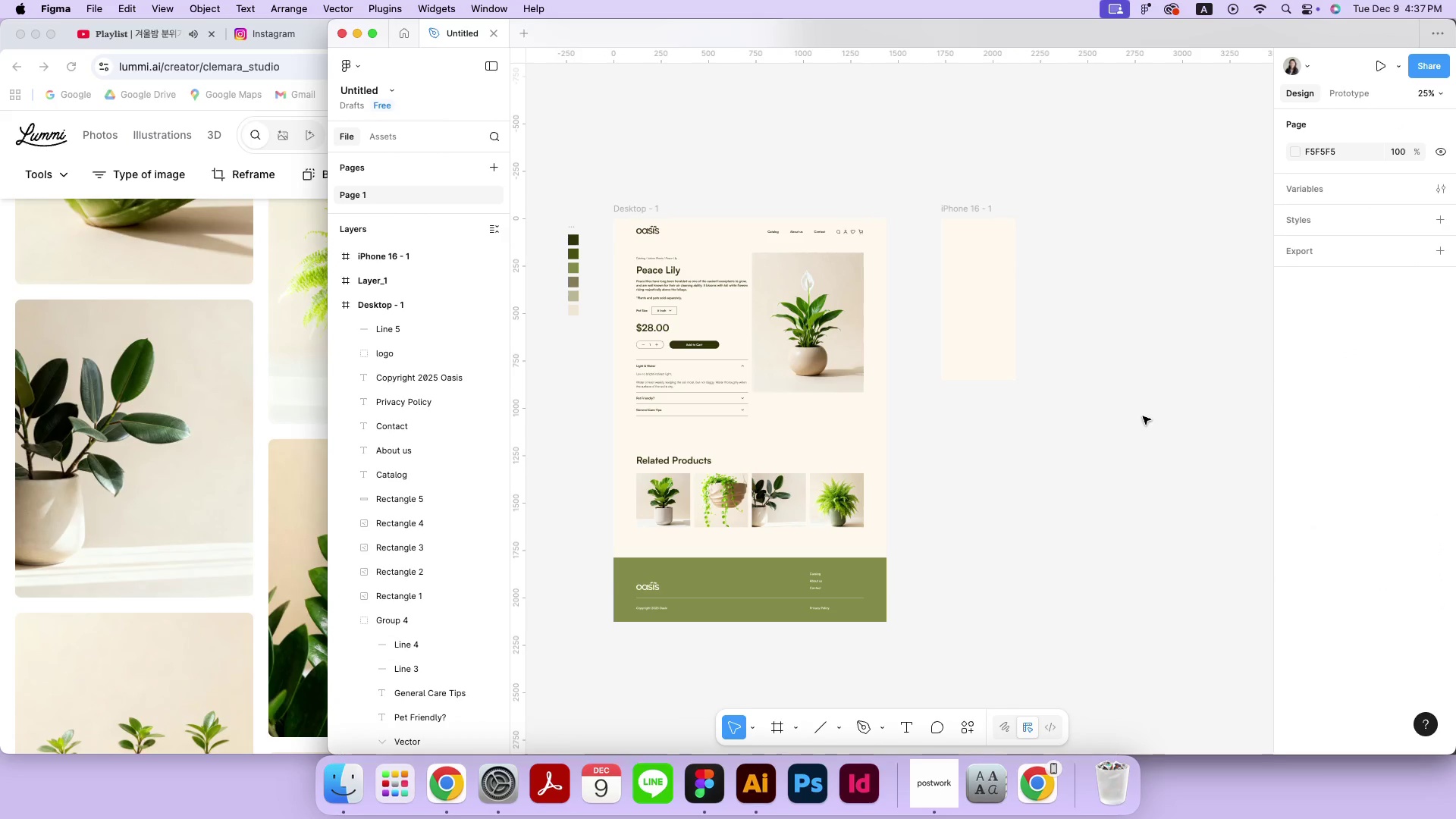 
key(Meta+Equal)
 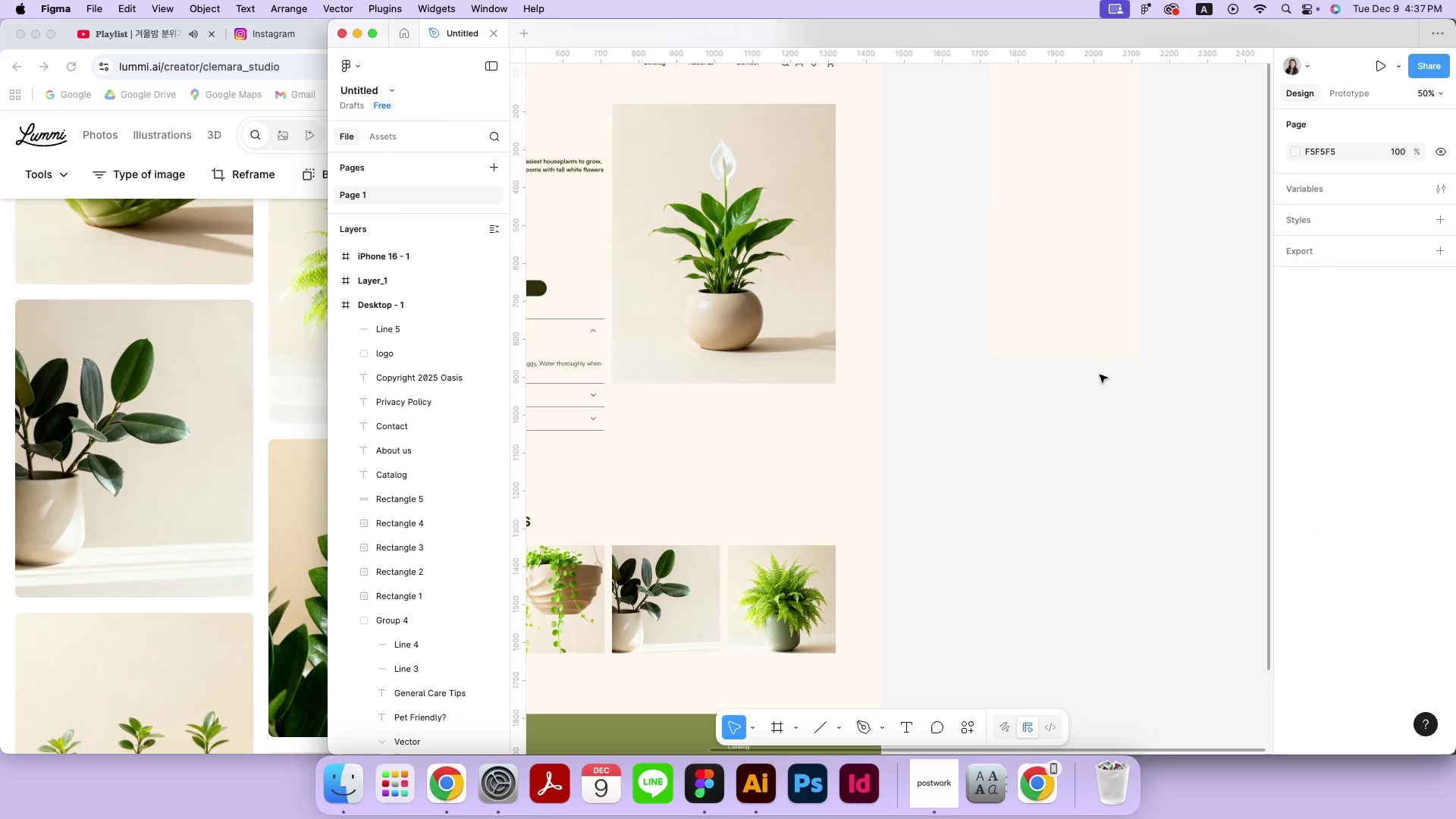 
hold_key(key=Space, duration=1.5)
 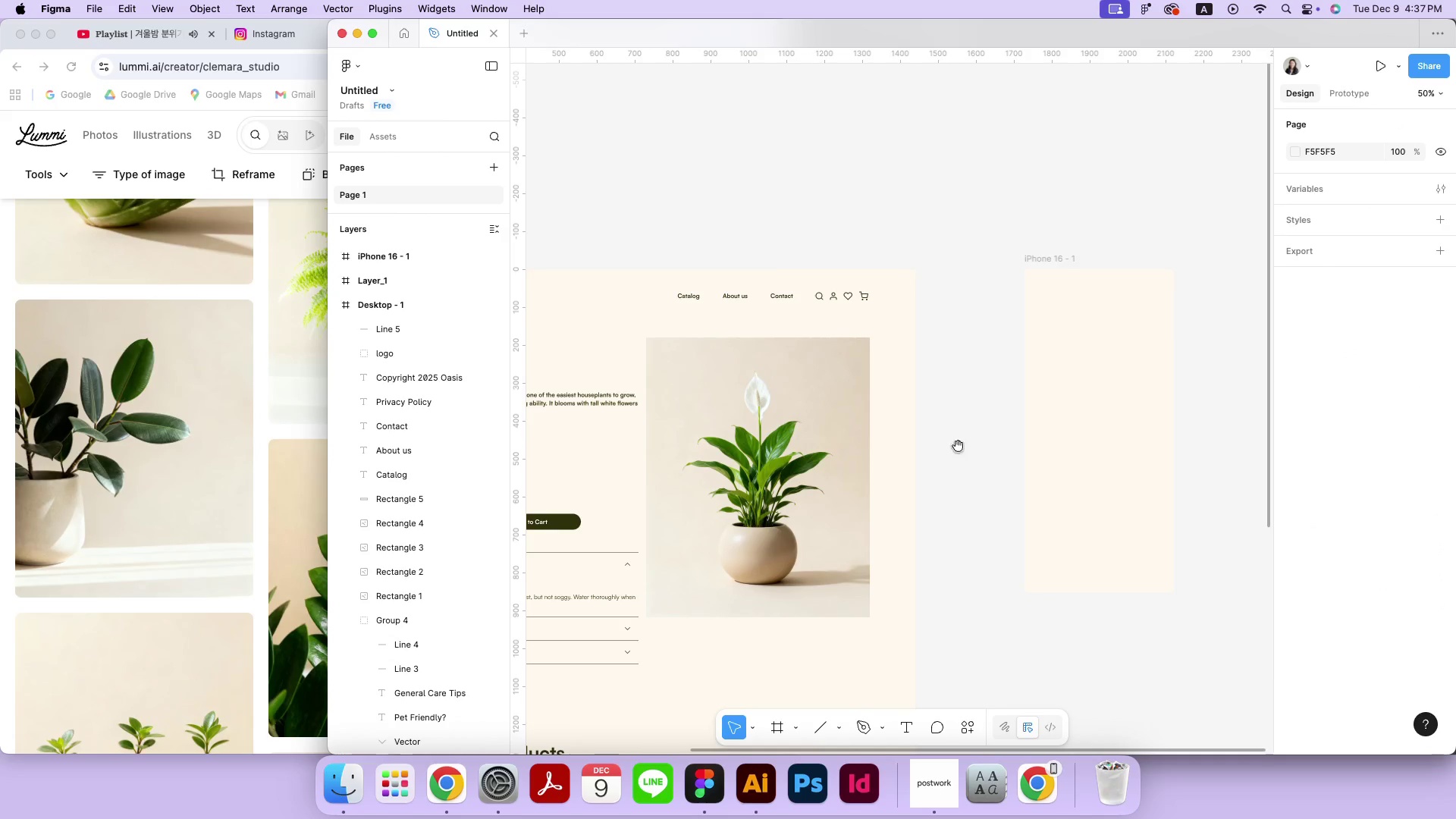 
left_click_drag(start_coordinate=[1097, 229], to_coordinate=[1131, 463])
 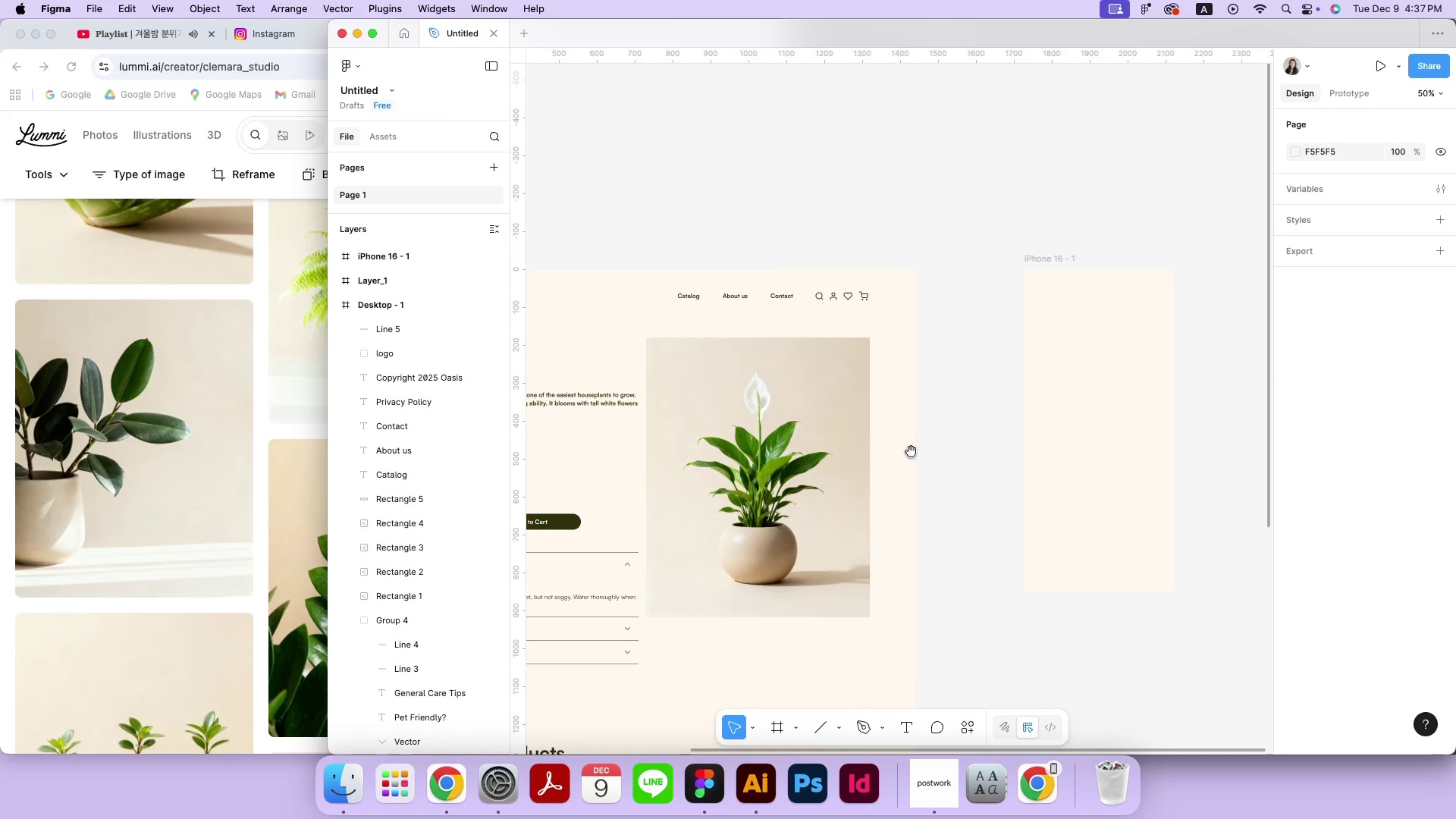 
hold_key(key=Space, duration=1.51)
 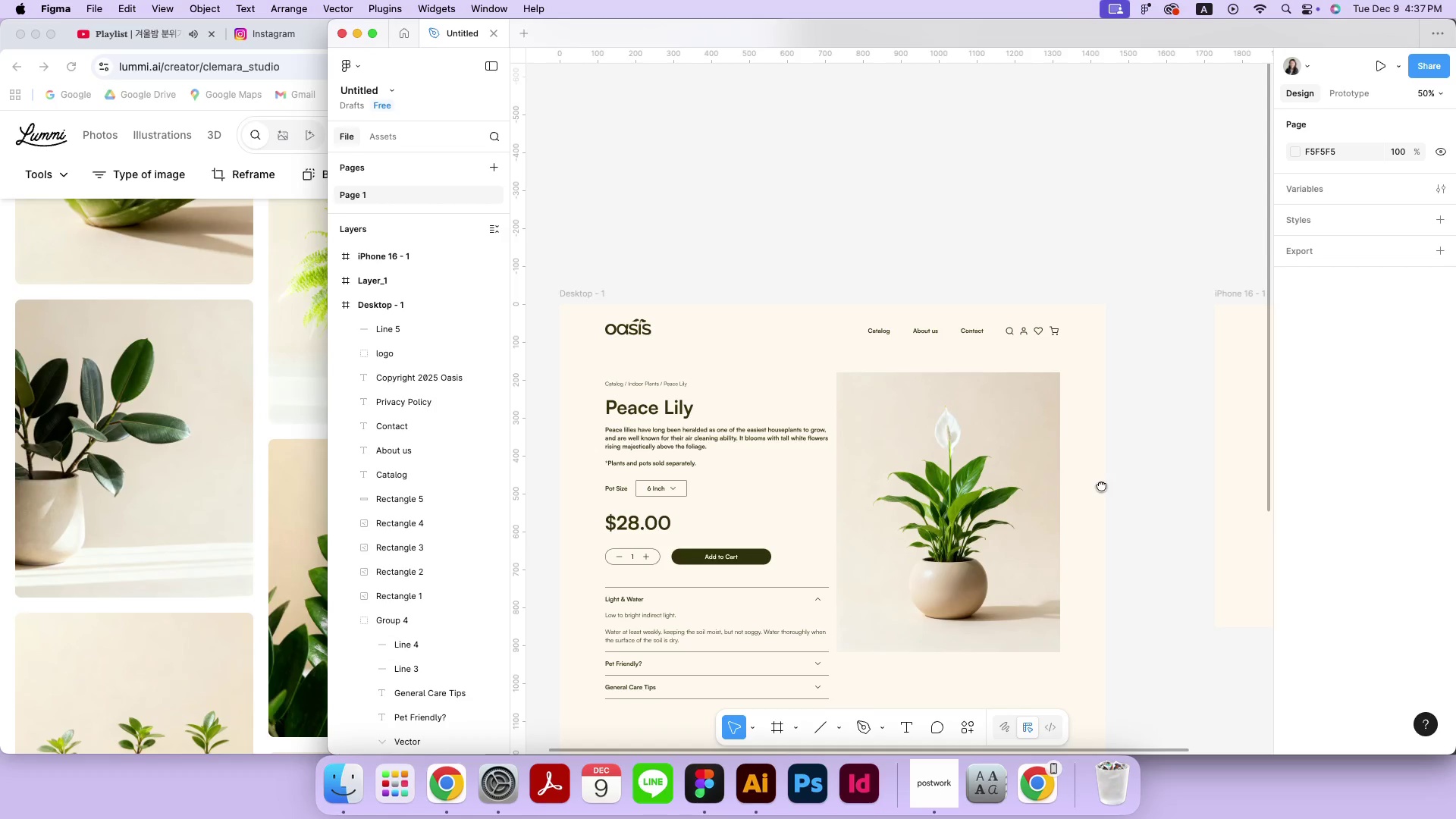 
left_click_drag(start_coordinate=[911, 451], to_coordinate=[1101, 485])
 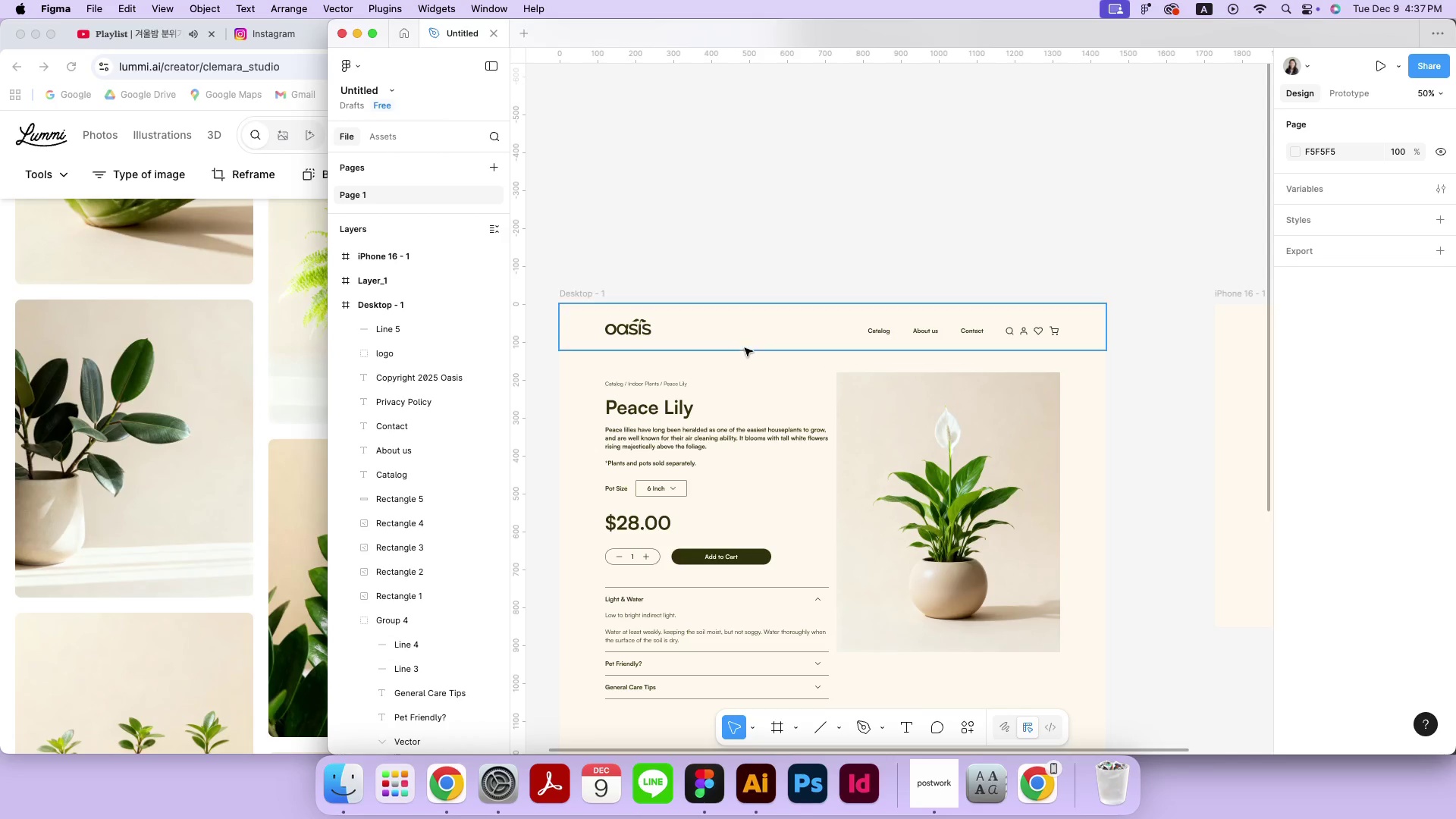 
hold_key(key=Space, duration=0.67)
 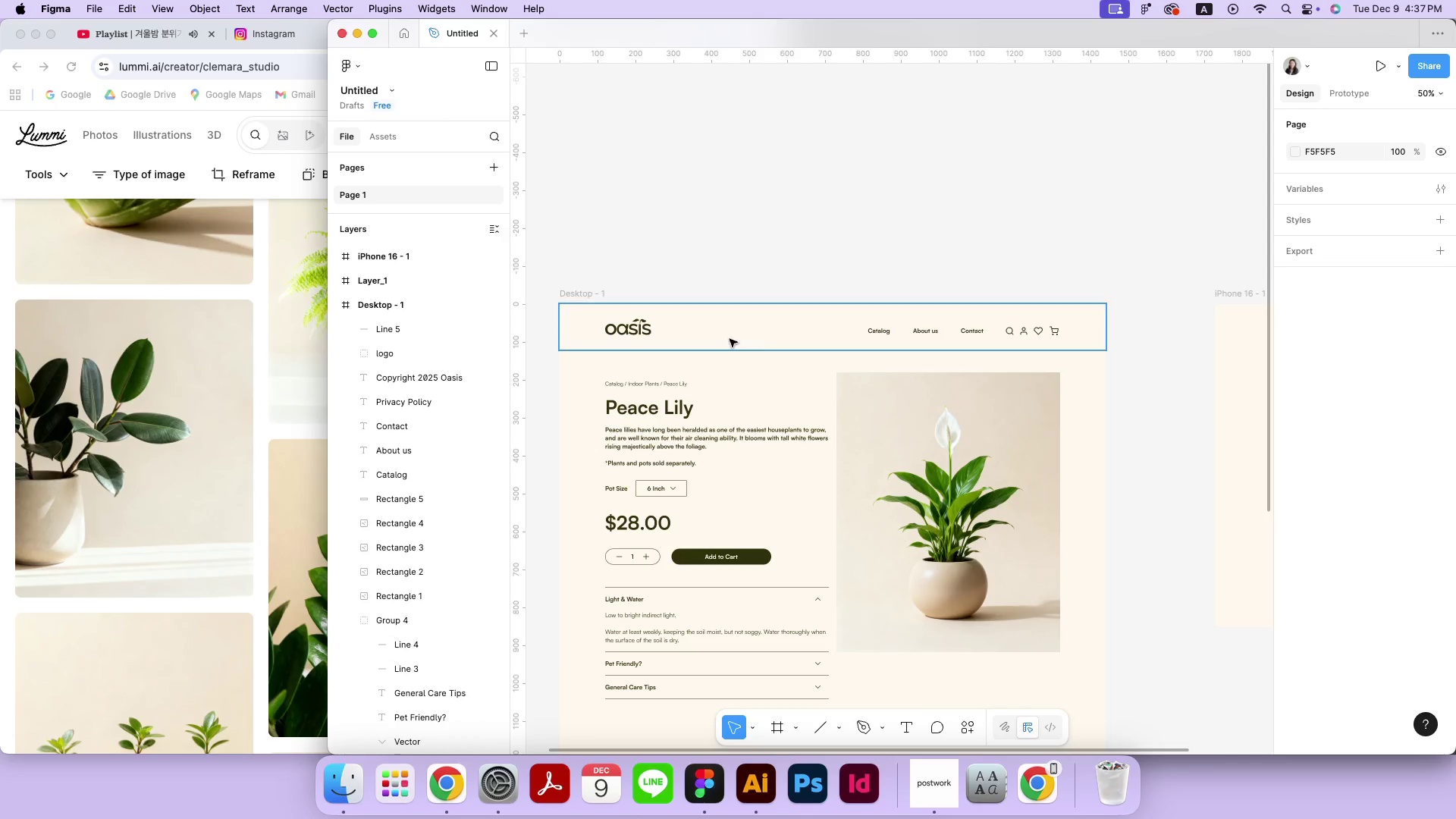 
left_click([729, 338])
 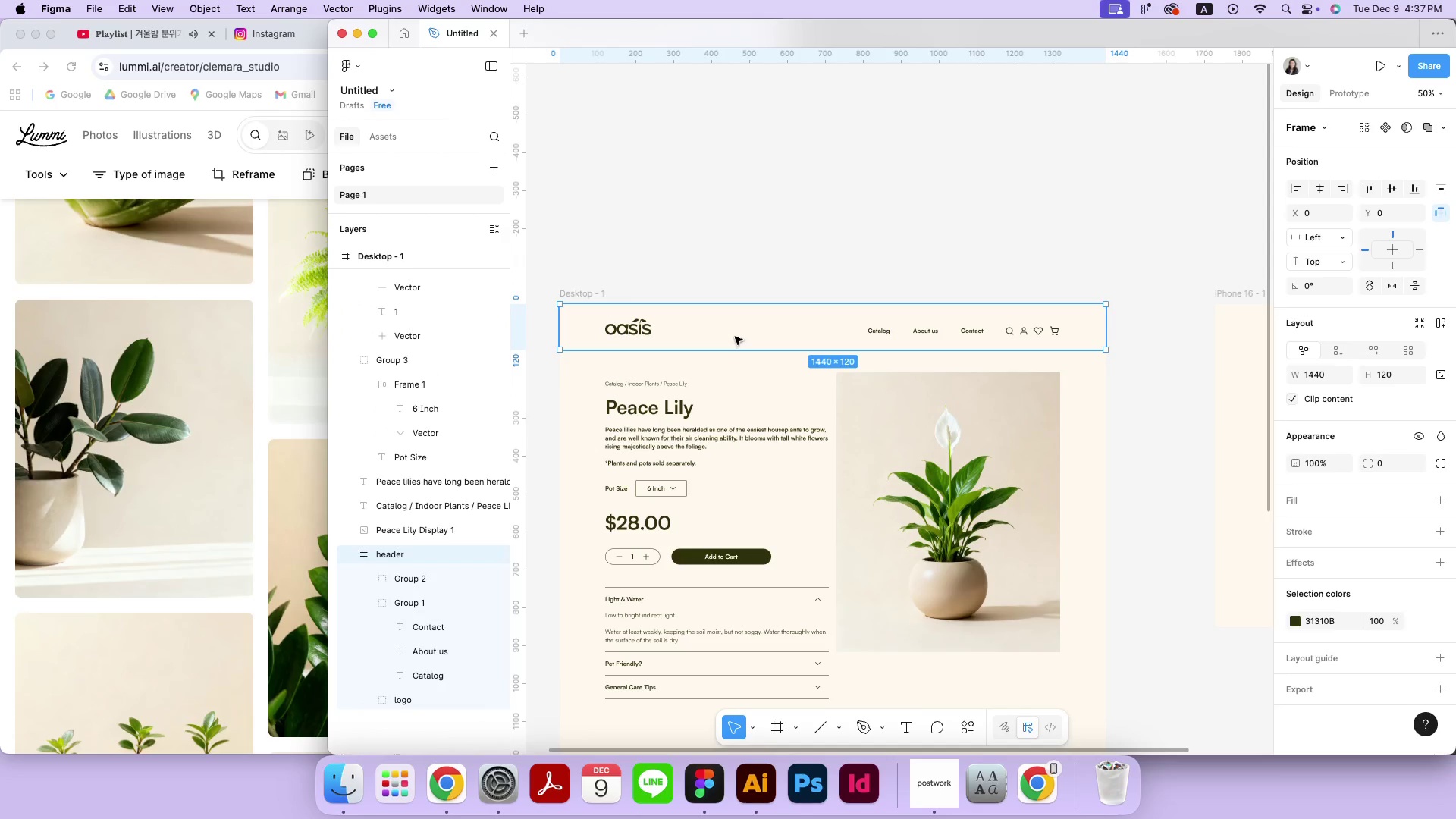 
key(Meta+CommandLeft)
 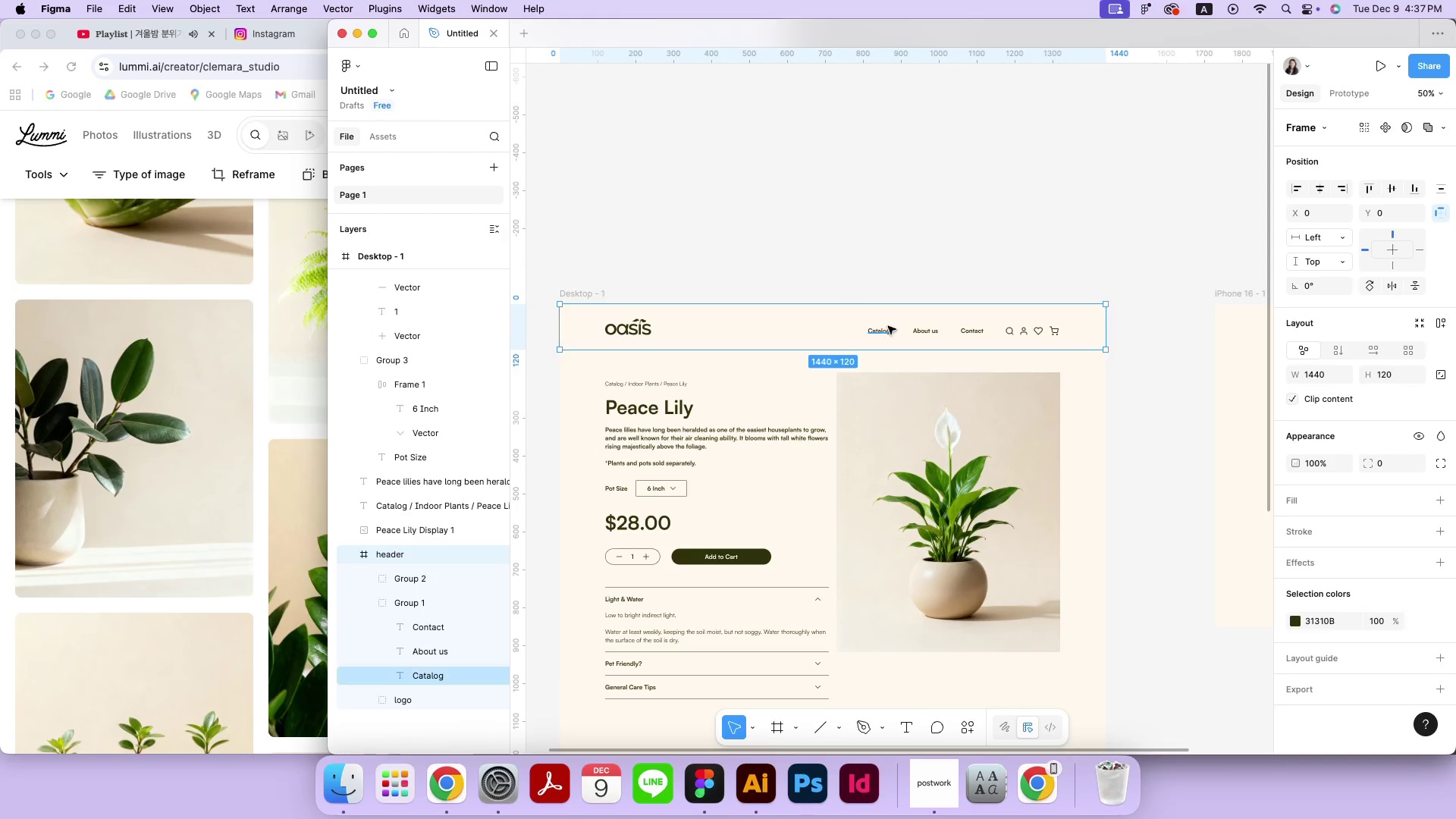 
key(Meta+C)
 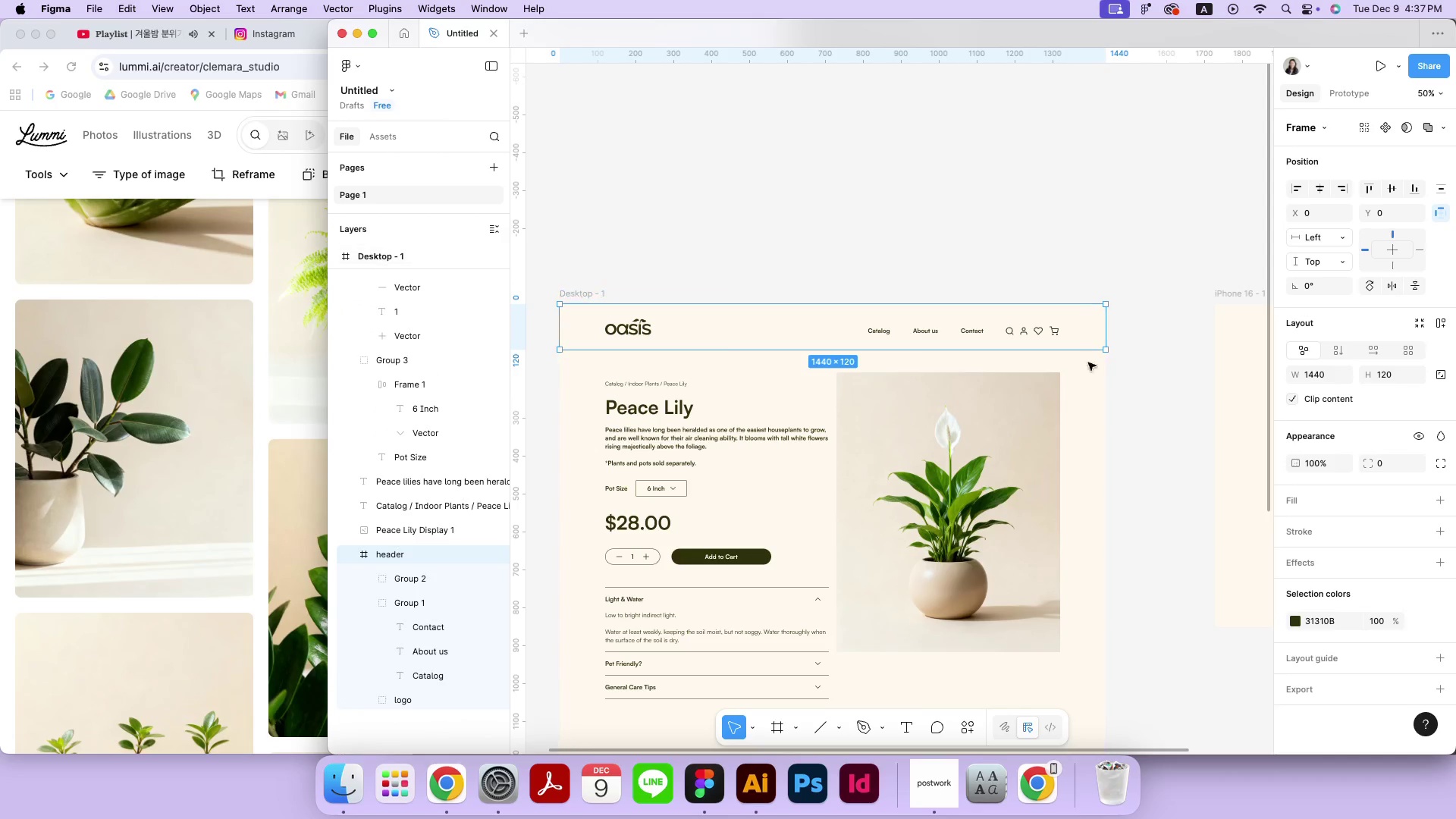 
hold_key(key=Space, duration=0.7)
 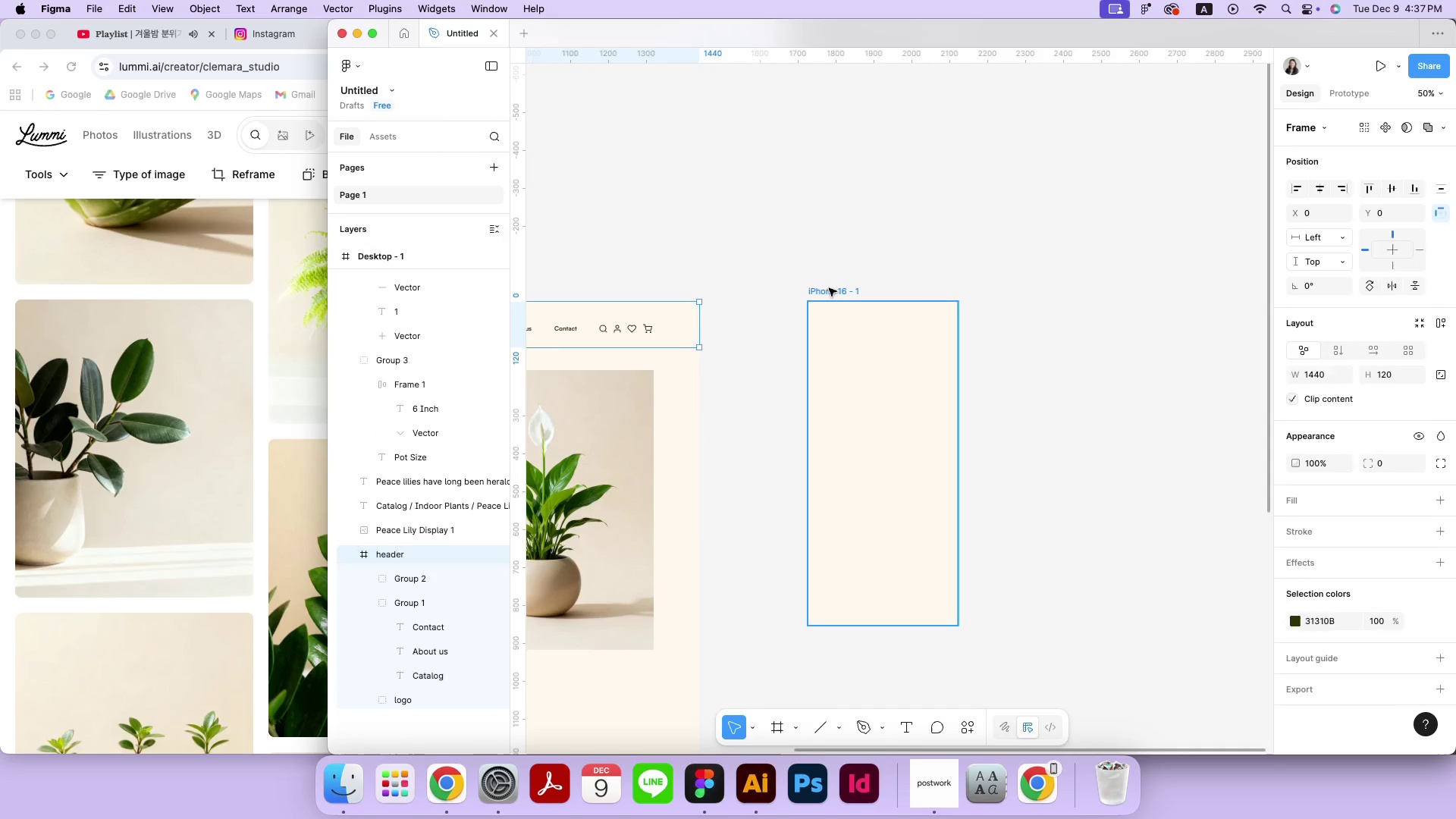 
left_click_drag(start_coordinate=[1138, 370], to_coordinate=[731, 368])
 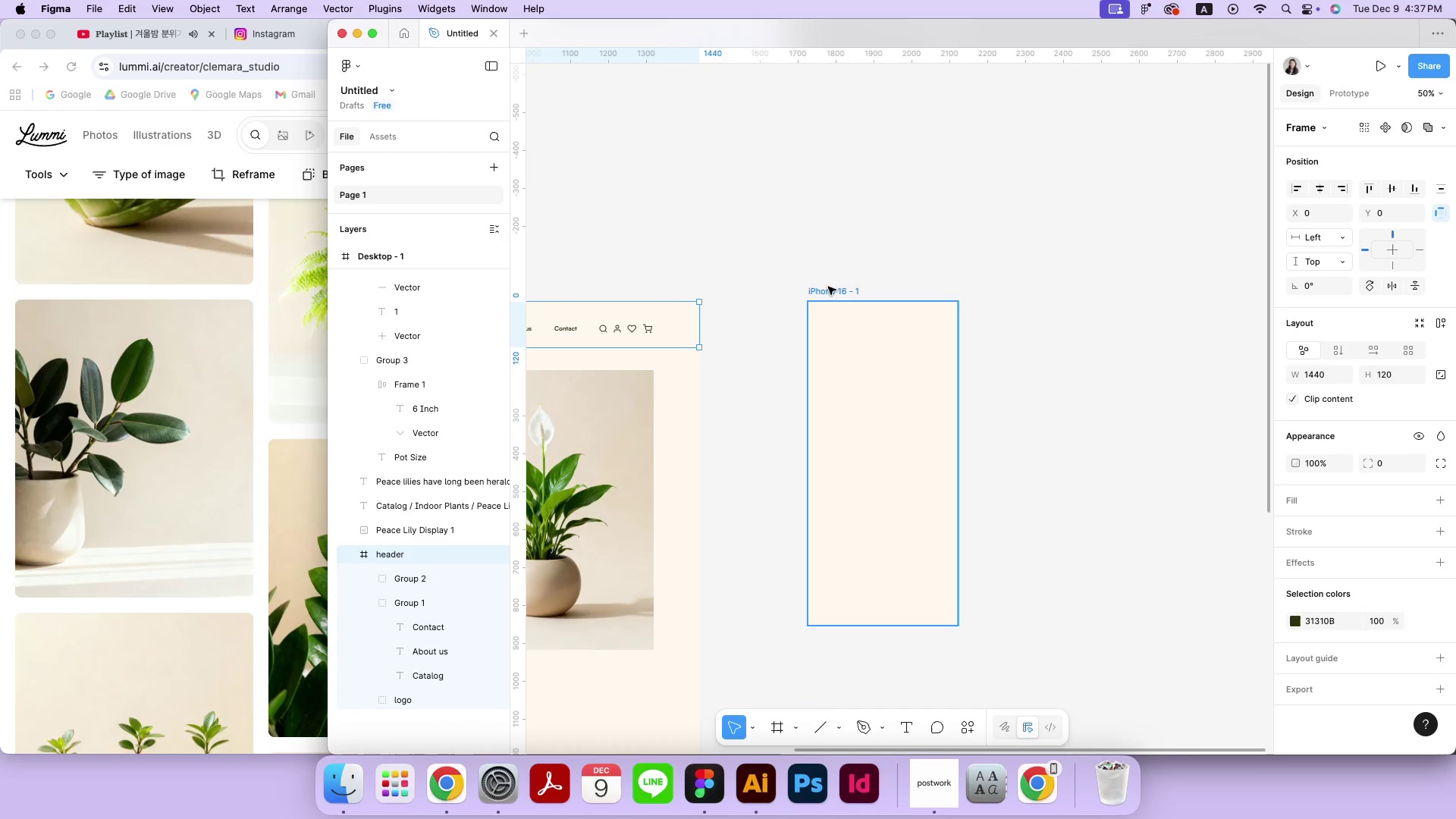 
left_click([829, 288])
 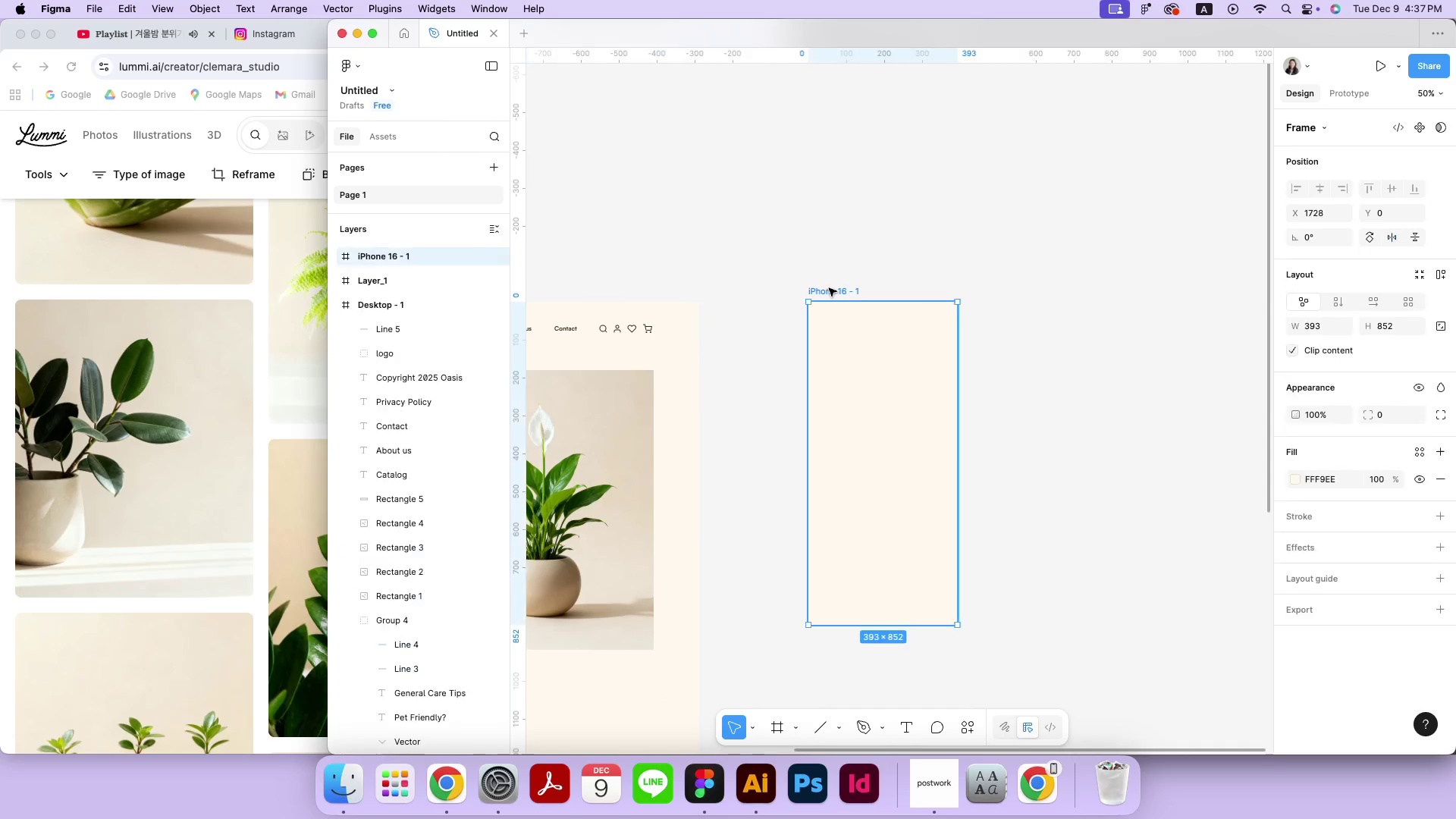 
key(Meta+CommandLeft)
 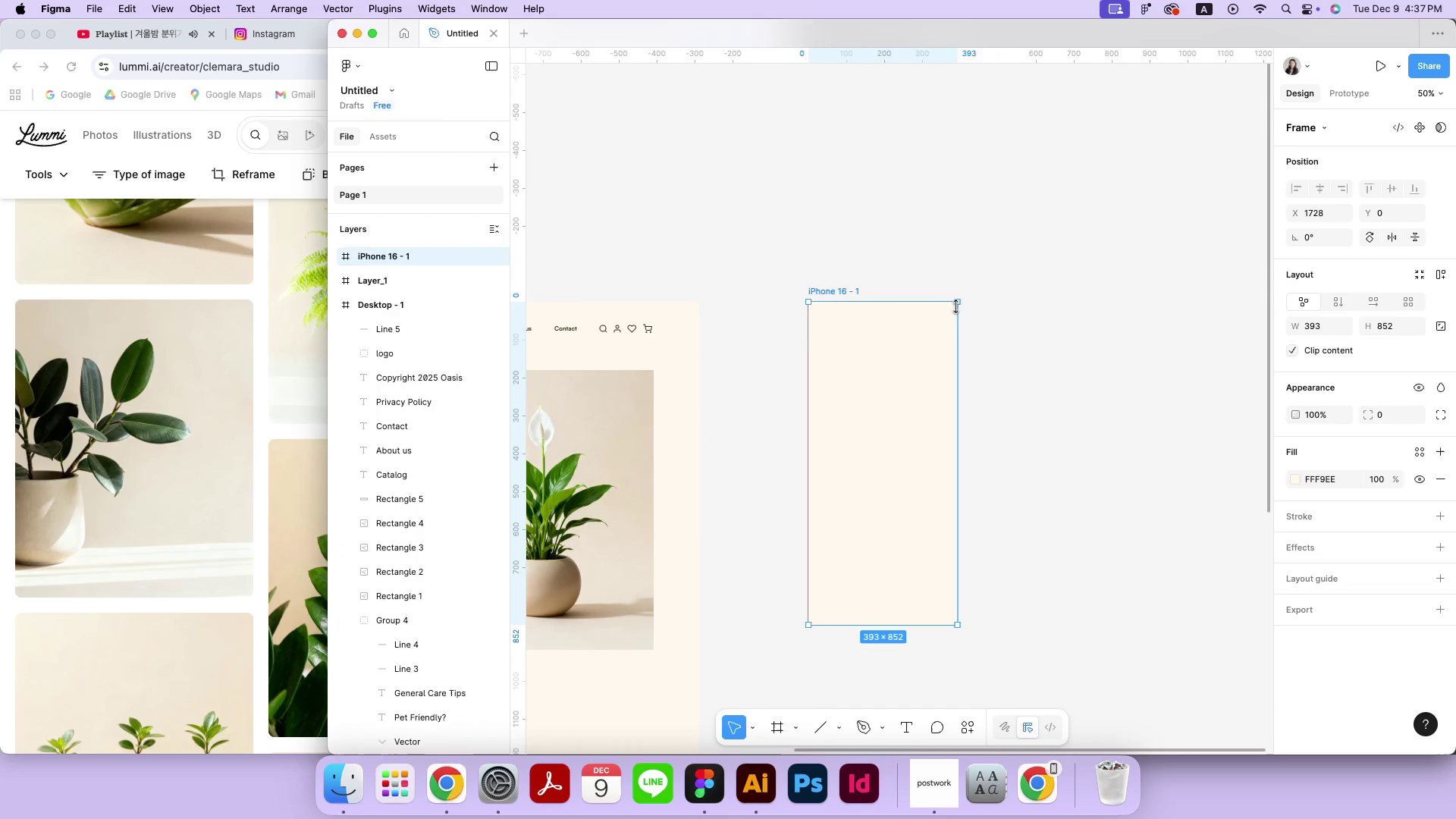 
key(Meta+V)
 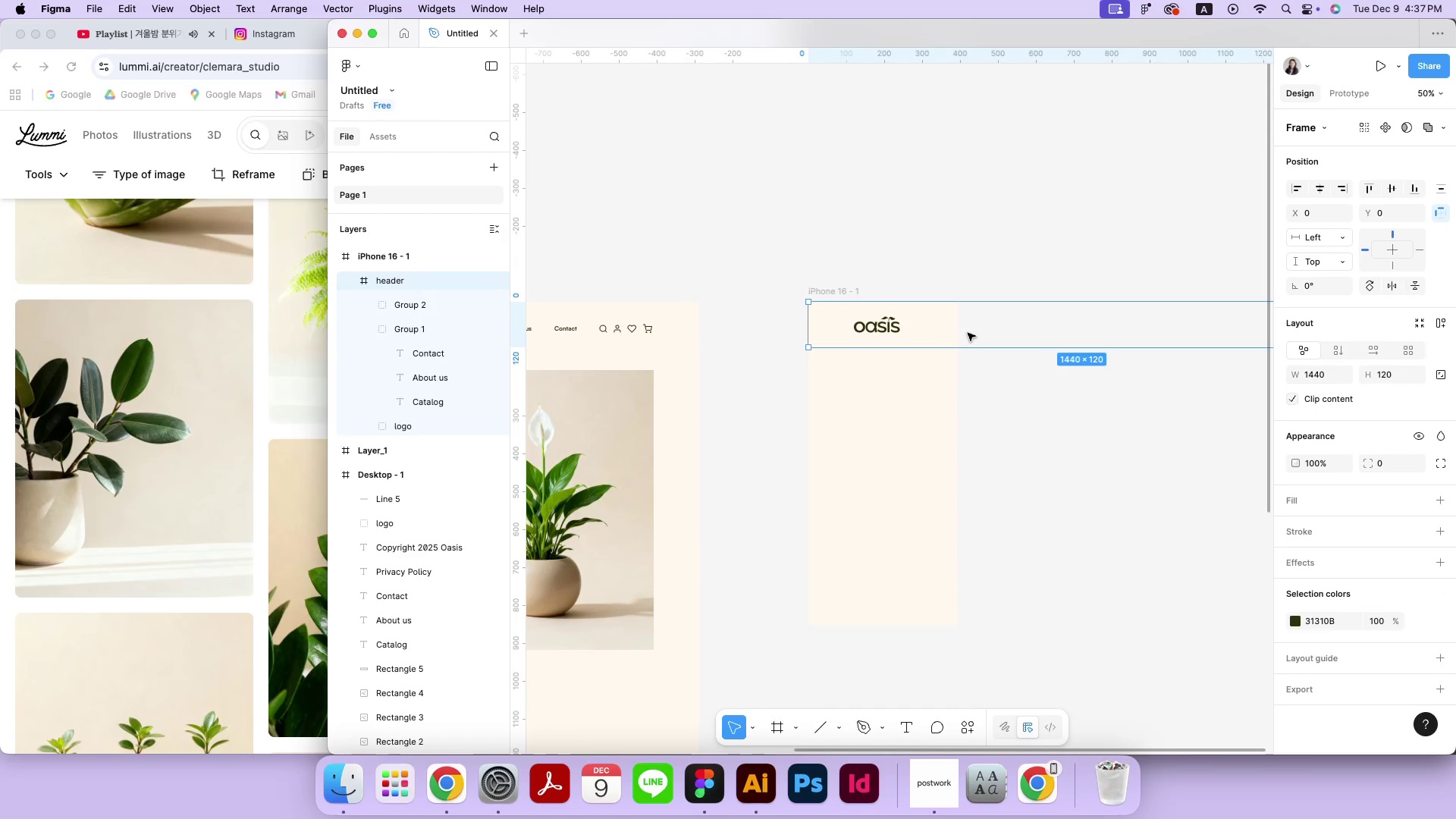 
double_click([874, 333])
 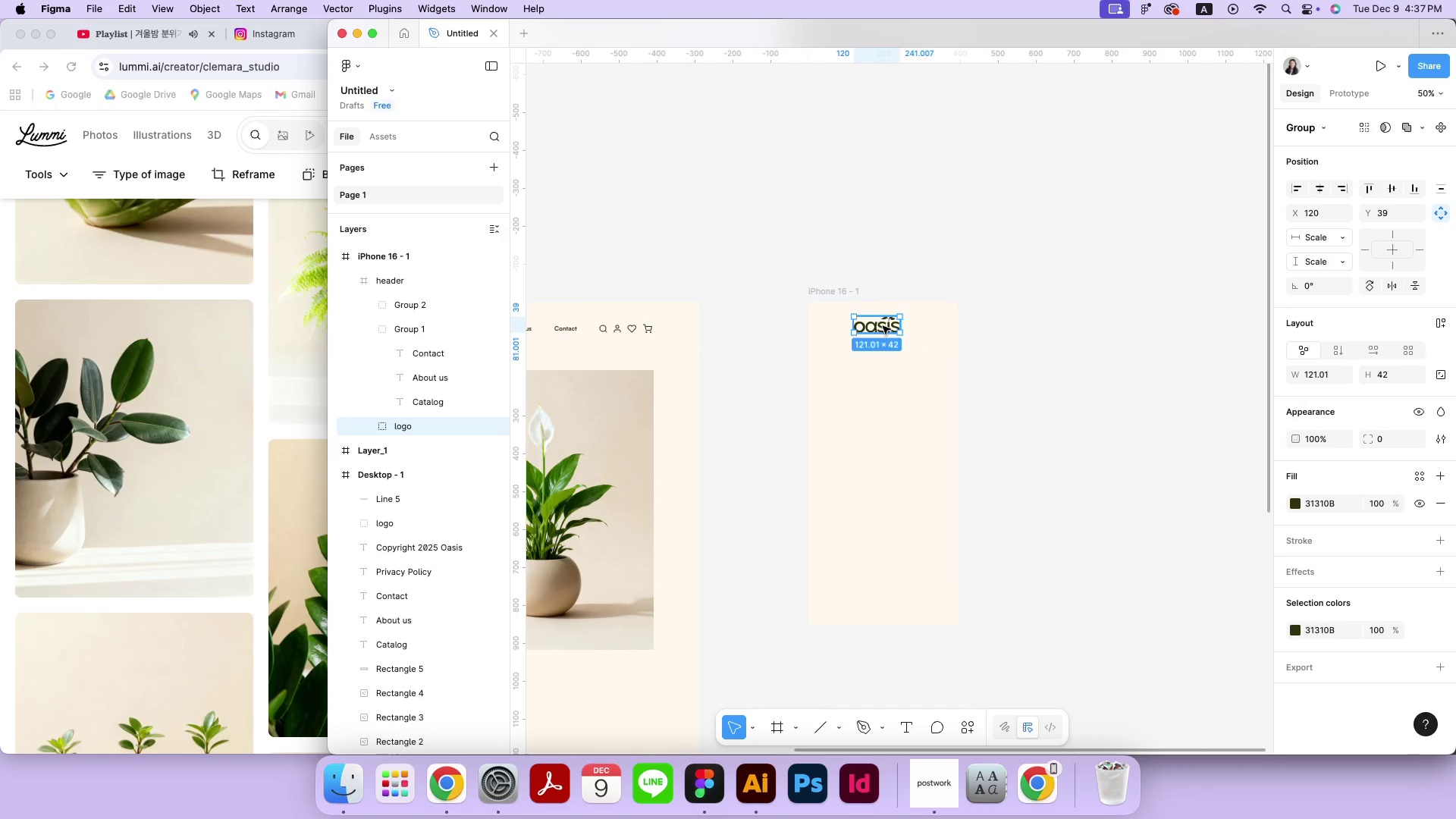 
left_click_drag(start_coordinate=[883, 326], to_coordinate=[855, 325])
 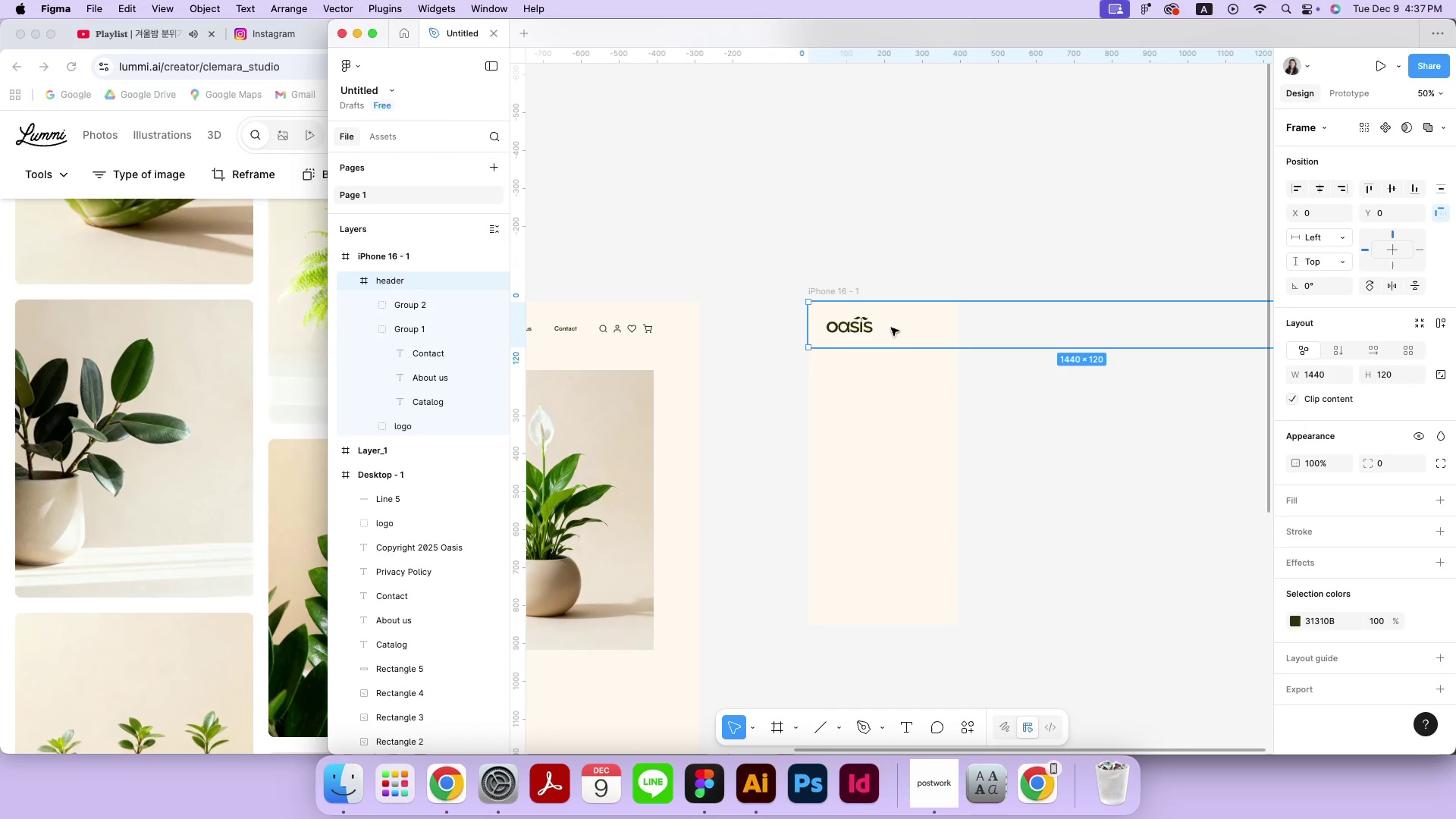 
hold_key(key=ShiftLeft, duration=2.68)
 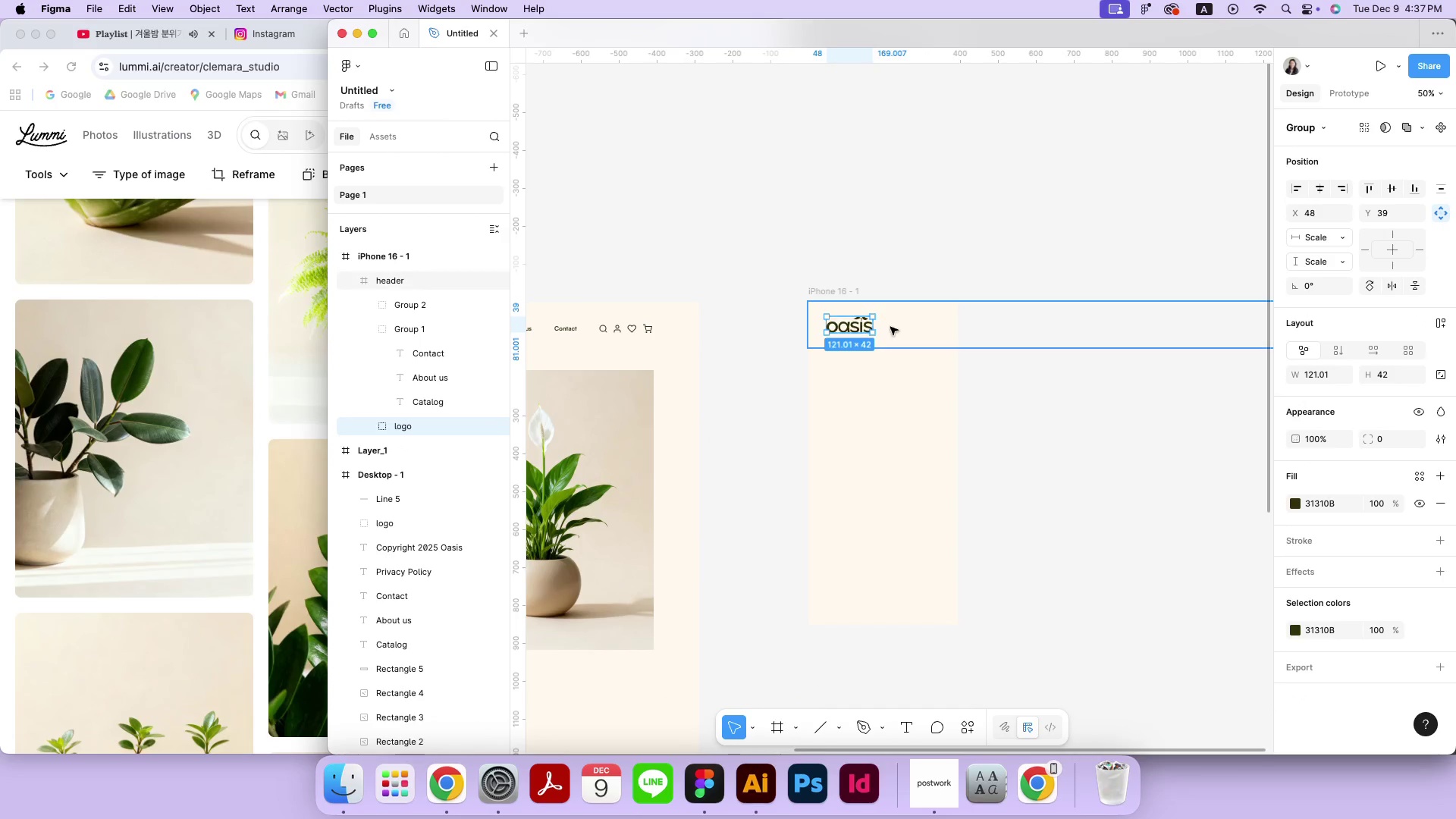 
left_click([891, 328])
 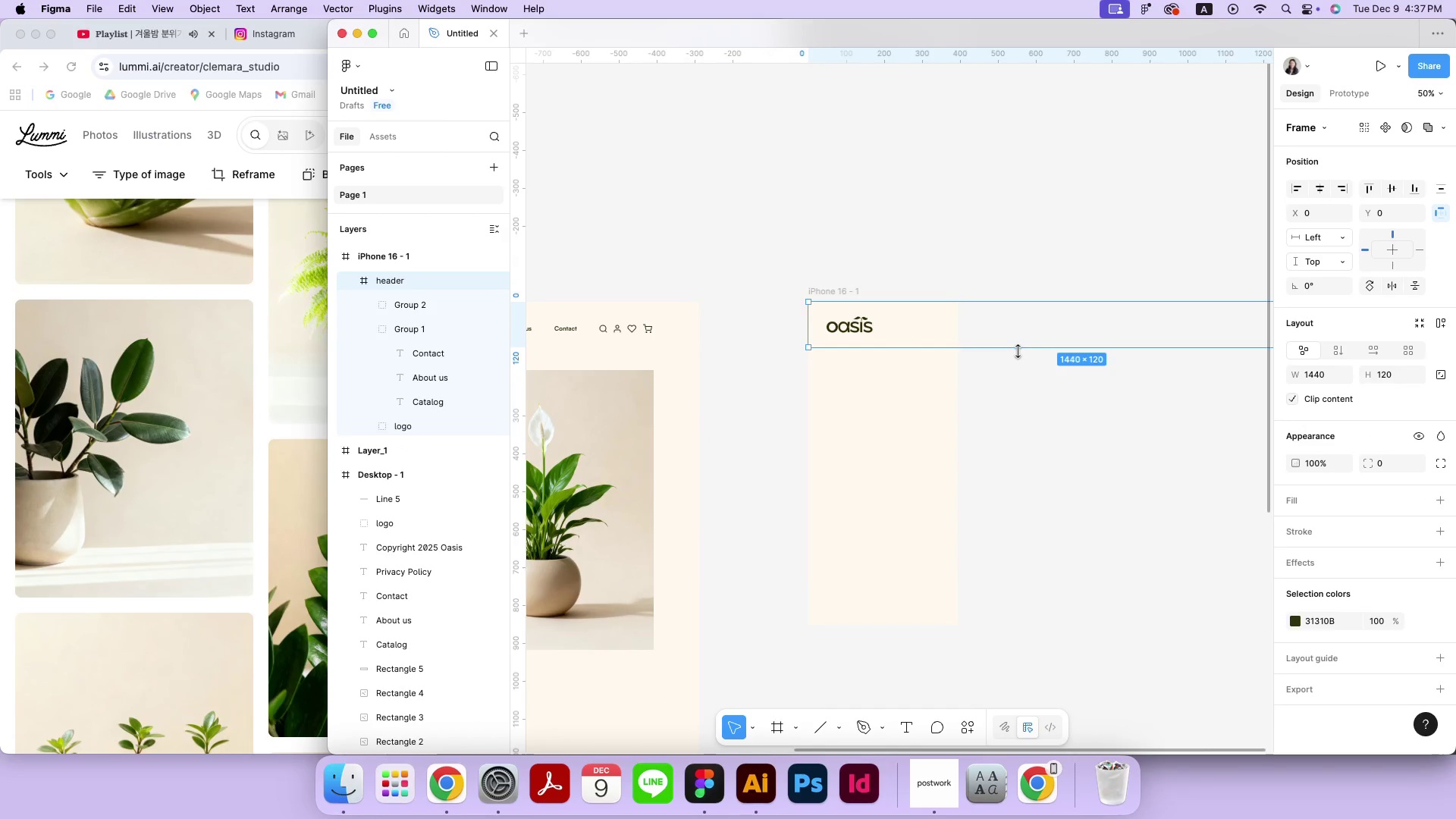 
key(Meta+MetaRight)
 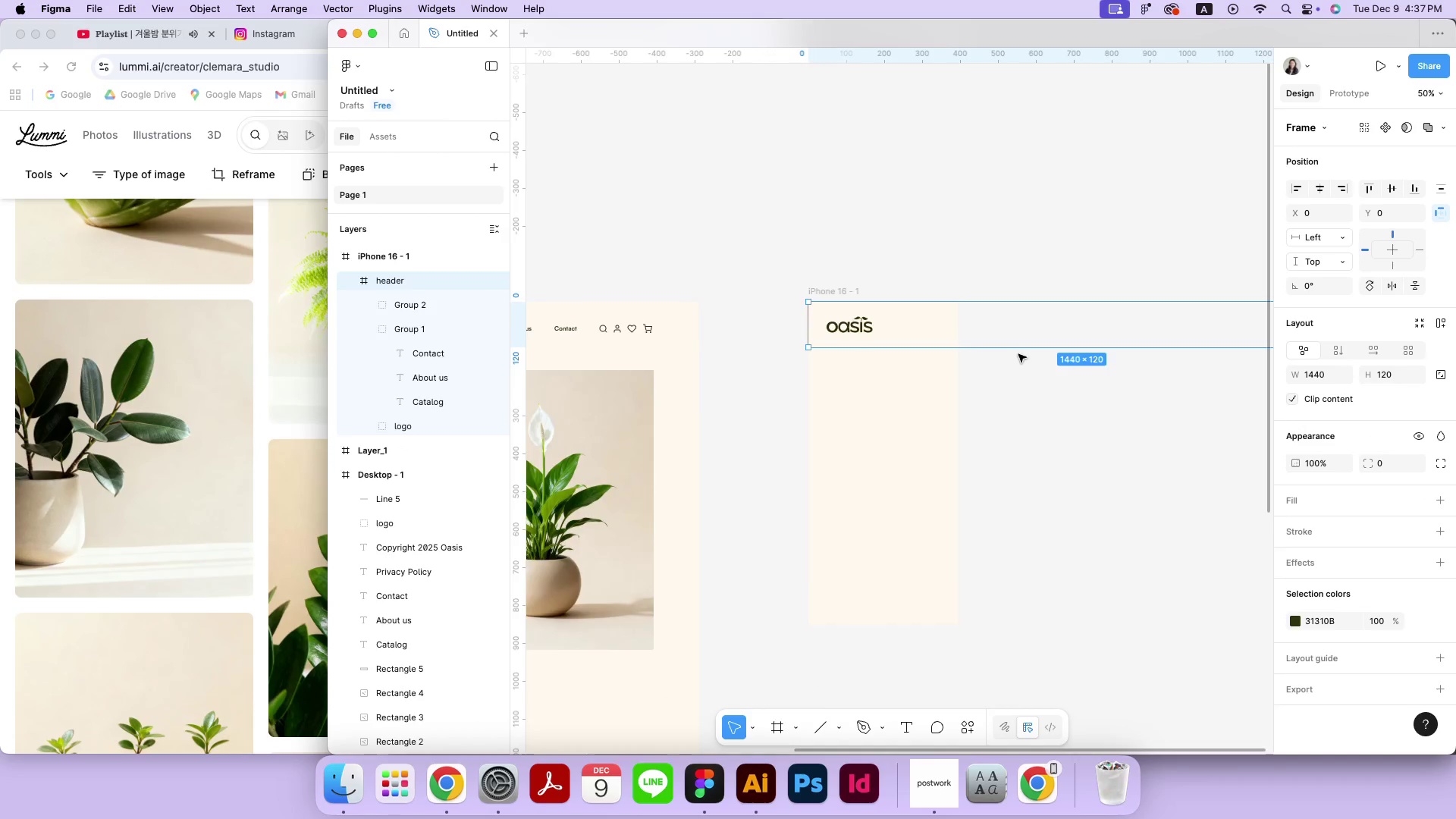 
key(Meta+Minus)
 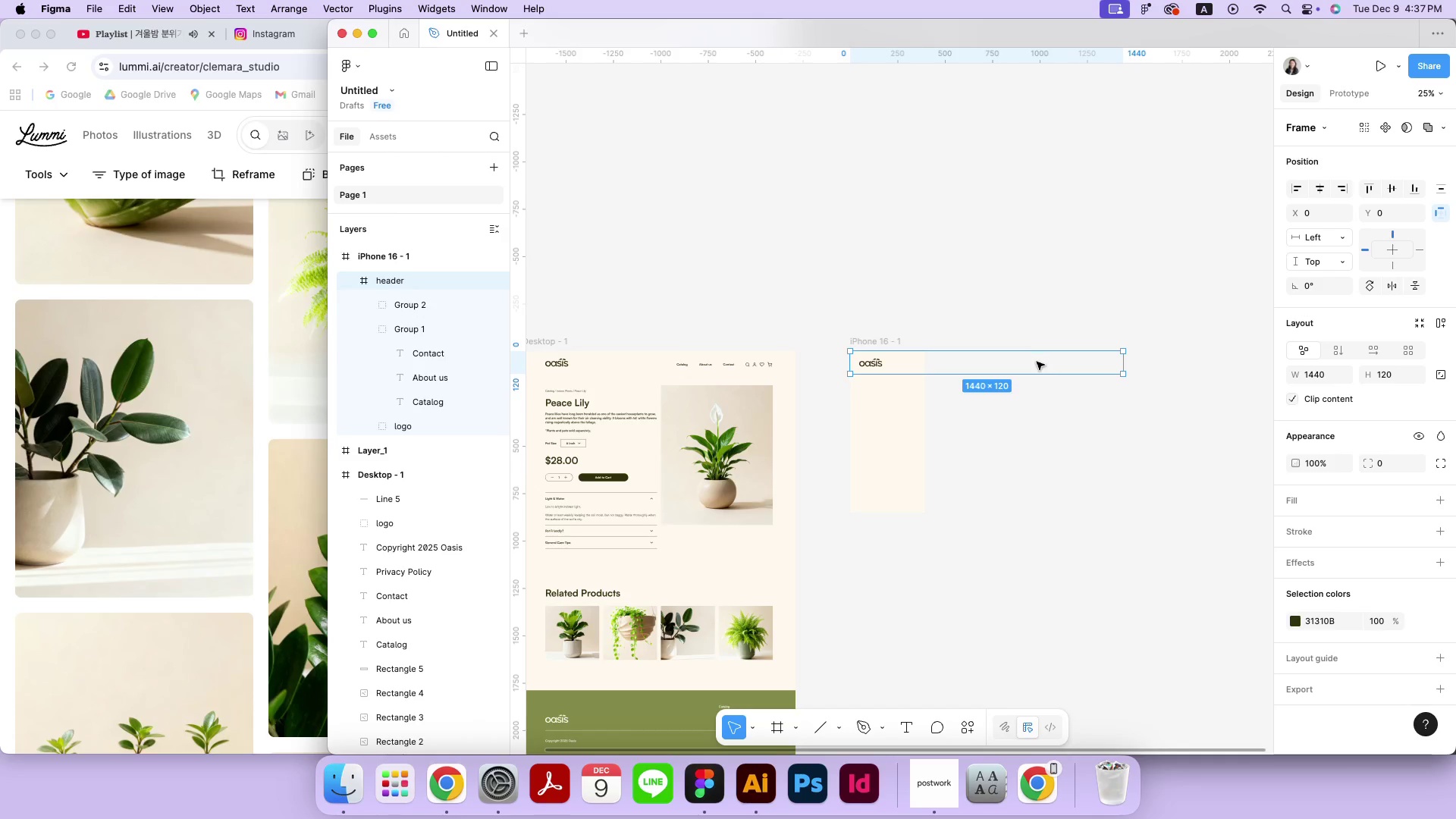 
key(Backspace)
 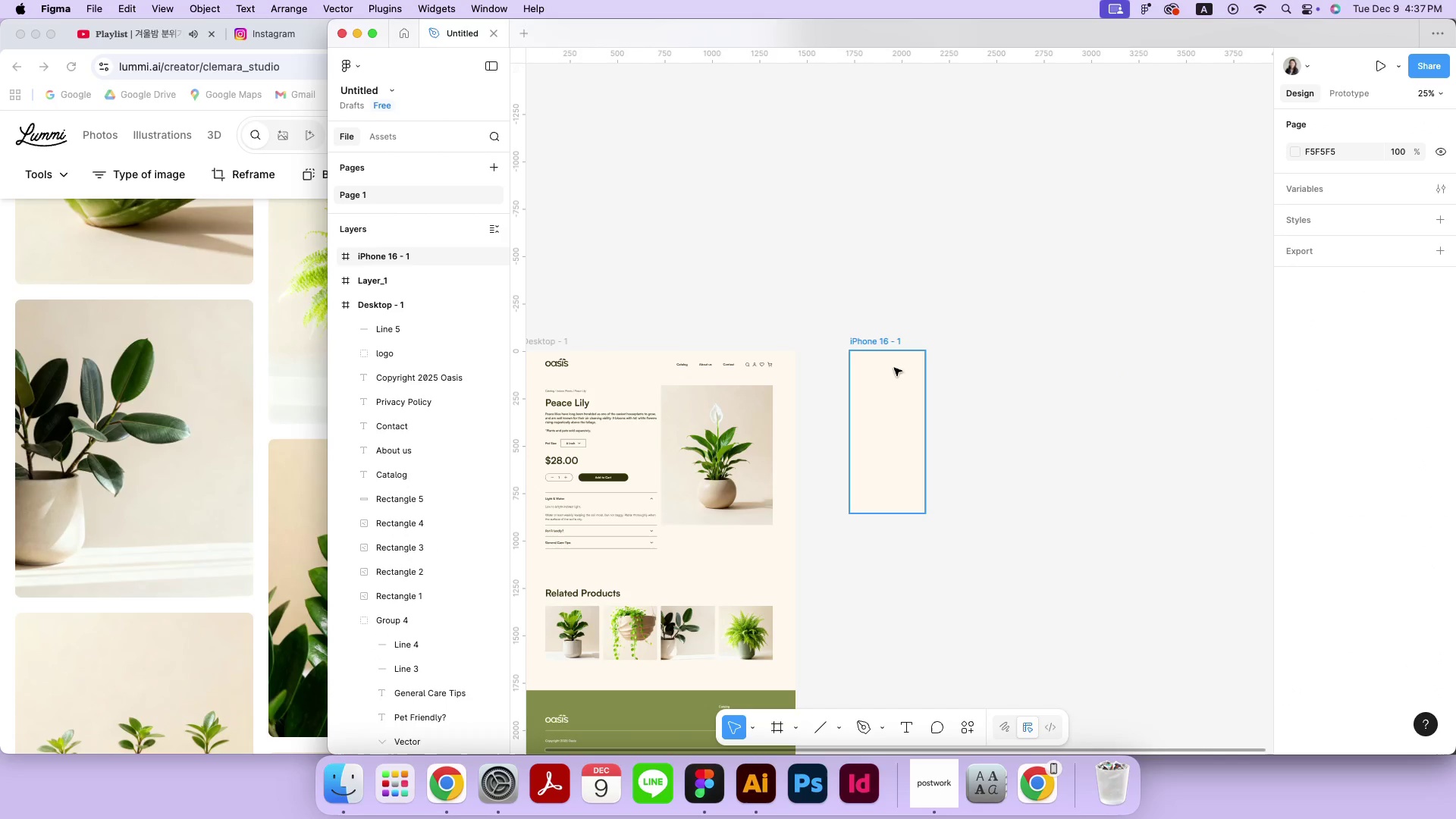 
key(Meta+Z)
 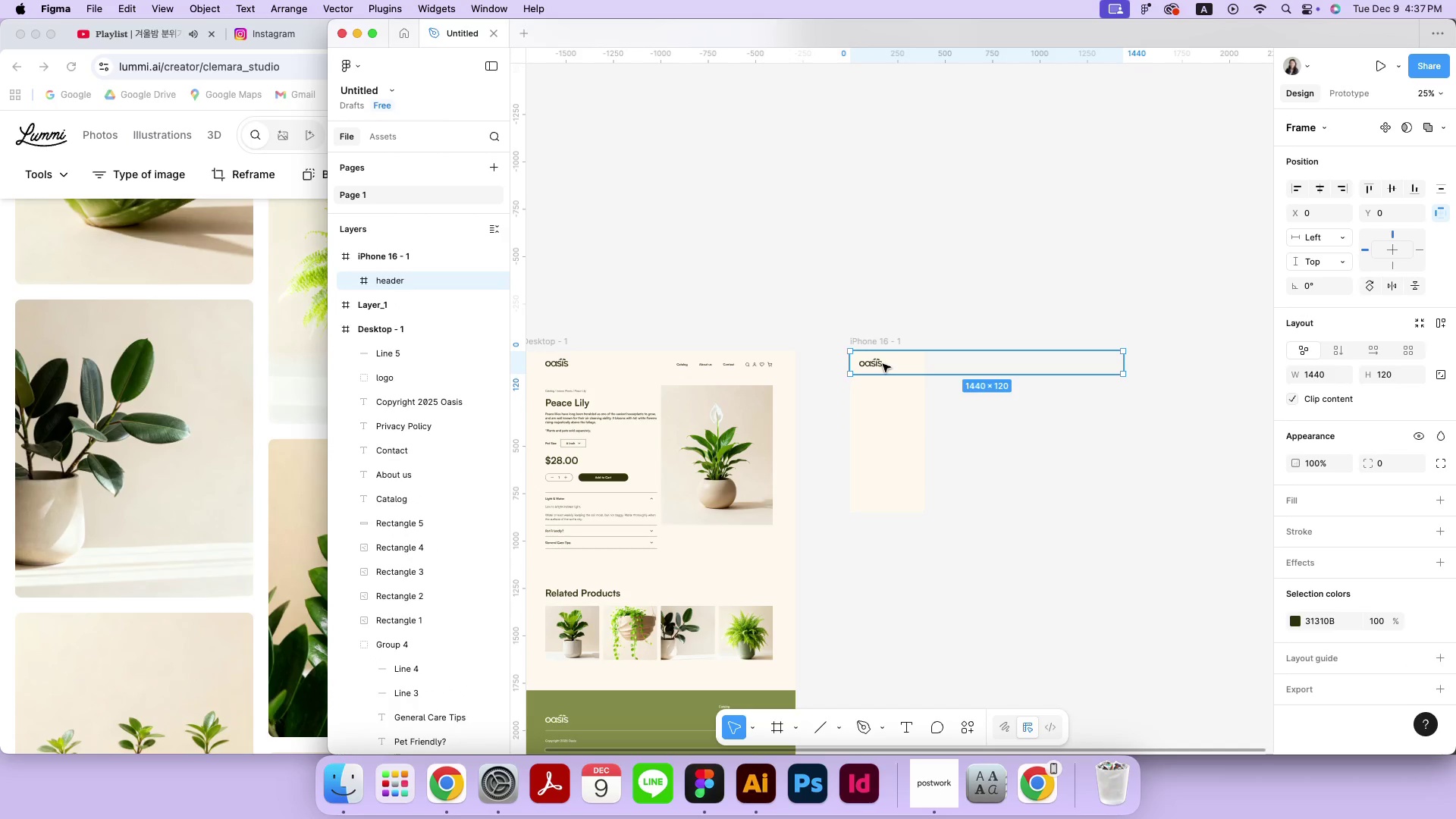 
double_click([883, 364])
 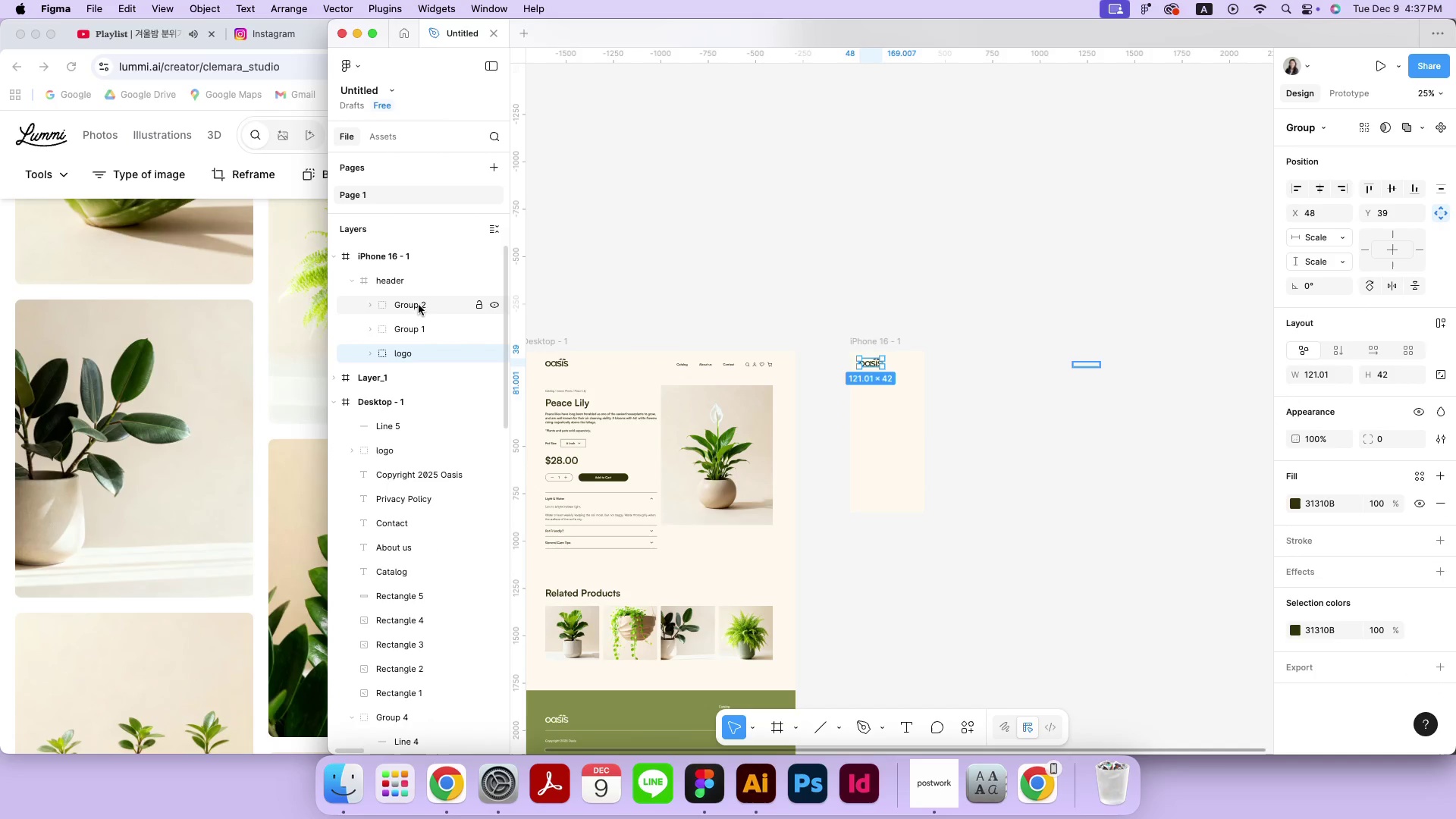 
left_click_drag(start_coordinate=[413, 353], to_coordinate=[391, 273])
 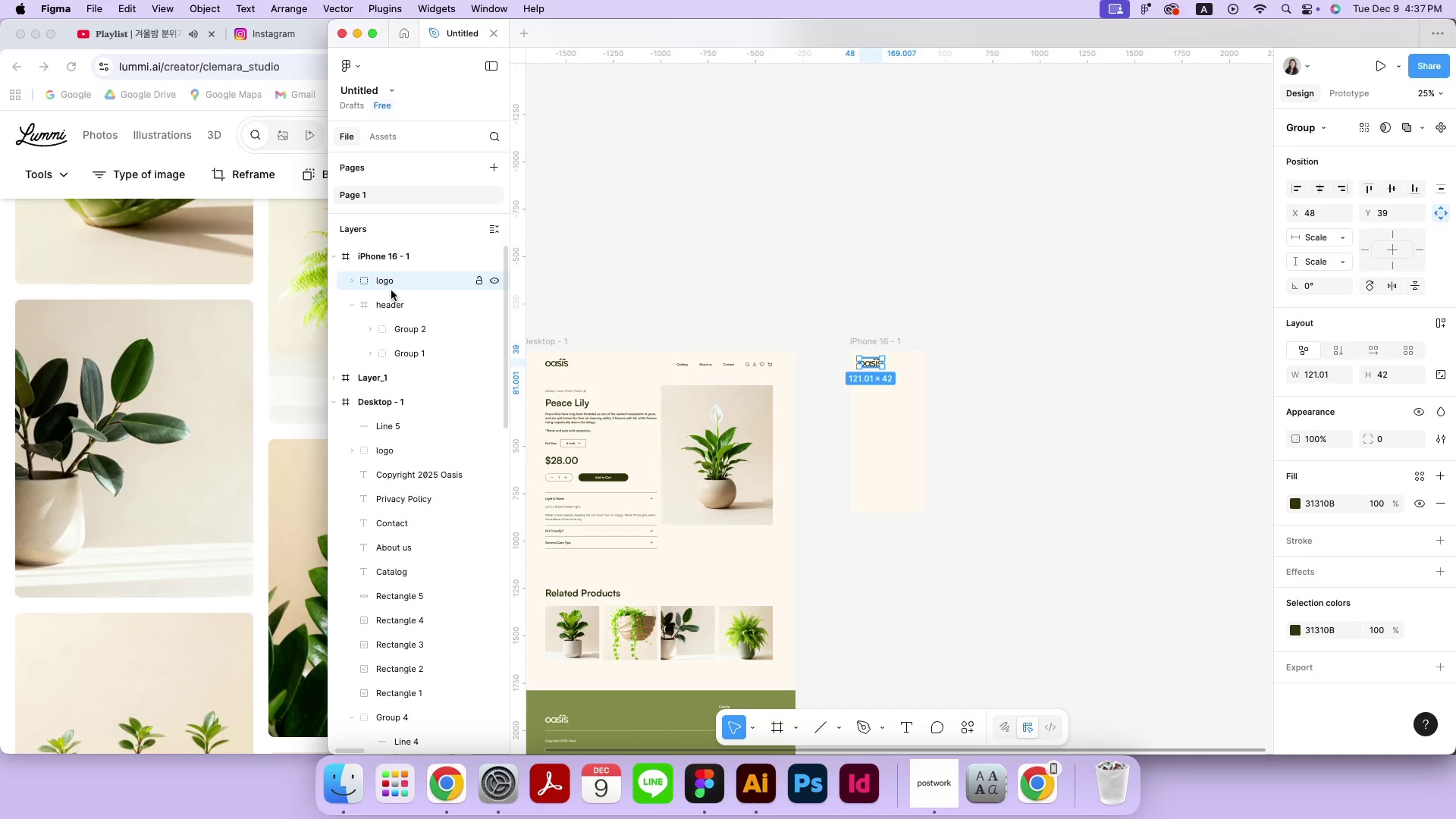 
left_click([391, 301])
 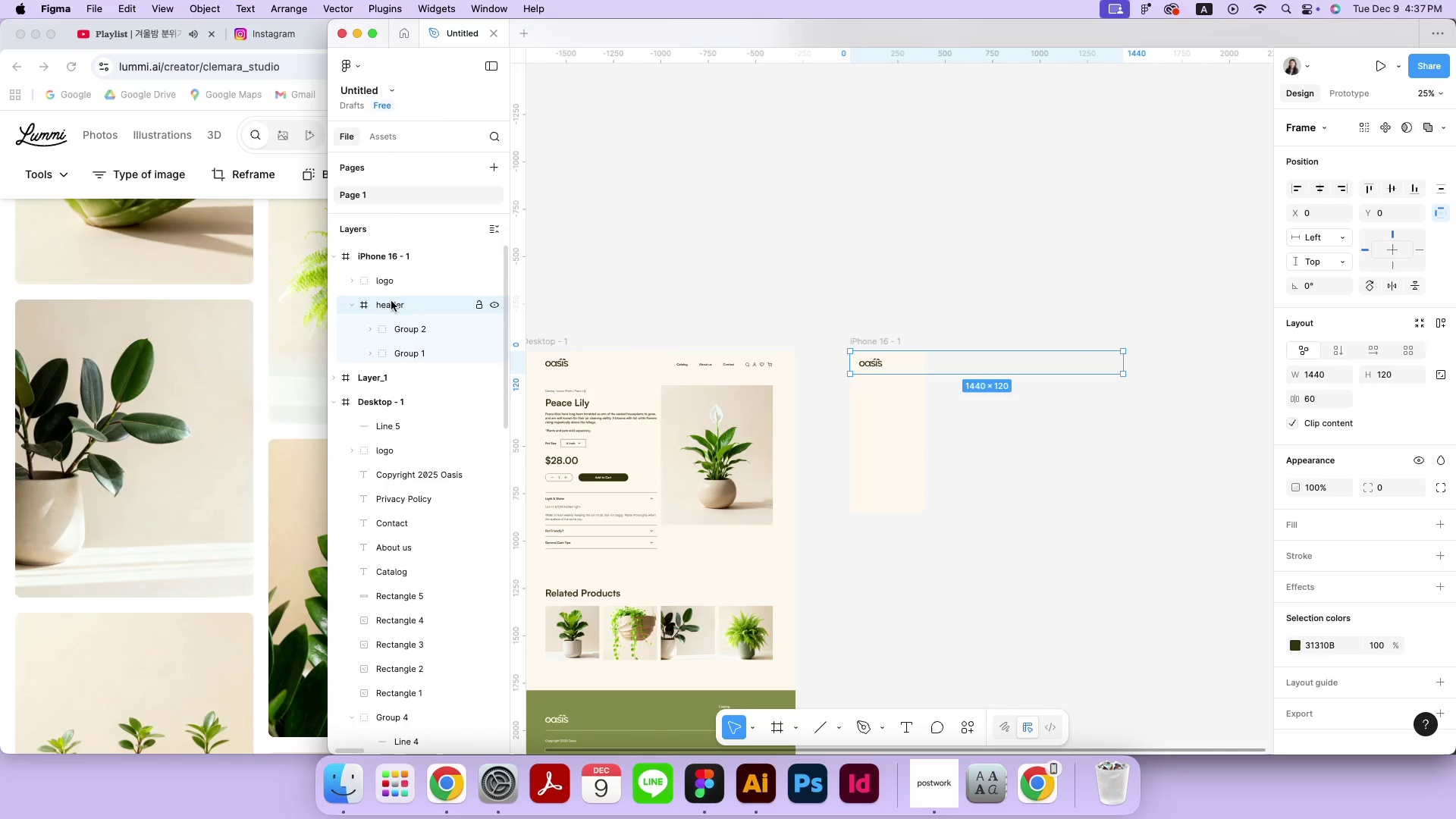 
key(Backspace)
 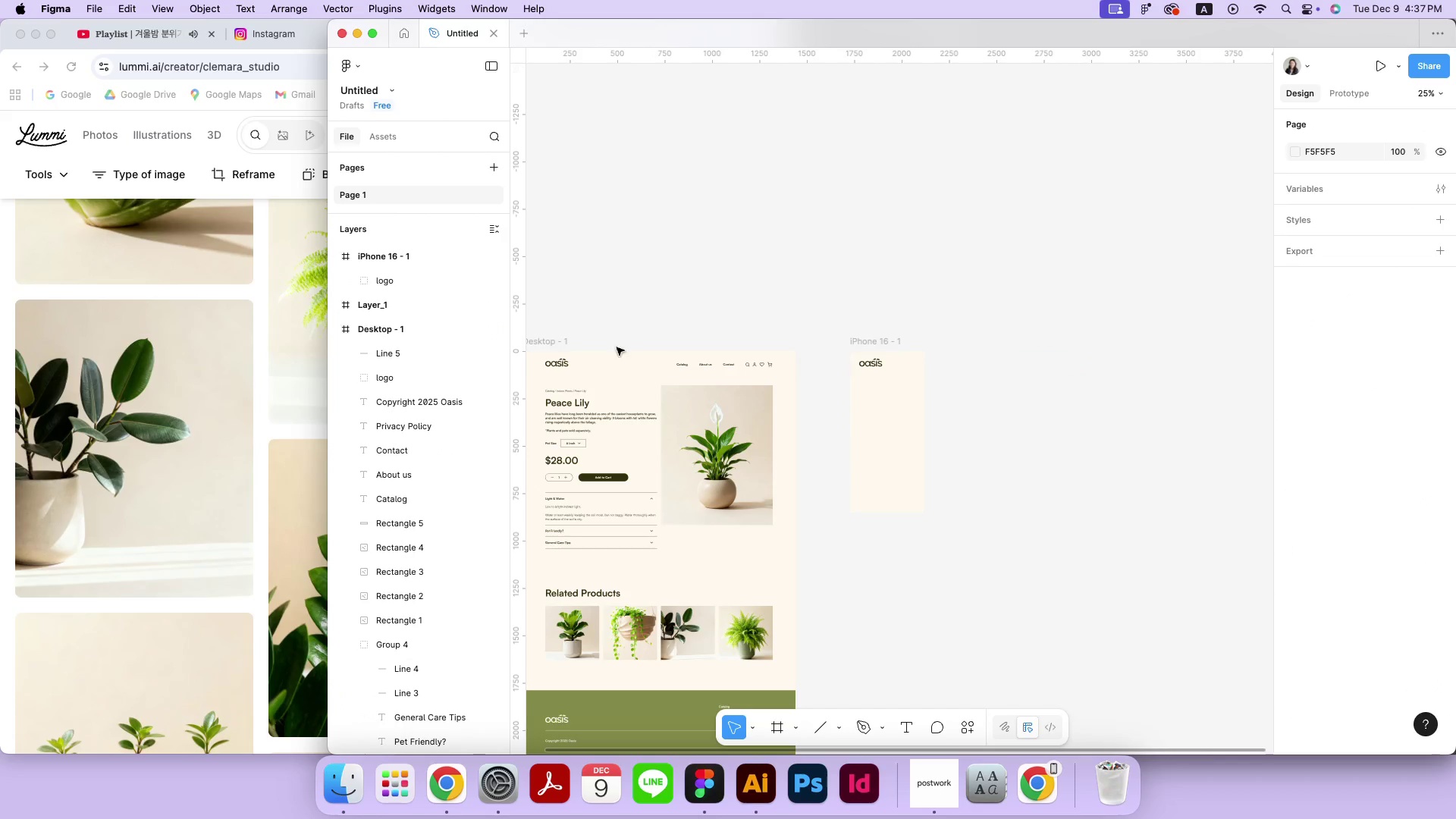 
mouse_move([742, 367])
 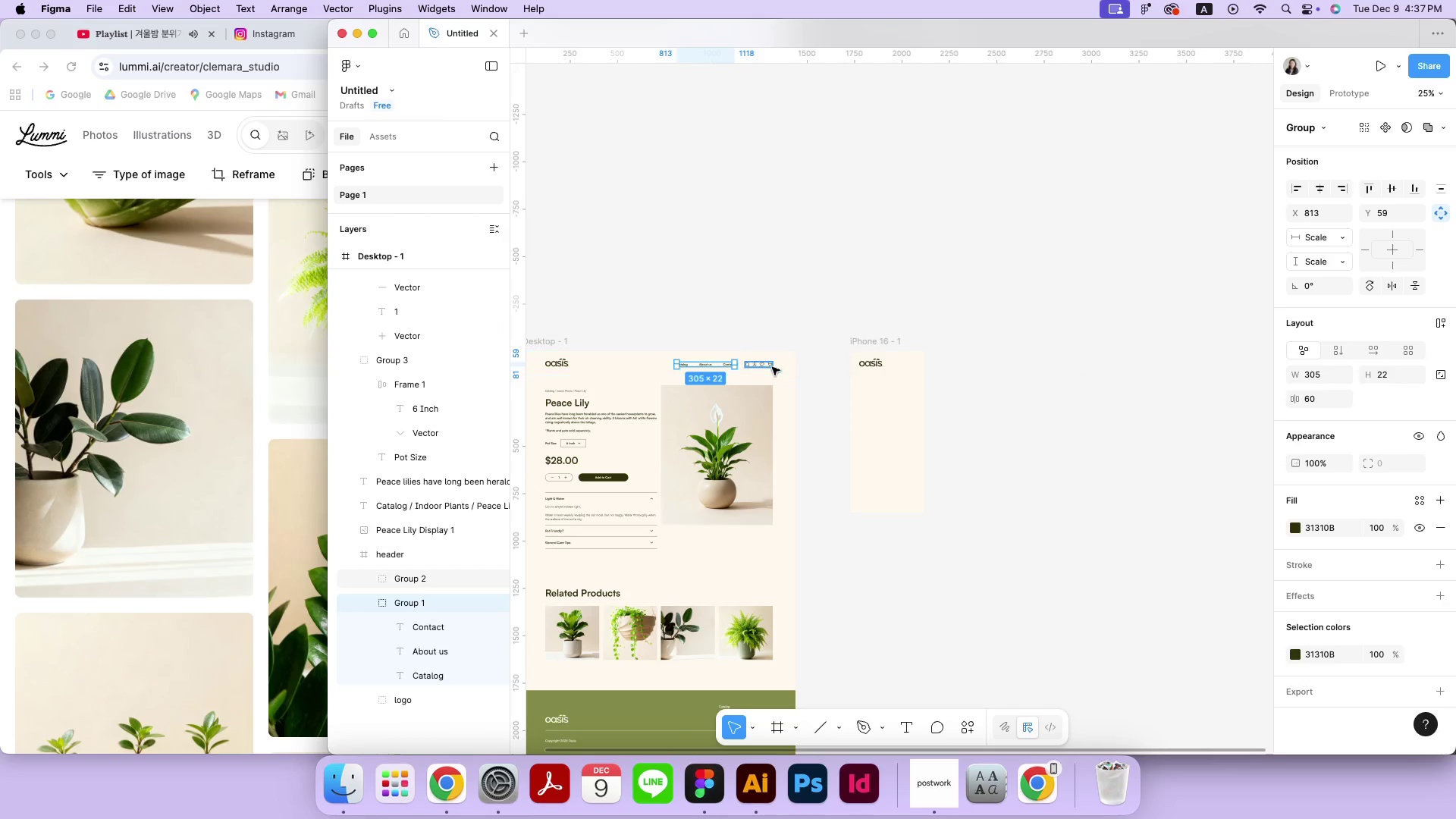 
left_click([772, 367])
 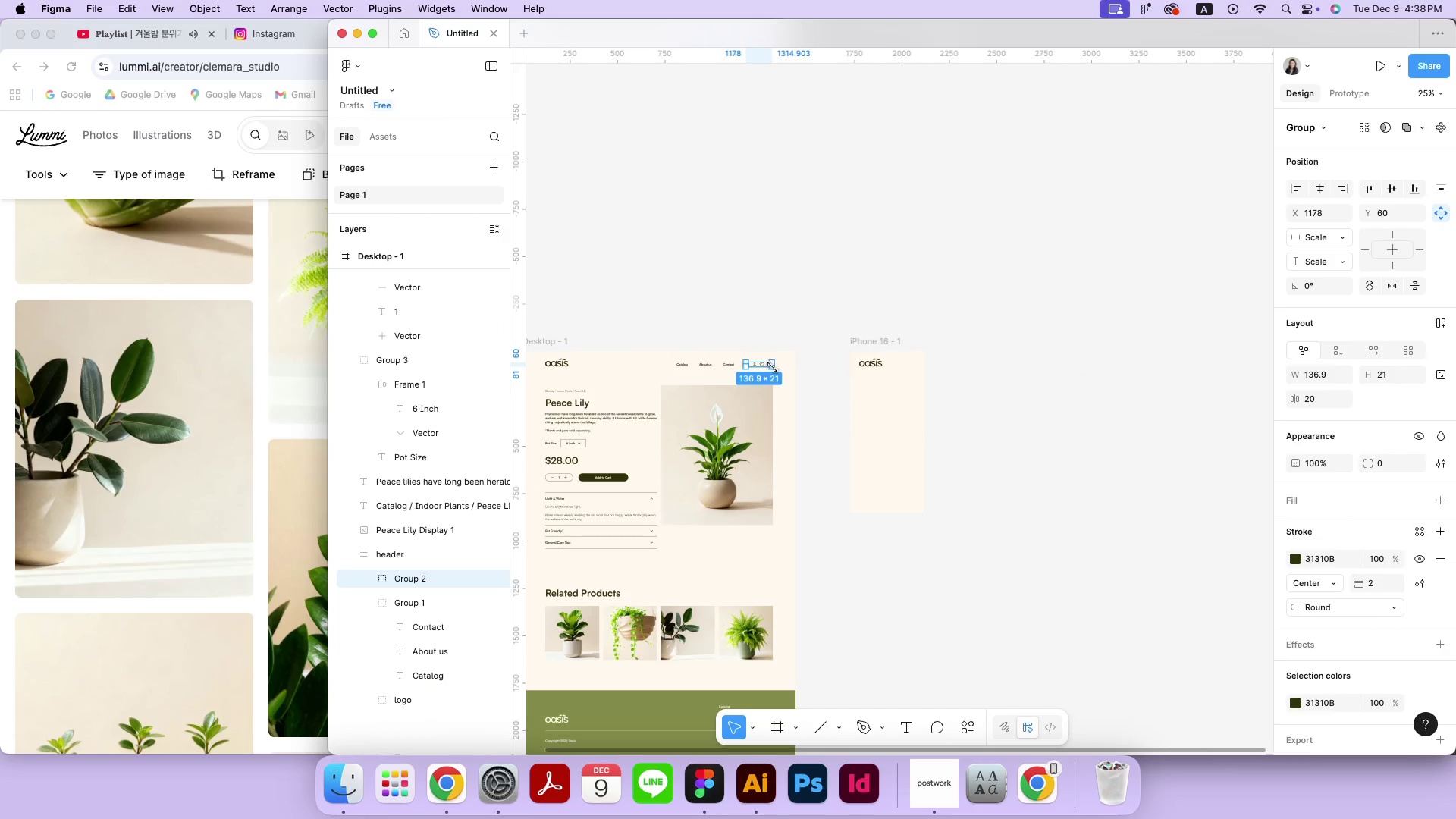 
key(Meta+CommandLeft)
 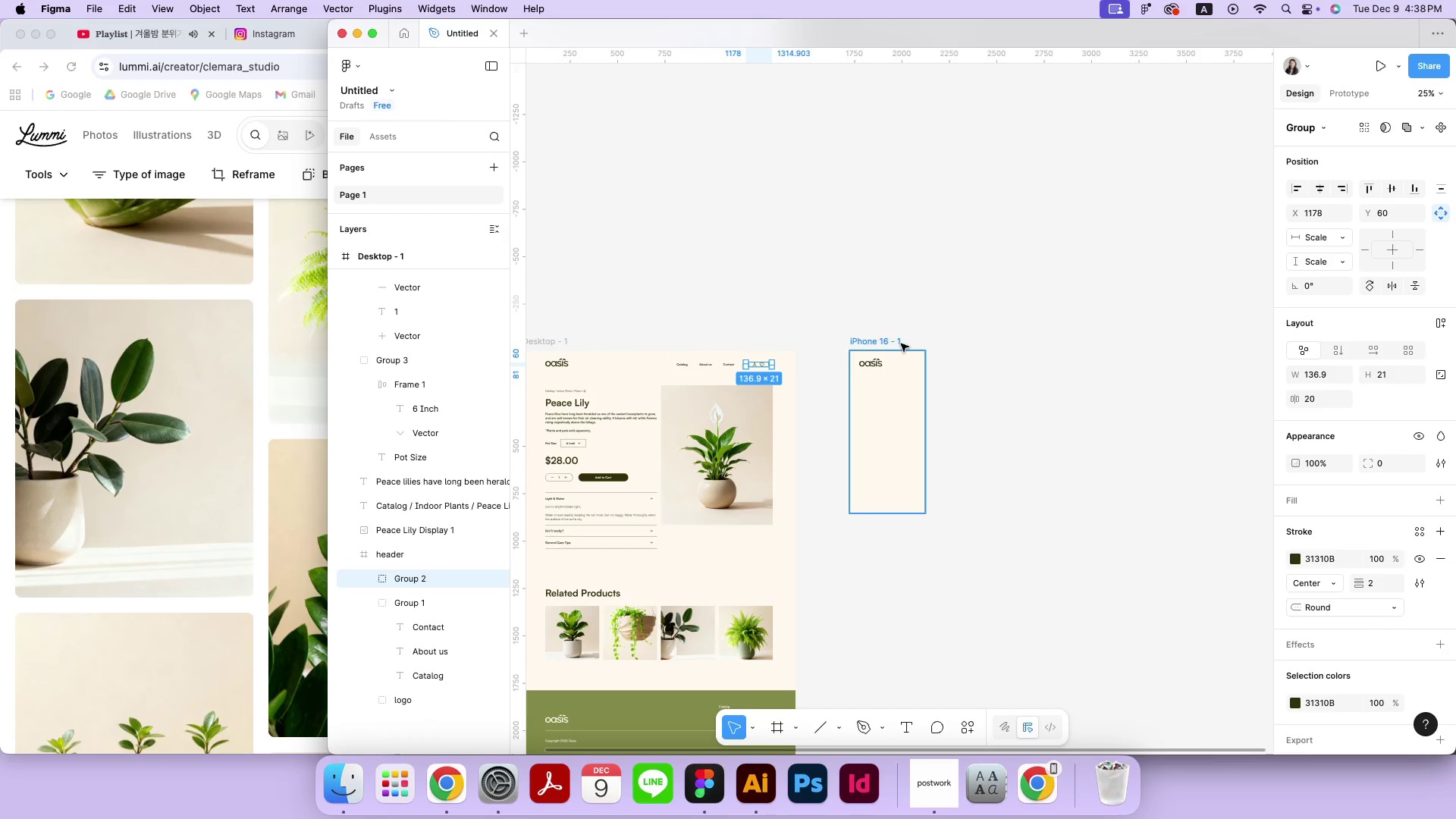 
key(Meta+C)
 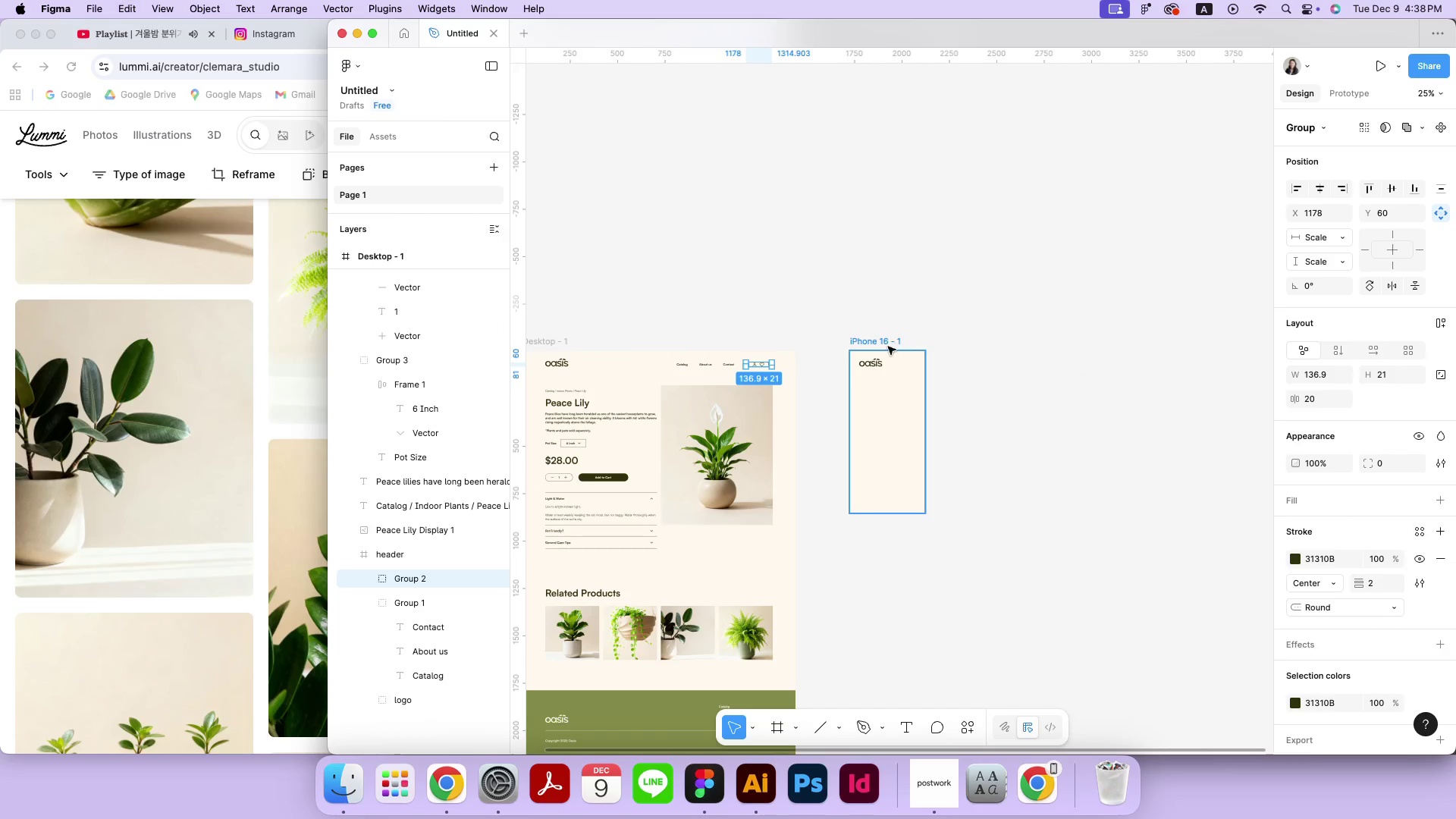 
left_click([886, 344])
 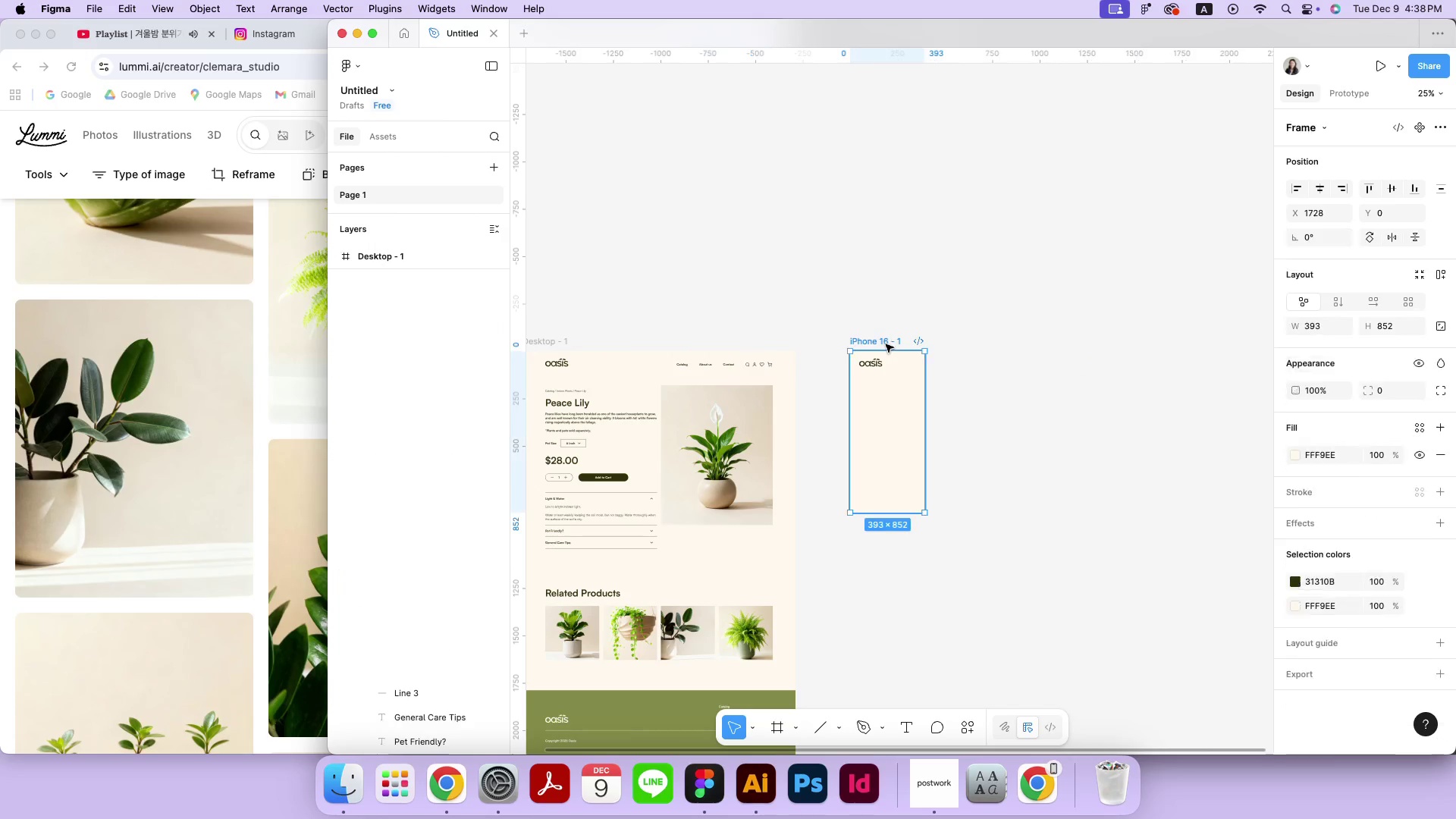 
key(Meta+CommandLeft)
 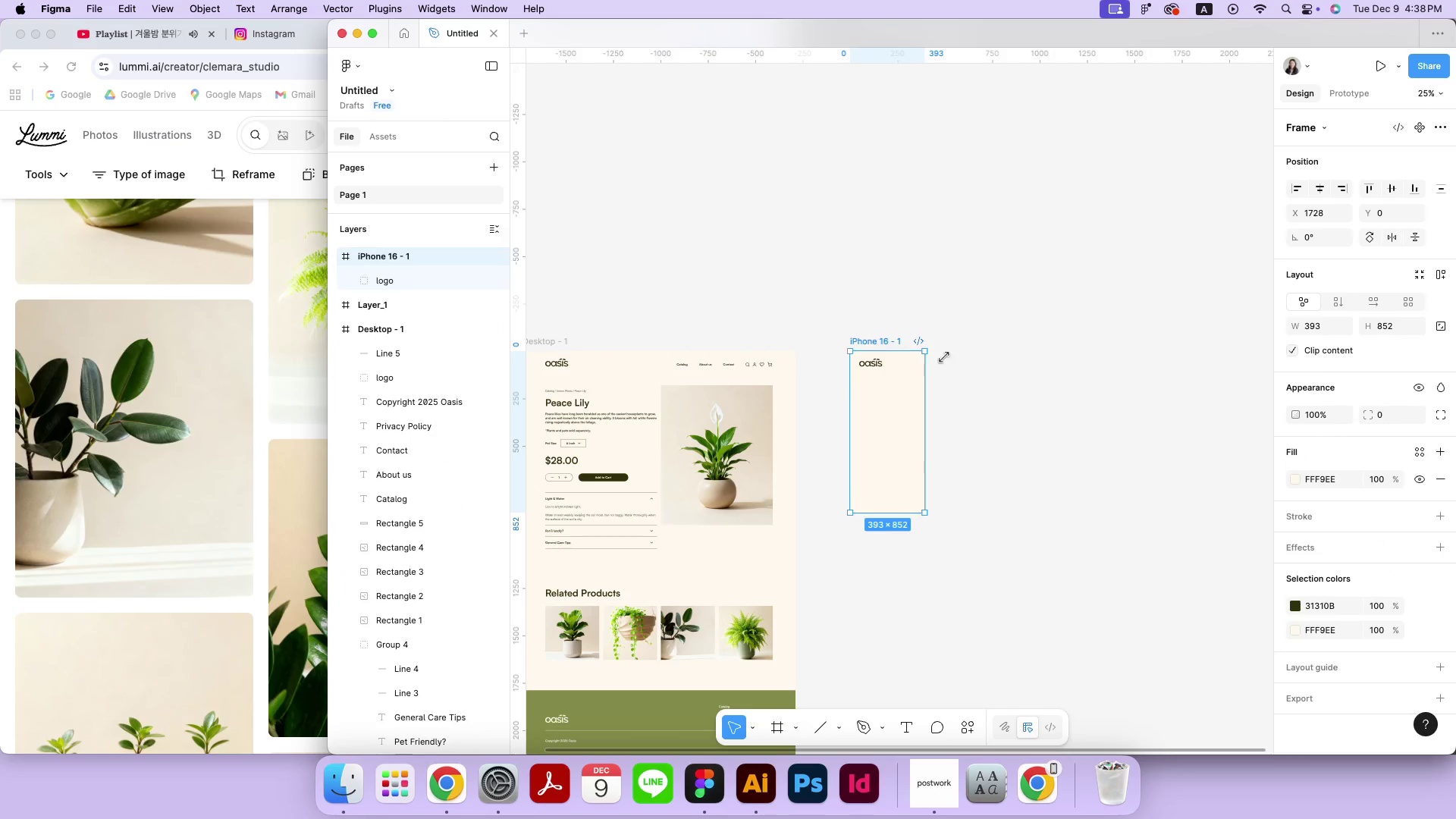 
key(Meta+V)
 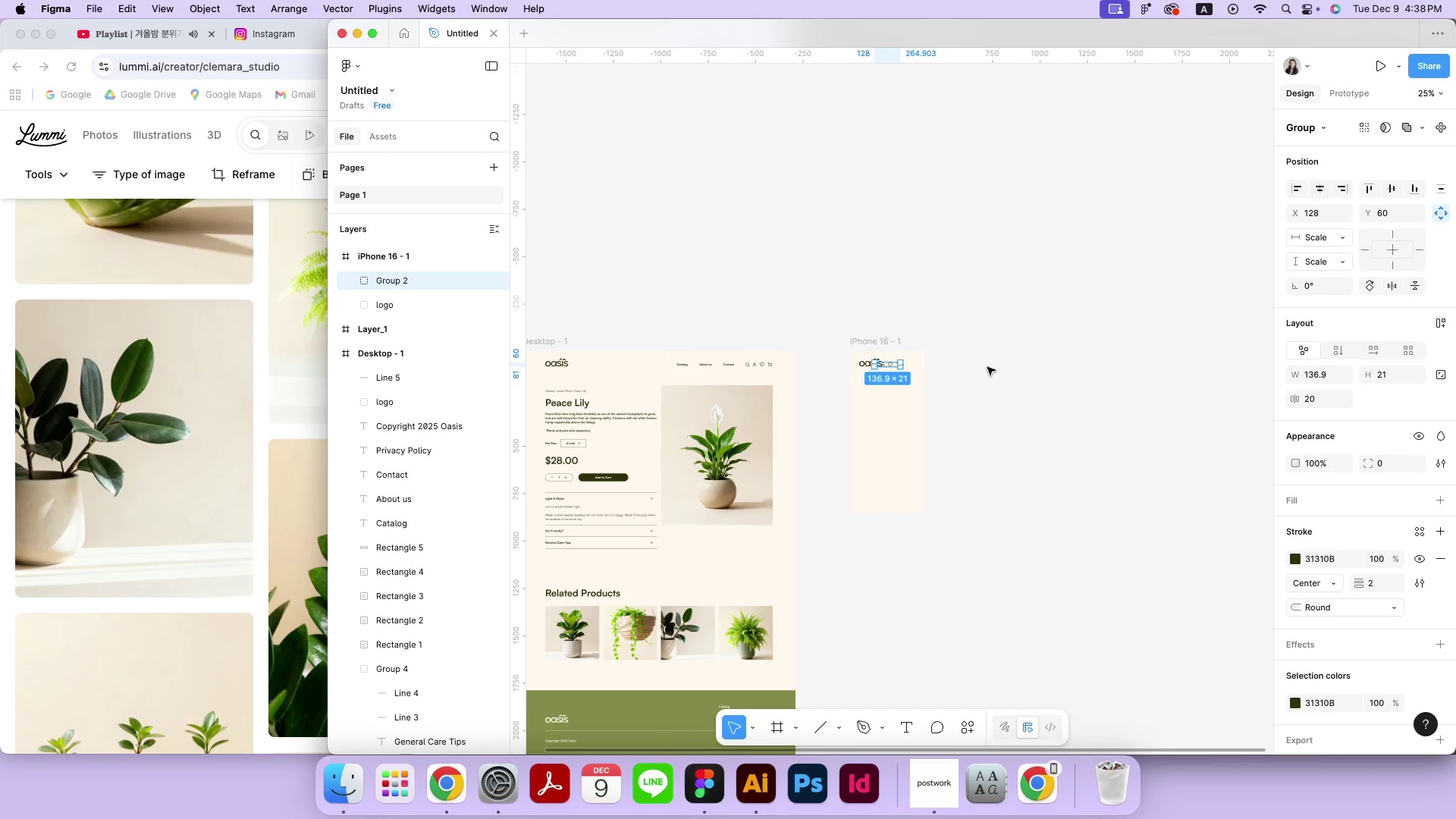 
key(Meta+Equal)
 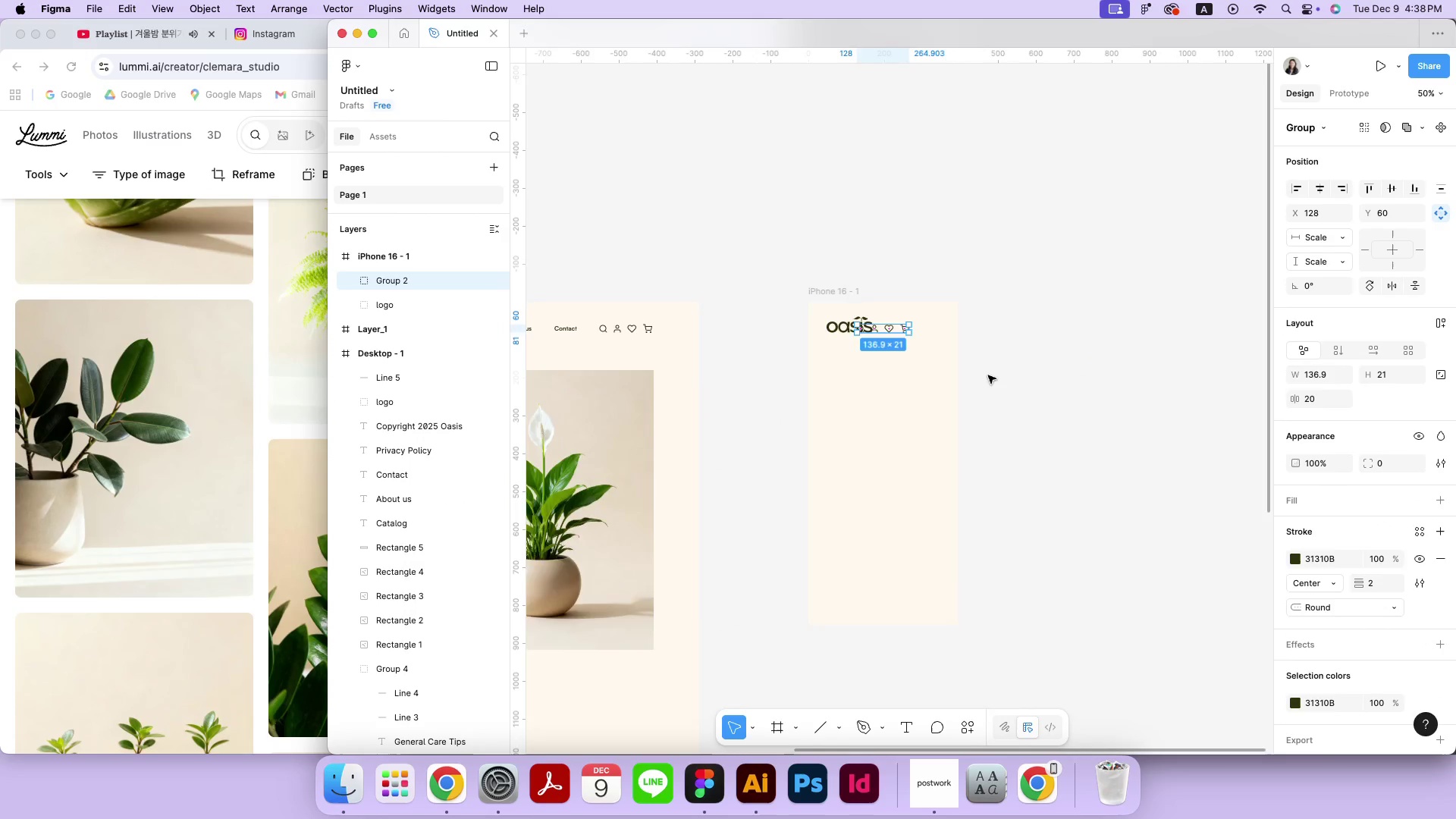 
key(Meta+Equal)
 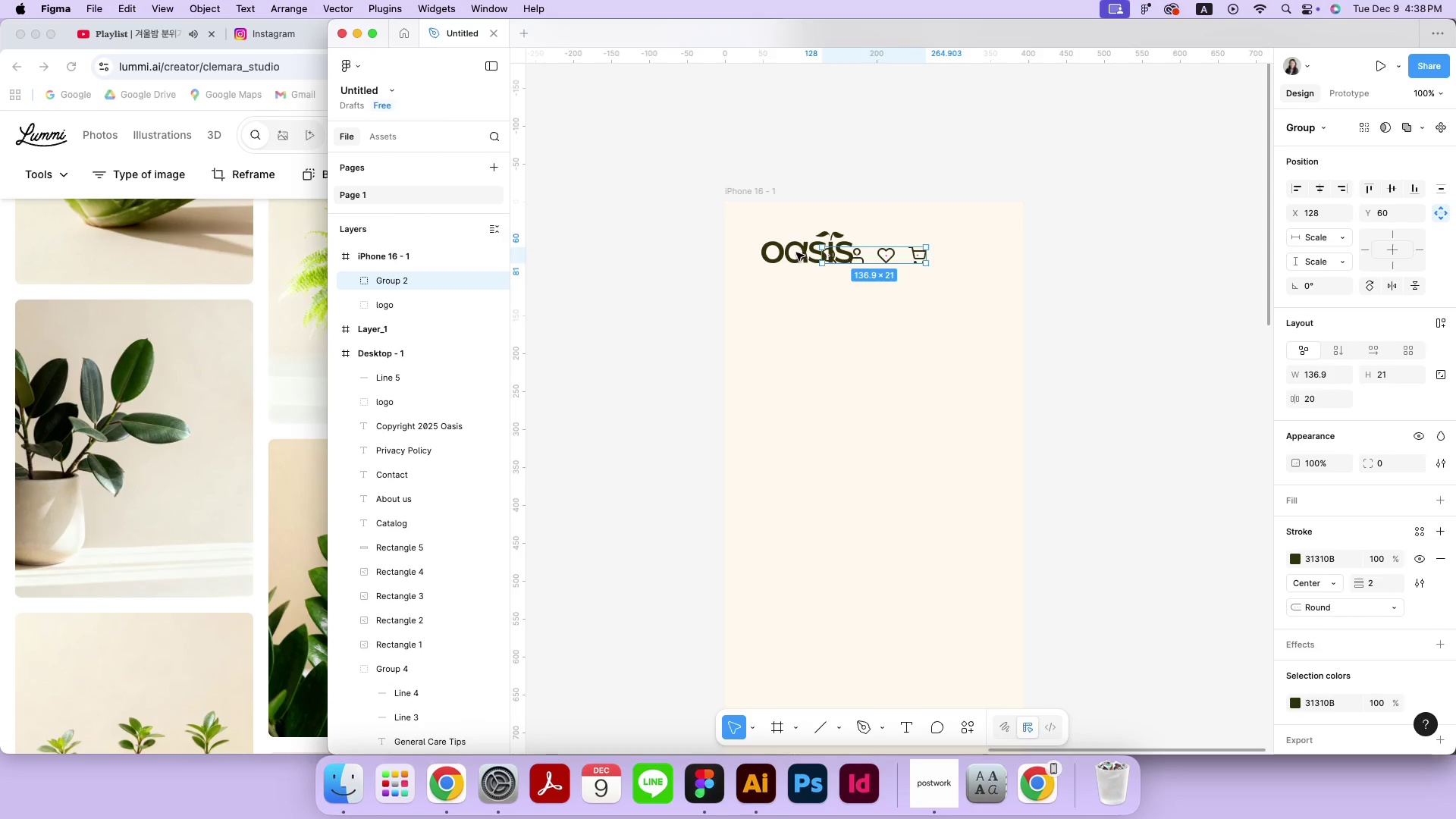 
double_click([813, 253])
 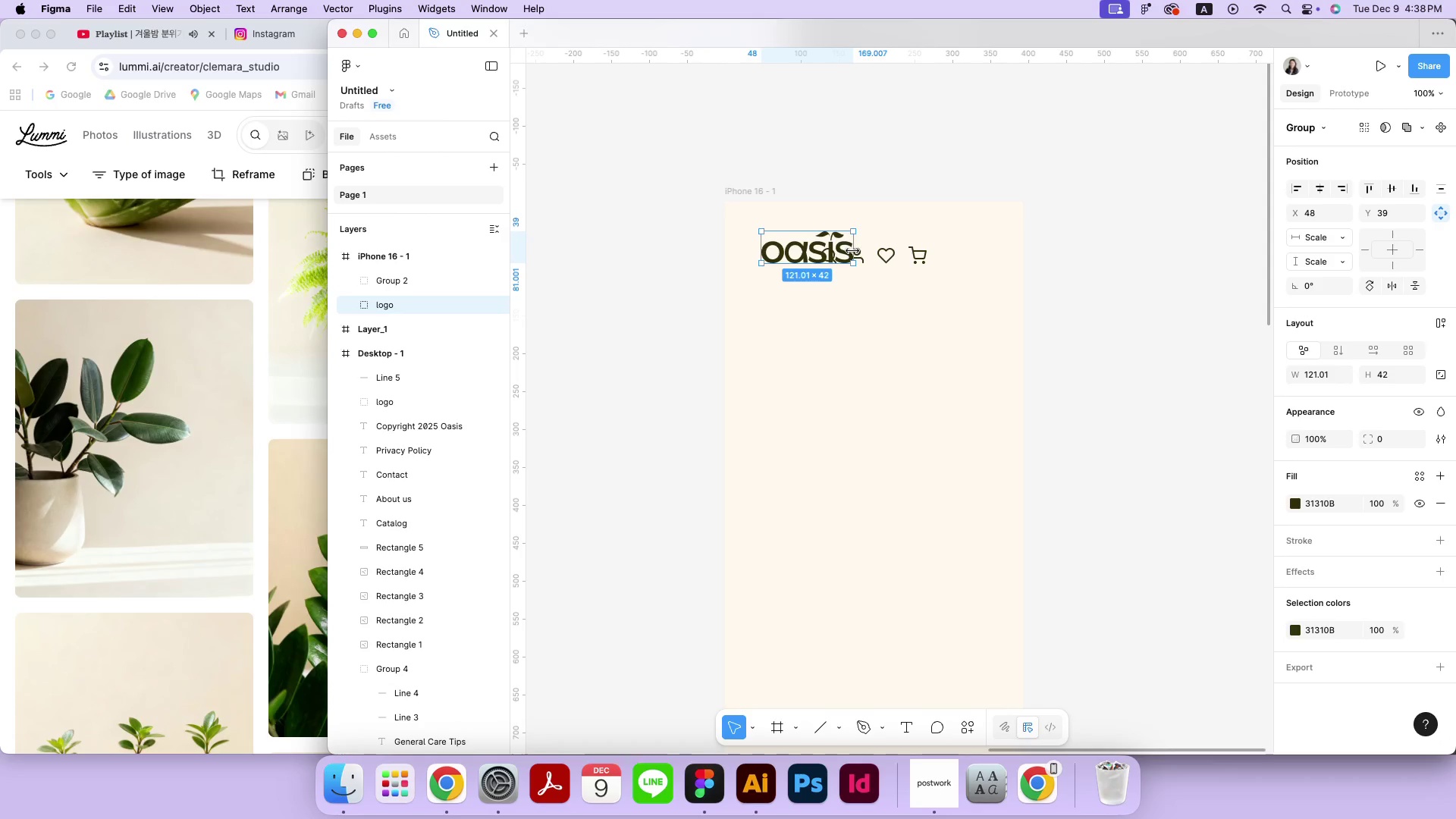 
left_click_drag(start_coordinate=[854, 251], to_coordinate=[838, 253])
 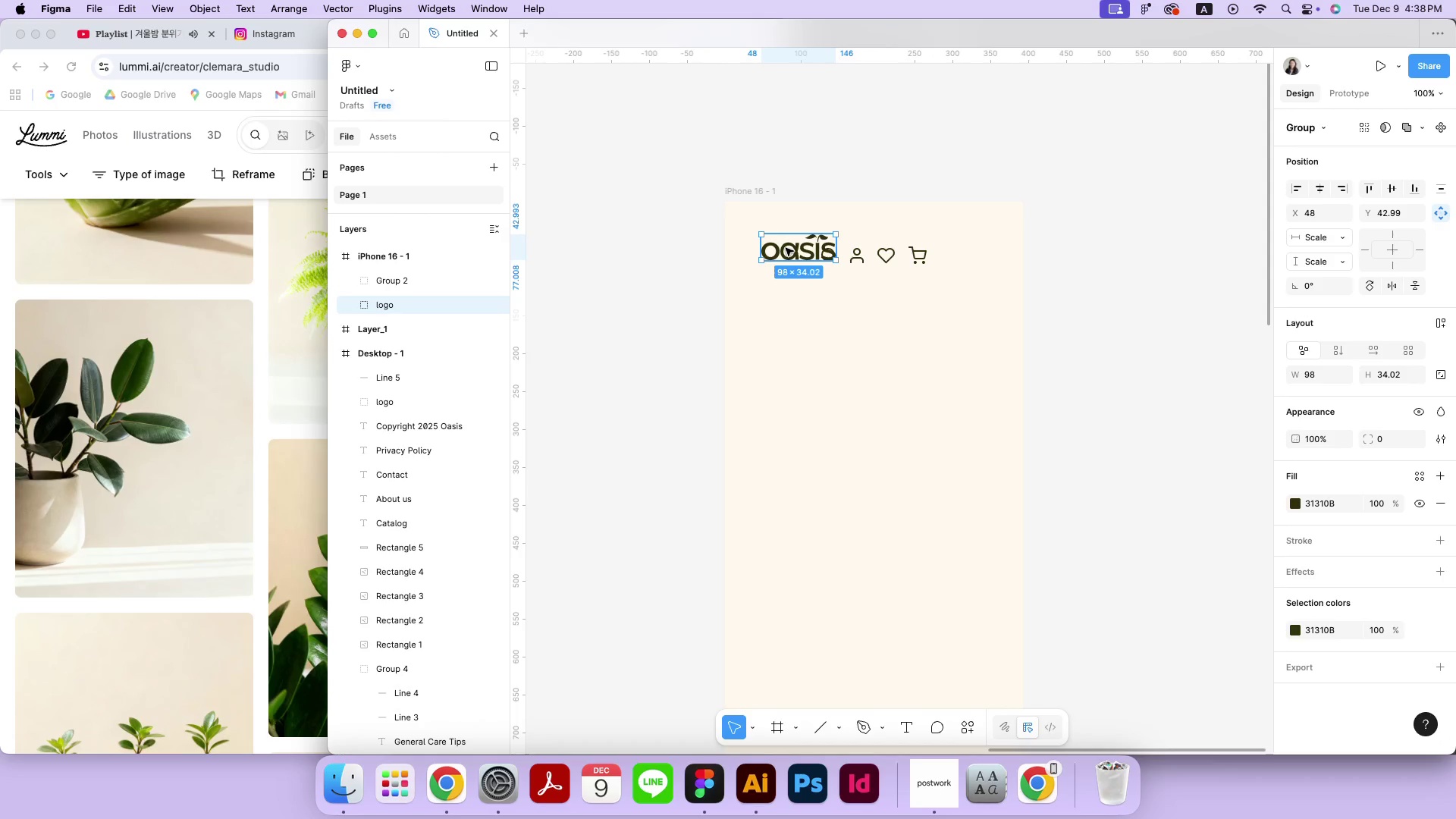 
hold_key(key=ShiftLeft, duration=0.94)
 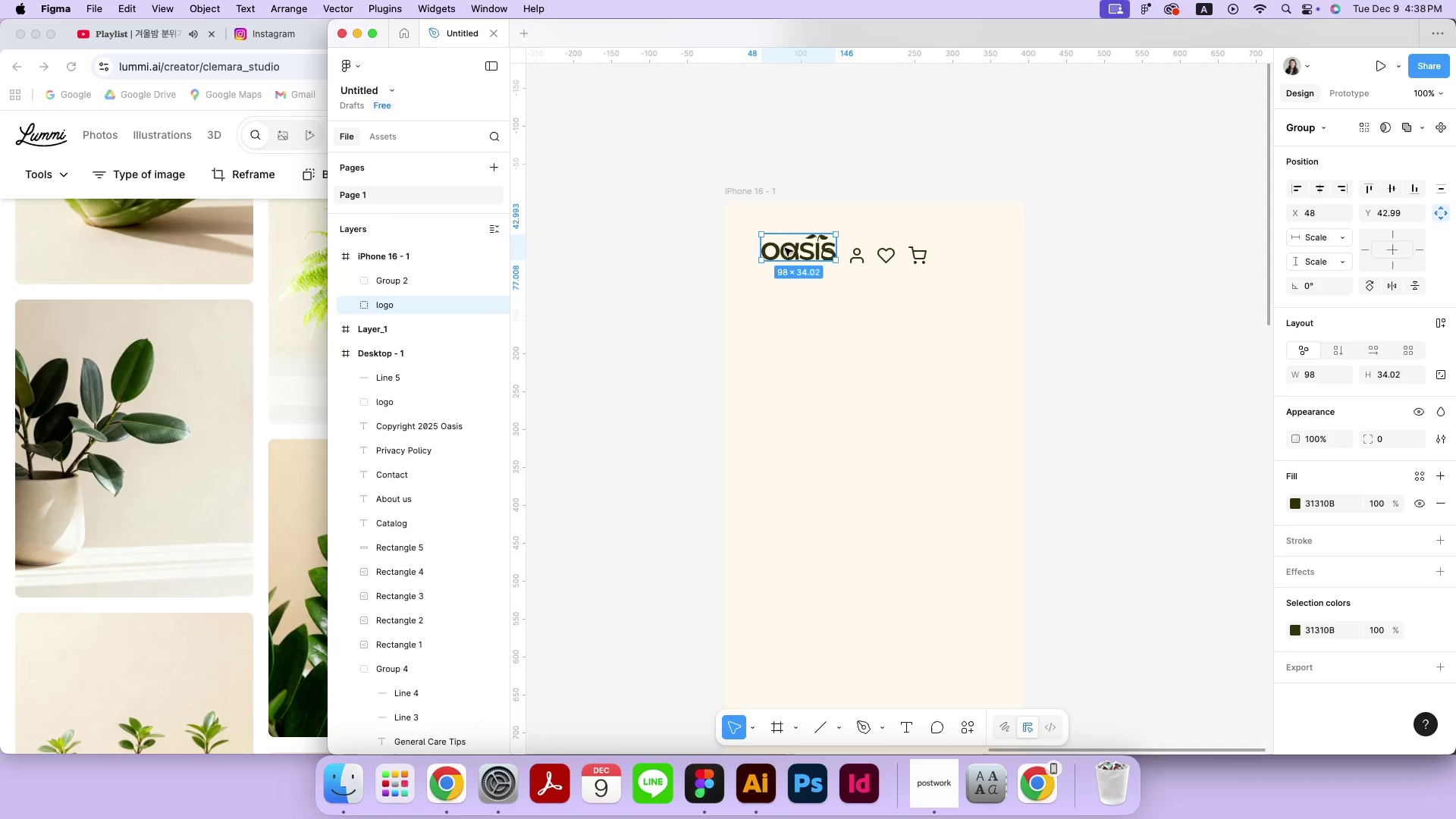 
hold_key(key=ShiftLeft, duration=0.69)
 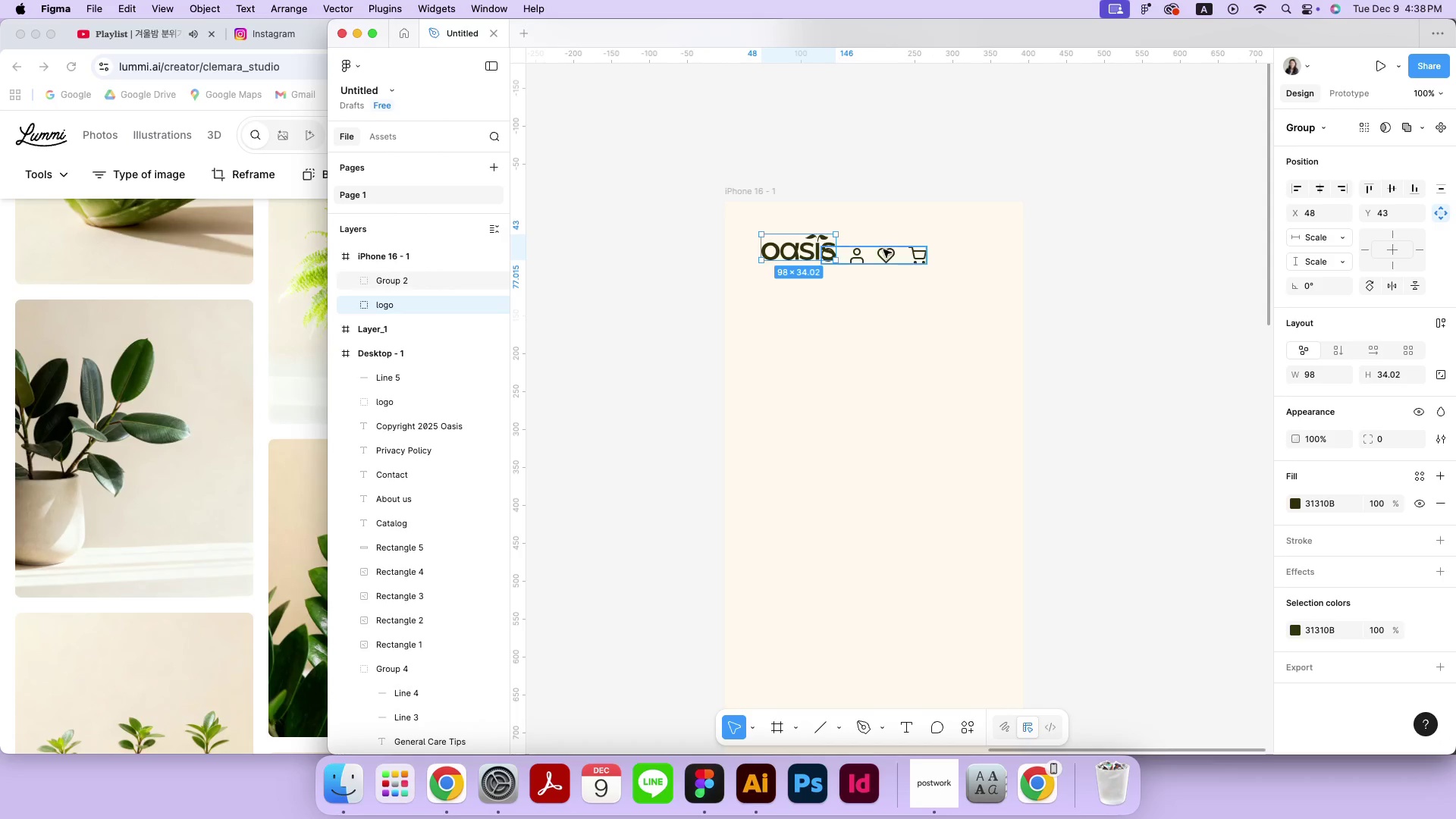 
left_click_drag(start_coordinate=[883, 250], to_coordinate=[937, 245])
 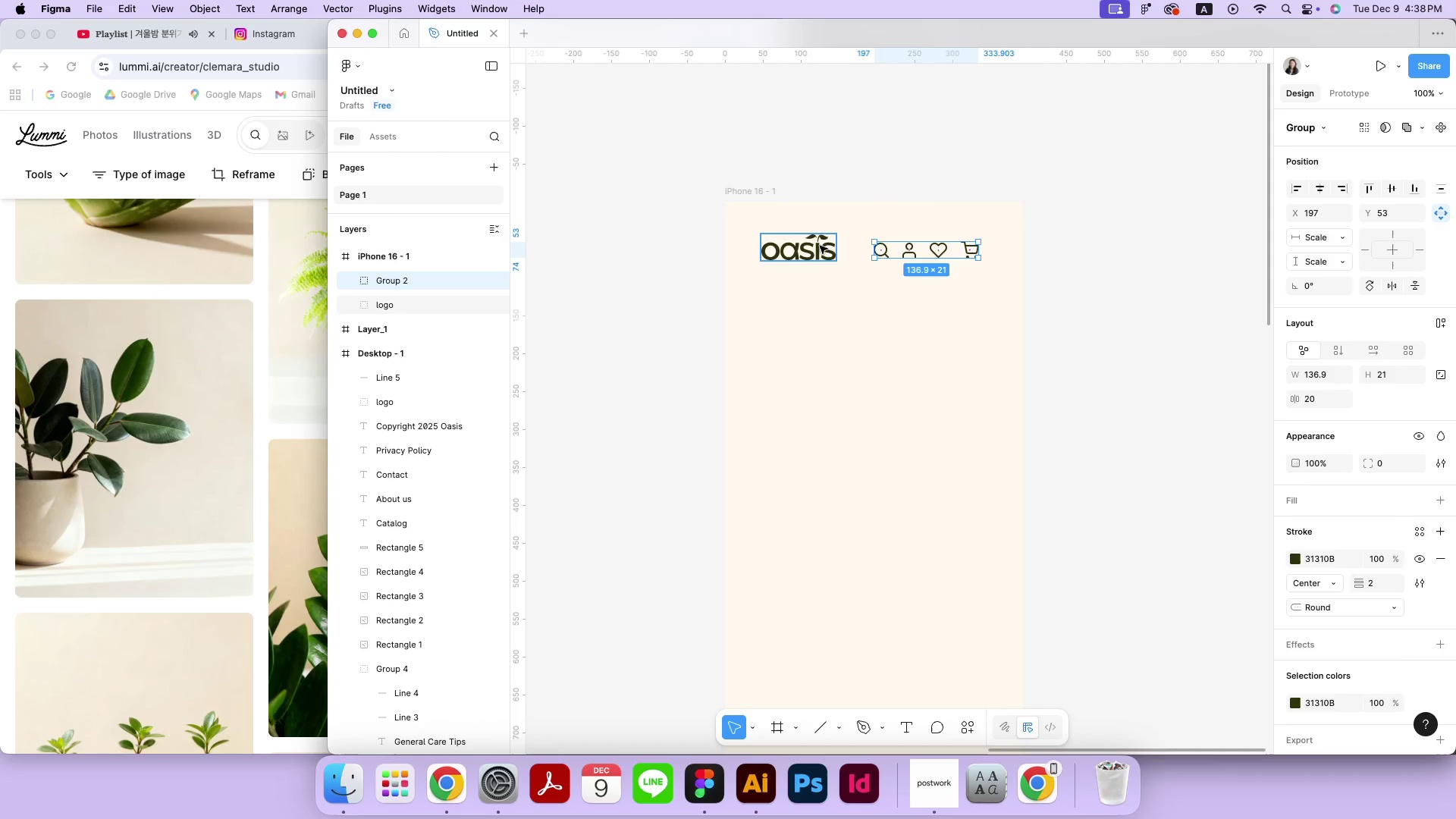 
left_click([819, 246])
 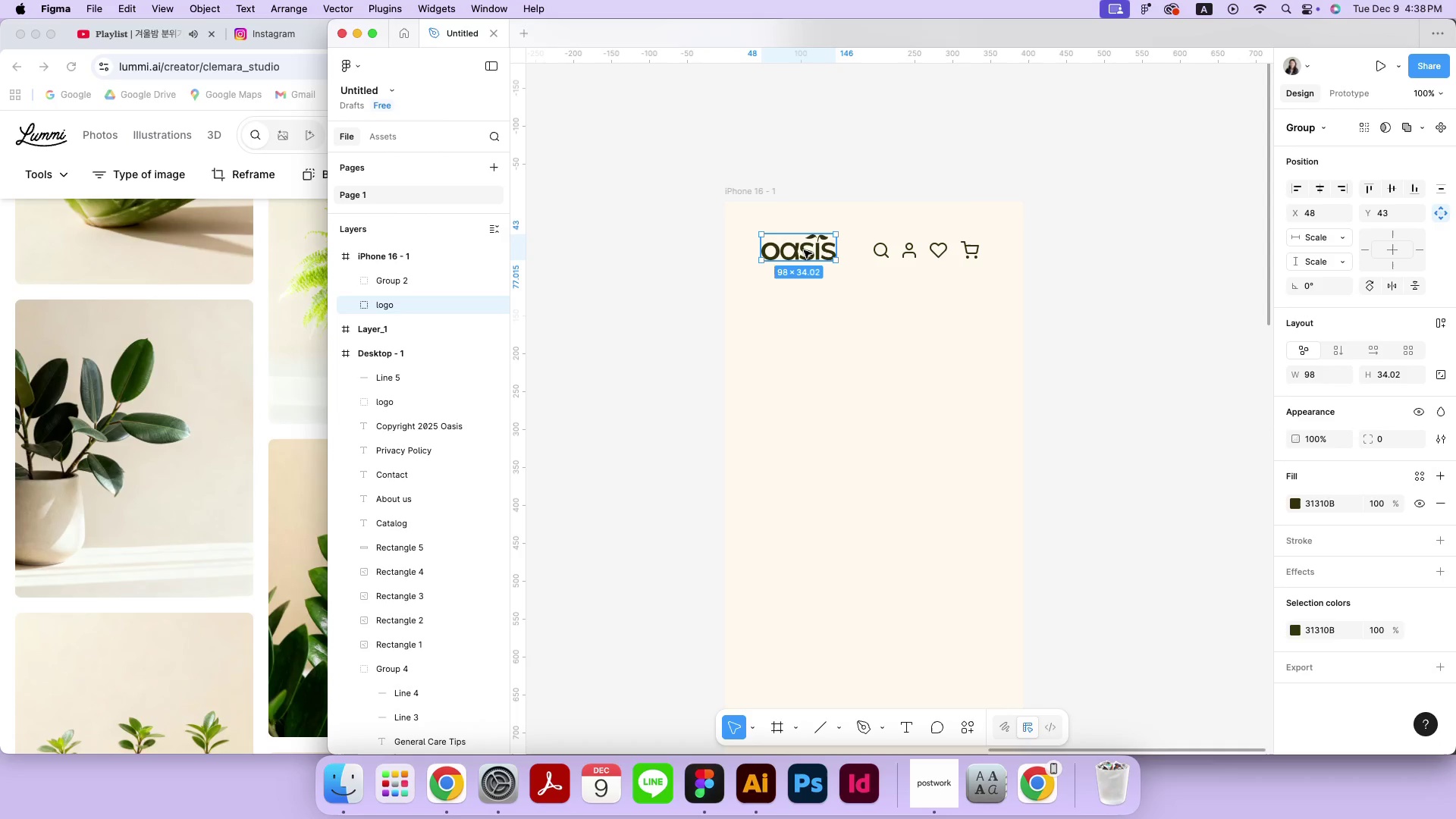 
left_click_drag(start_coordinate=[804, 250], to_coordinate=[795, 250])
 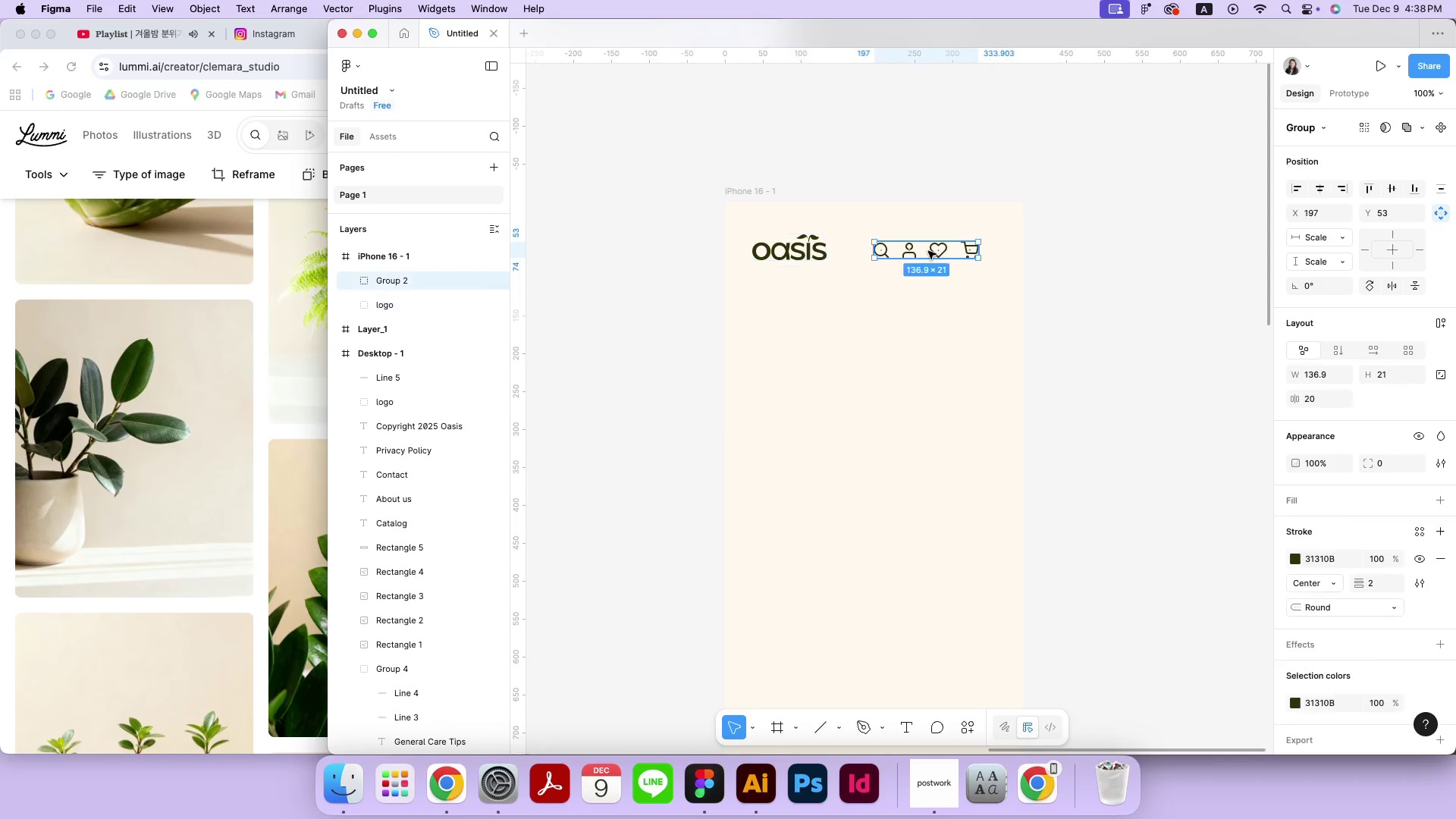 
hold_key(key=ShiftLeft, duration=0.82)
 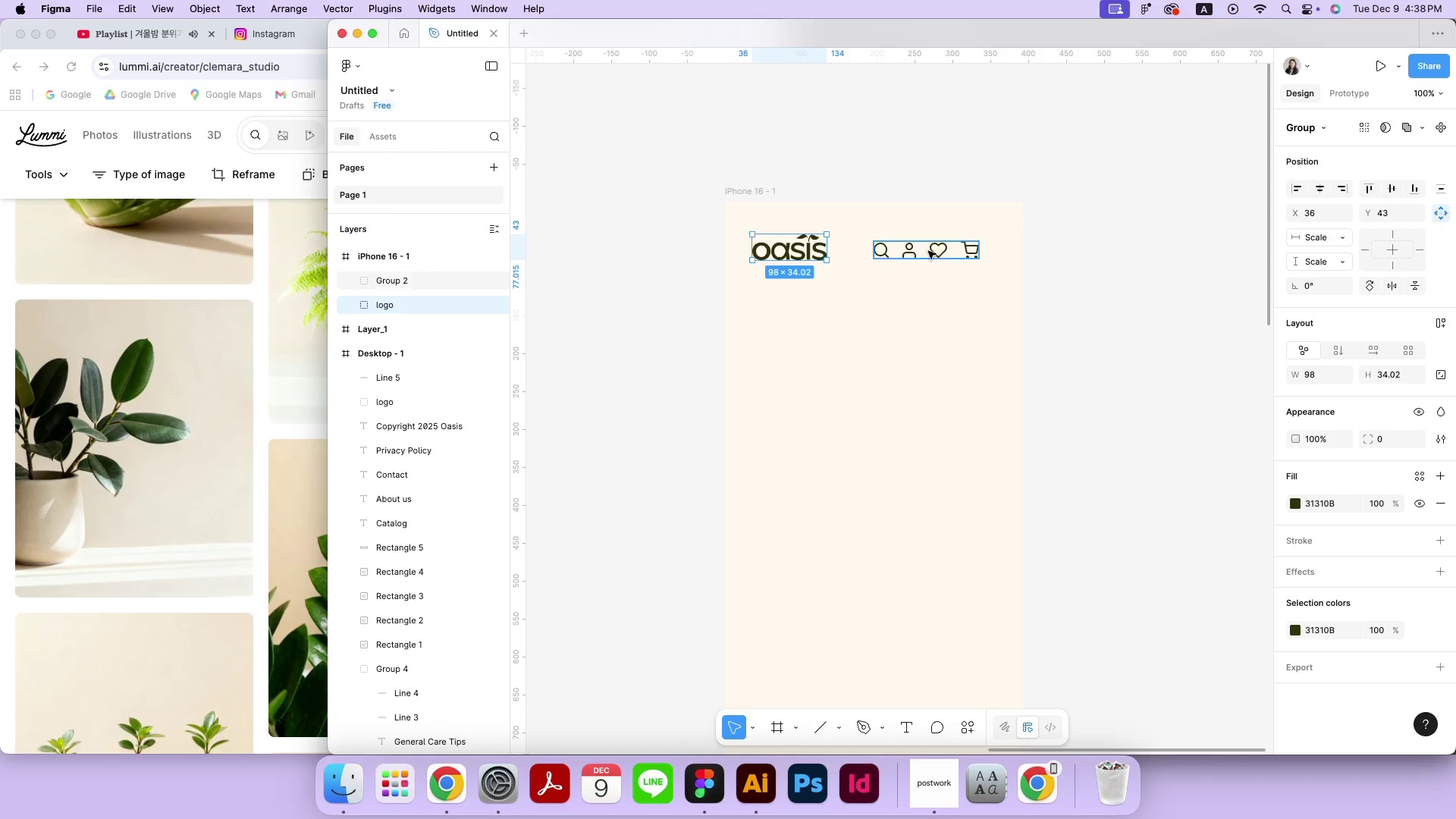 
left_click([928, 251])
 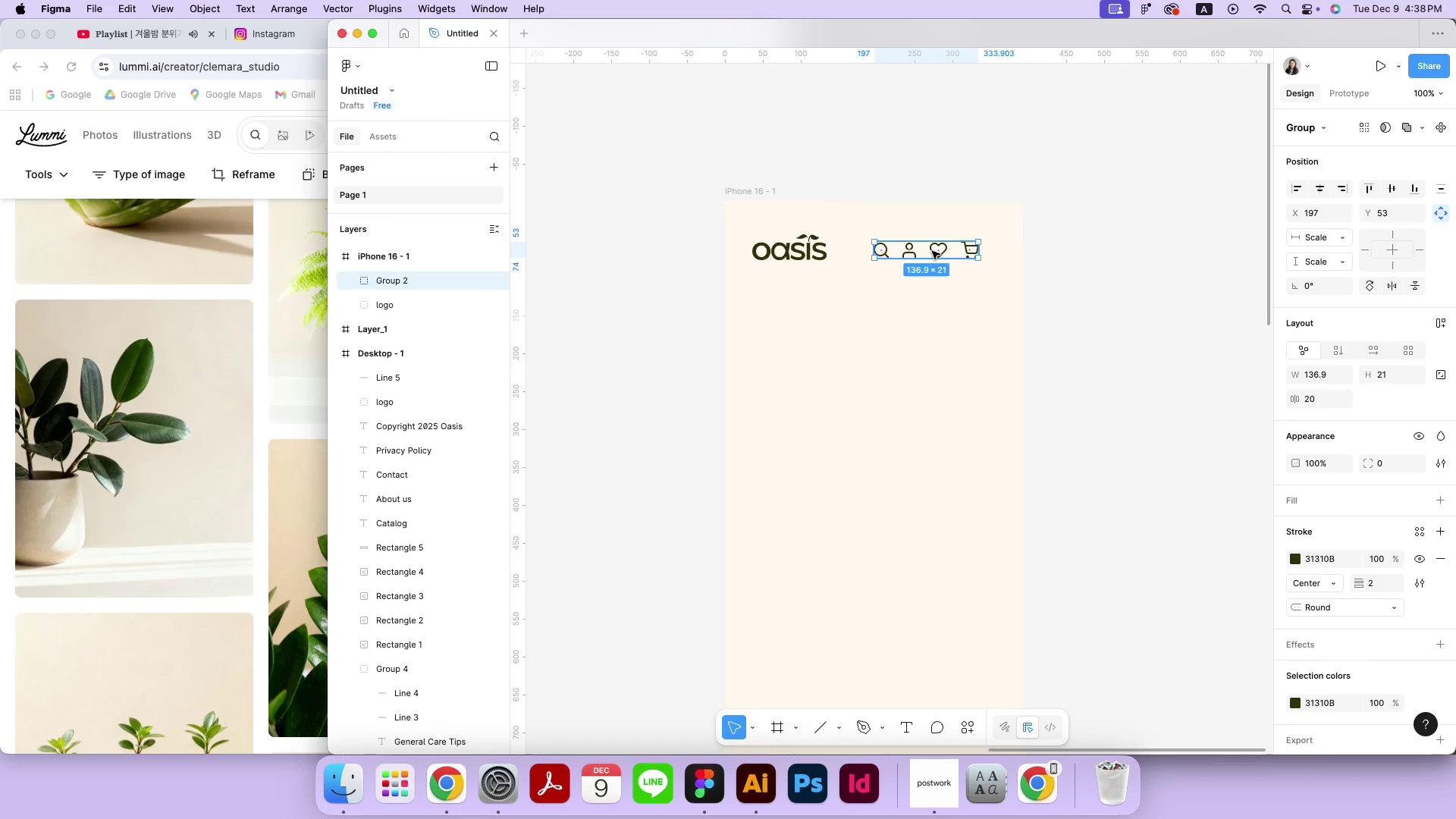 
left_click_drag(start_coordinate=[932, 251], to_coordinate=[918, 253])
 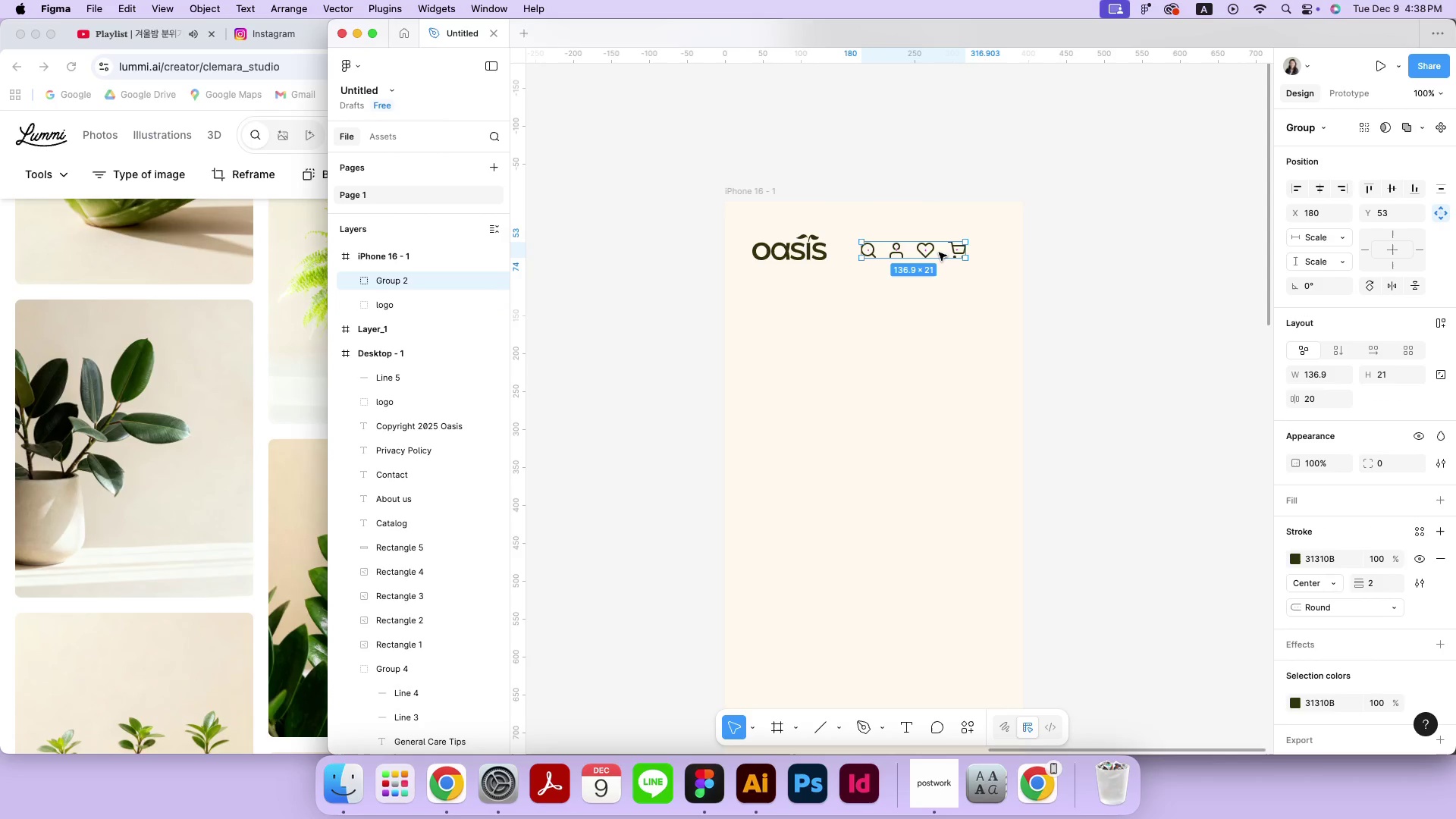 
hold_key(key=ShiftLeft, duration=1.53)
 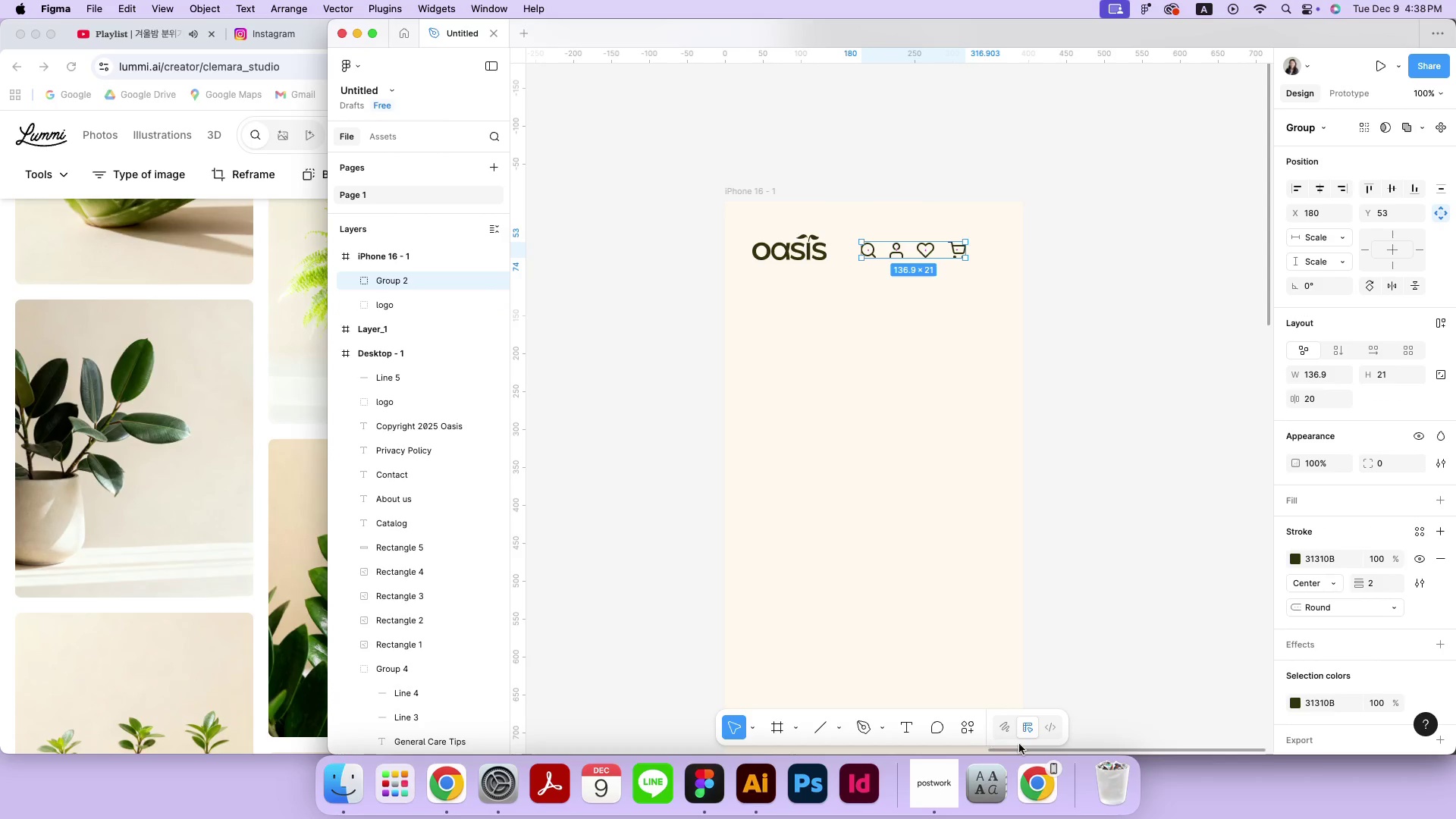 
left_click([974, 729])
 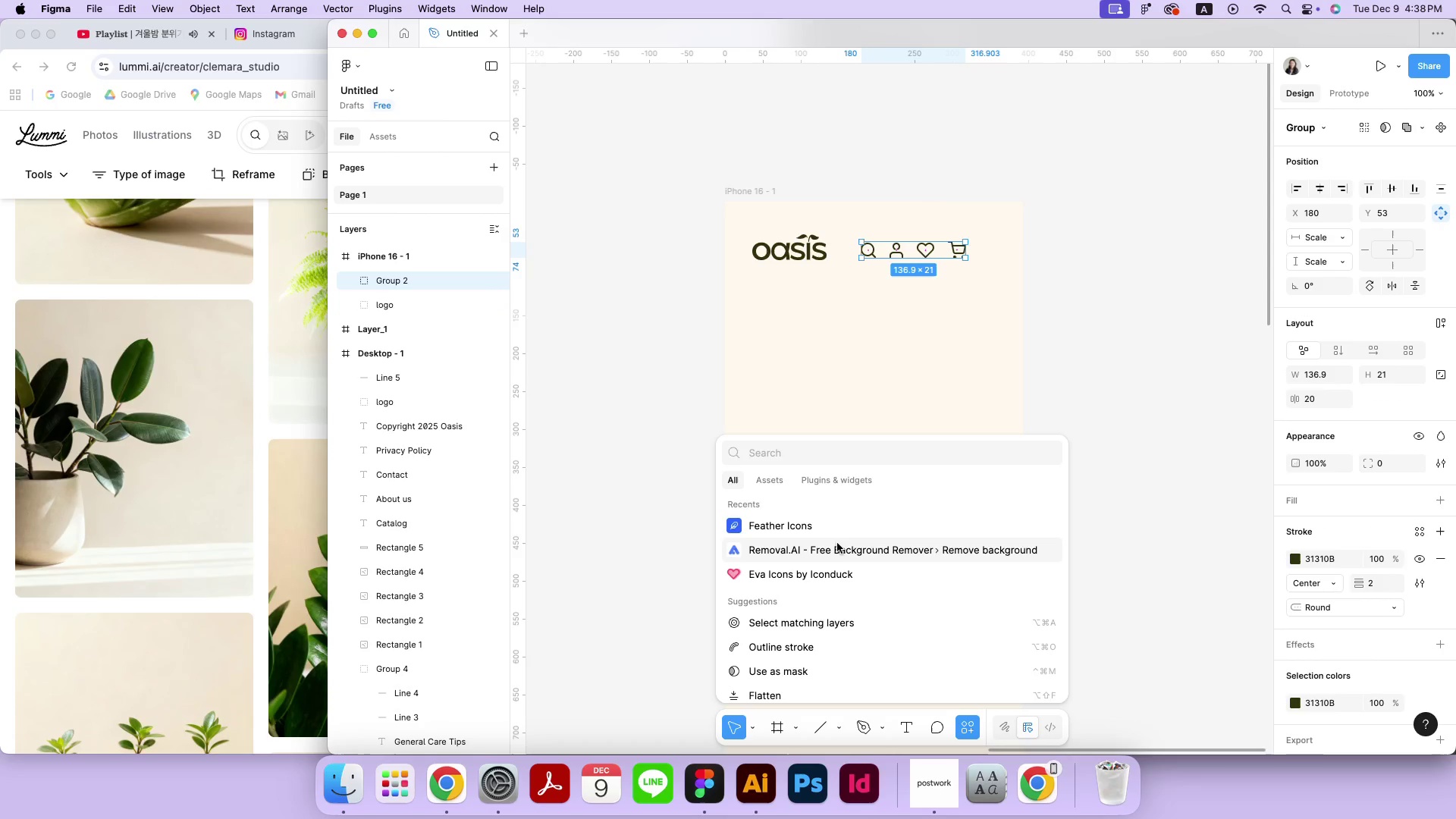 
left_click([841, 529])
 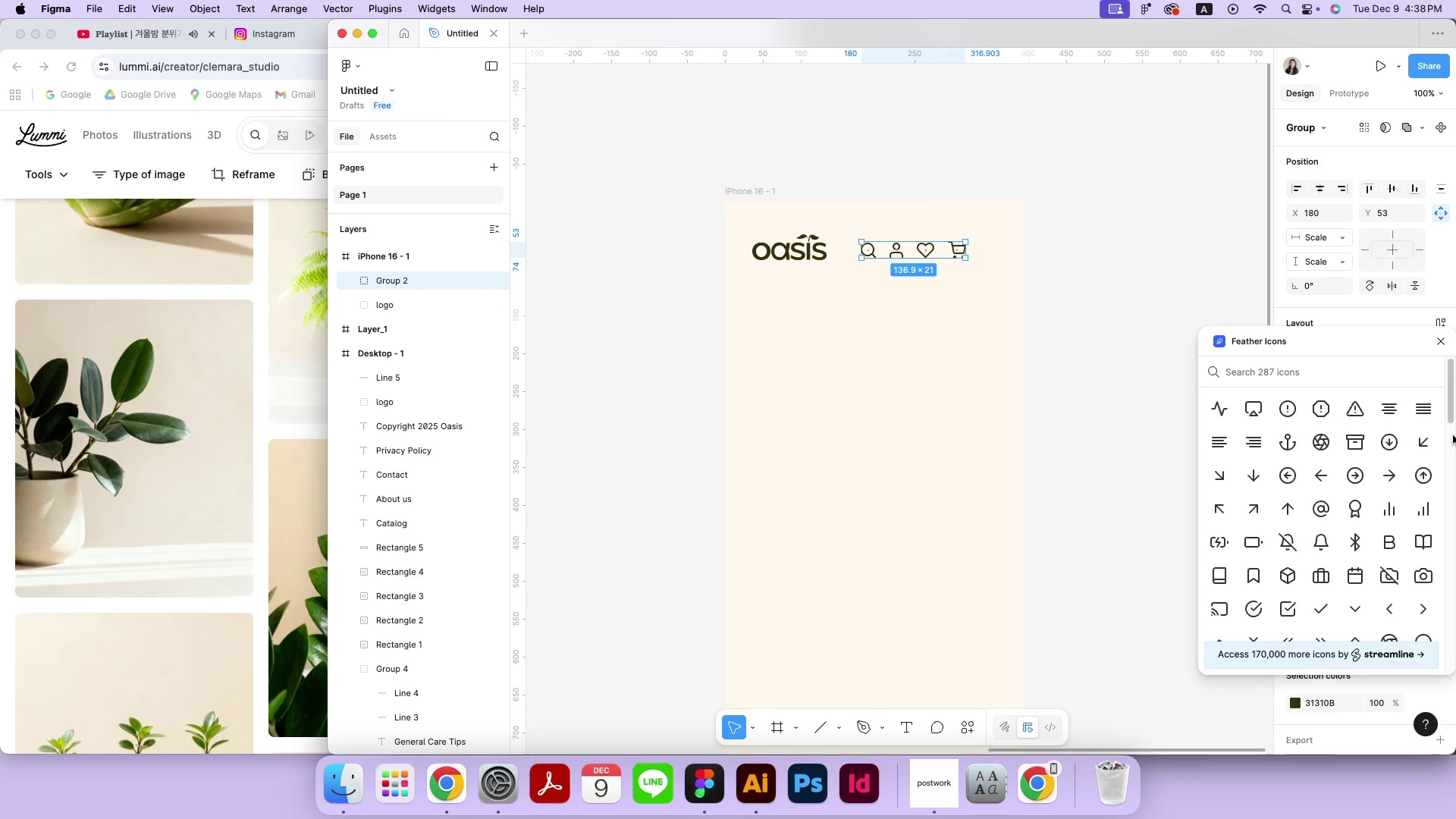 
left_click_drag(start_coordinate=[1451, 416], to_coordinate=[1448, 546])
 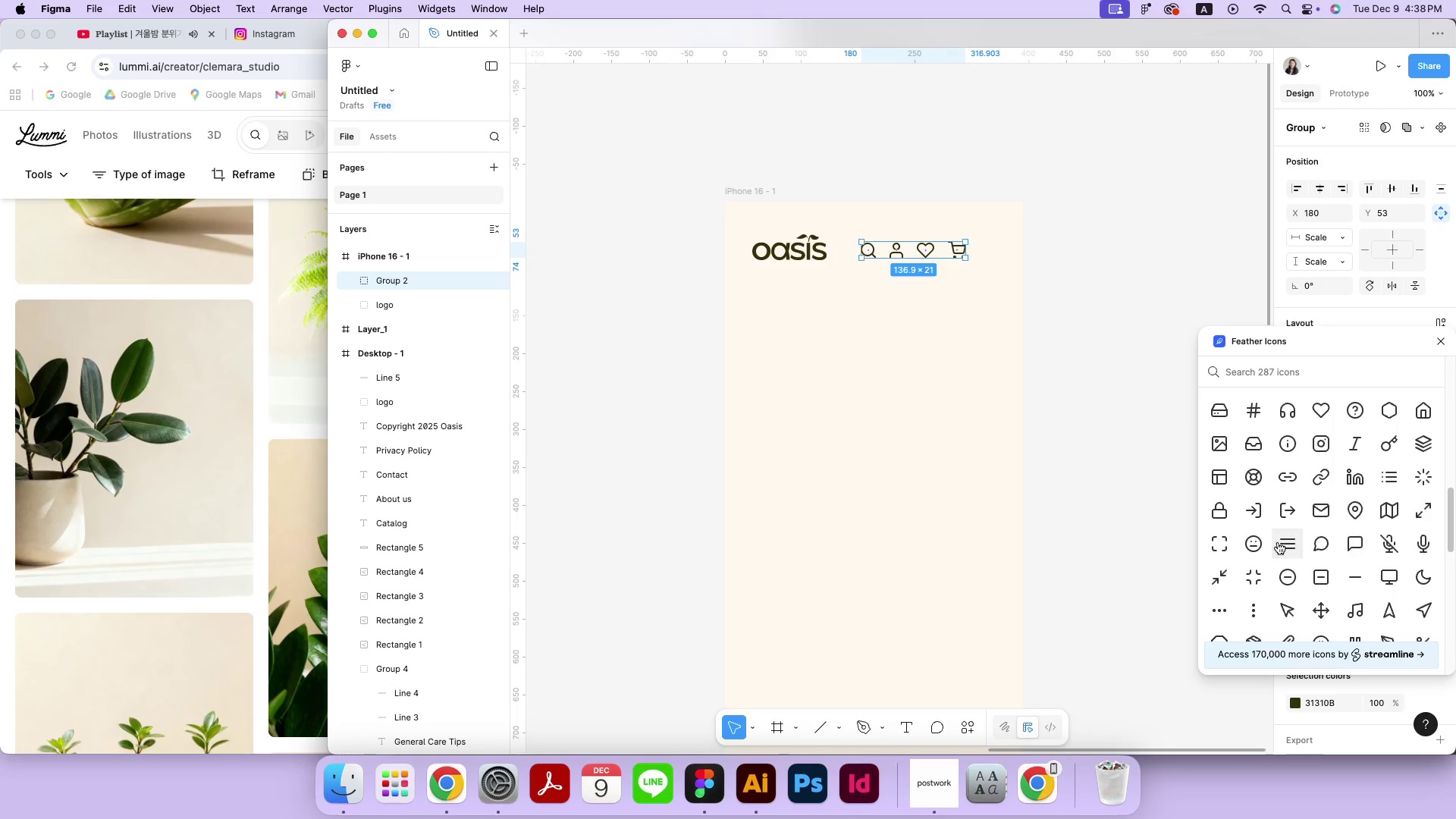 
left_click([1277, 542])
 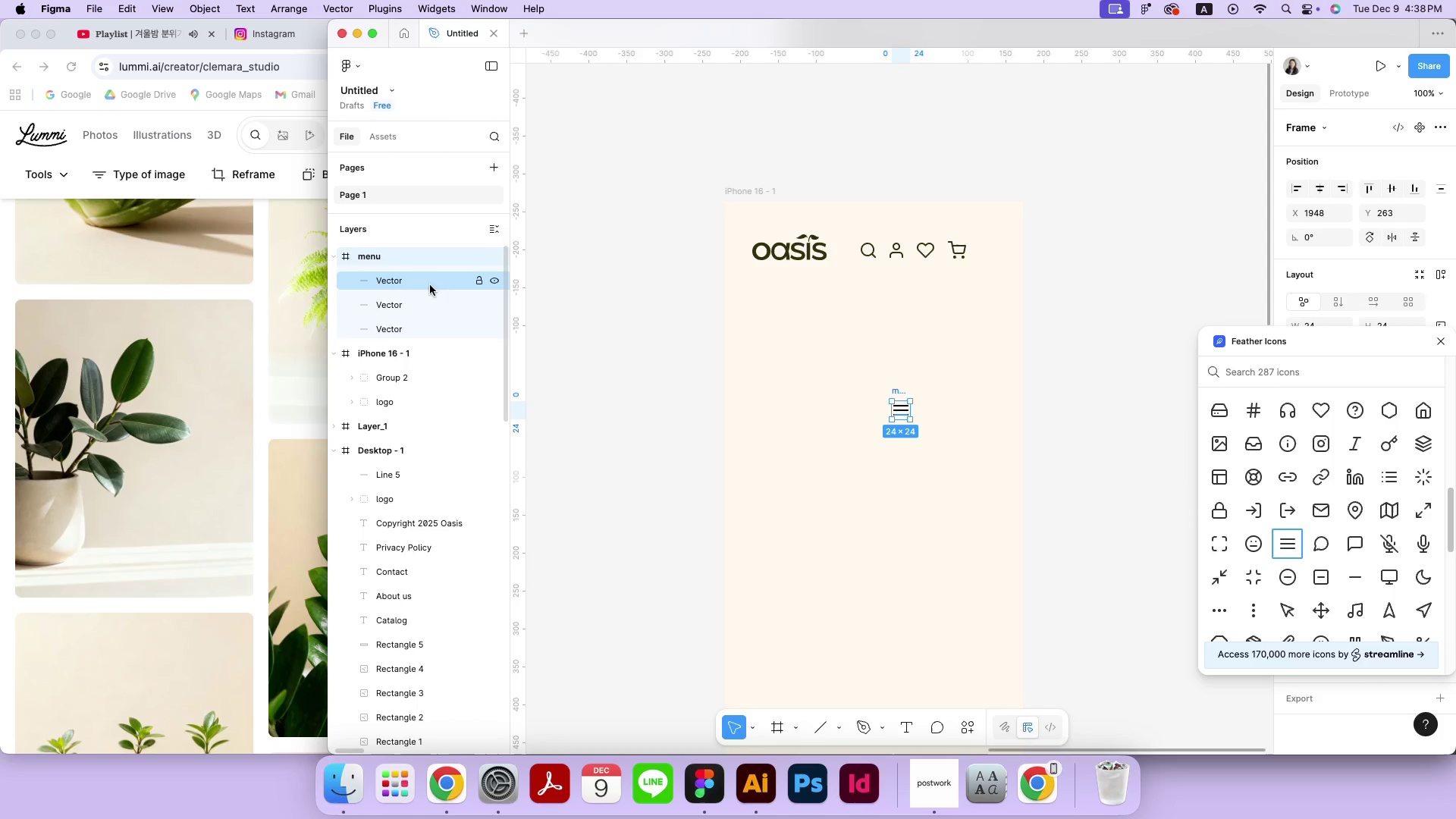 
left_click([435, 286])
 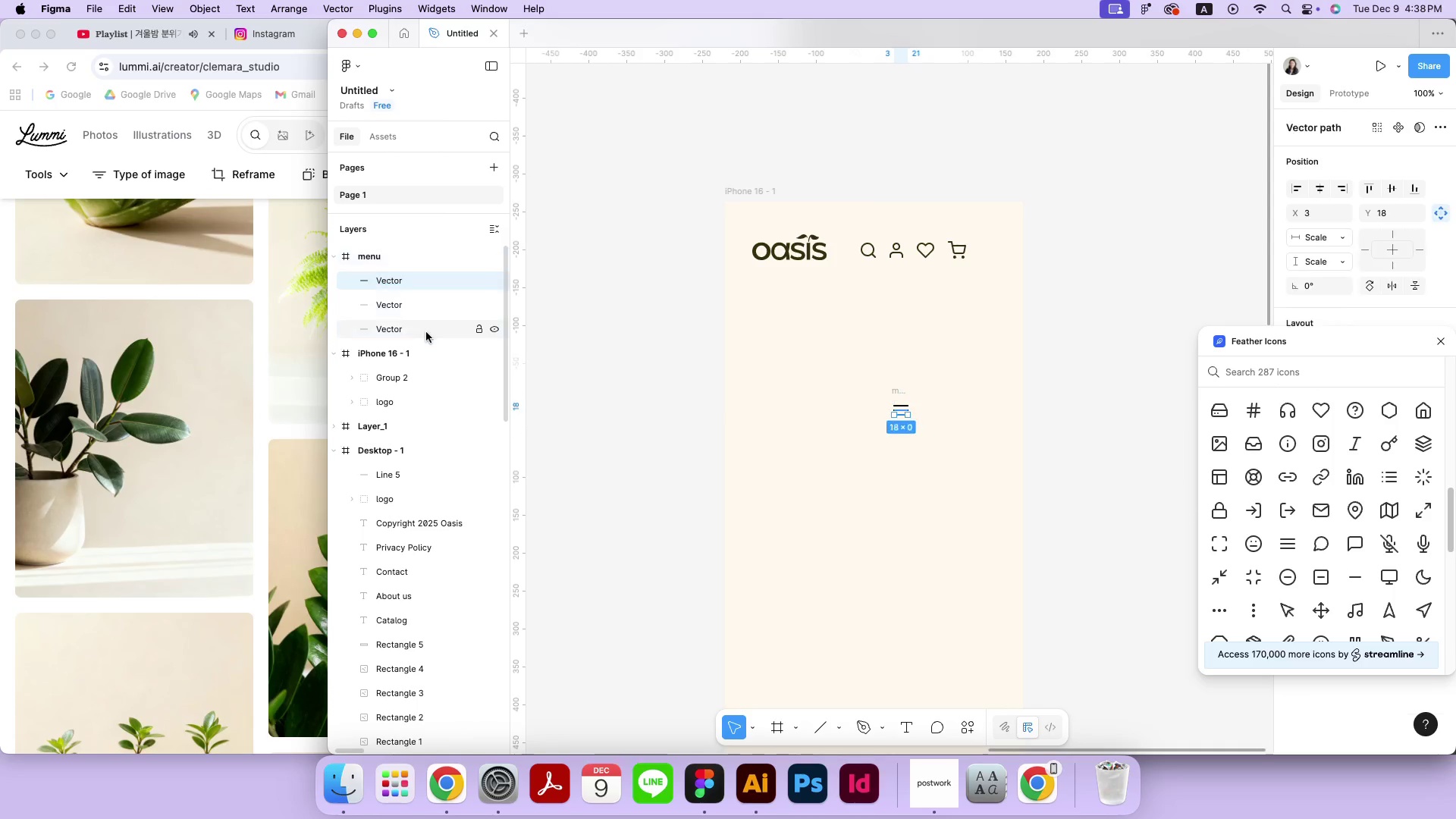 
key(Shift+ShiftLeft)
 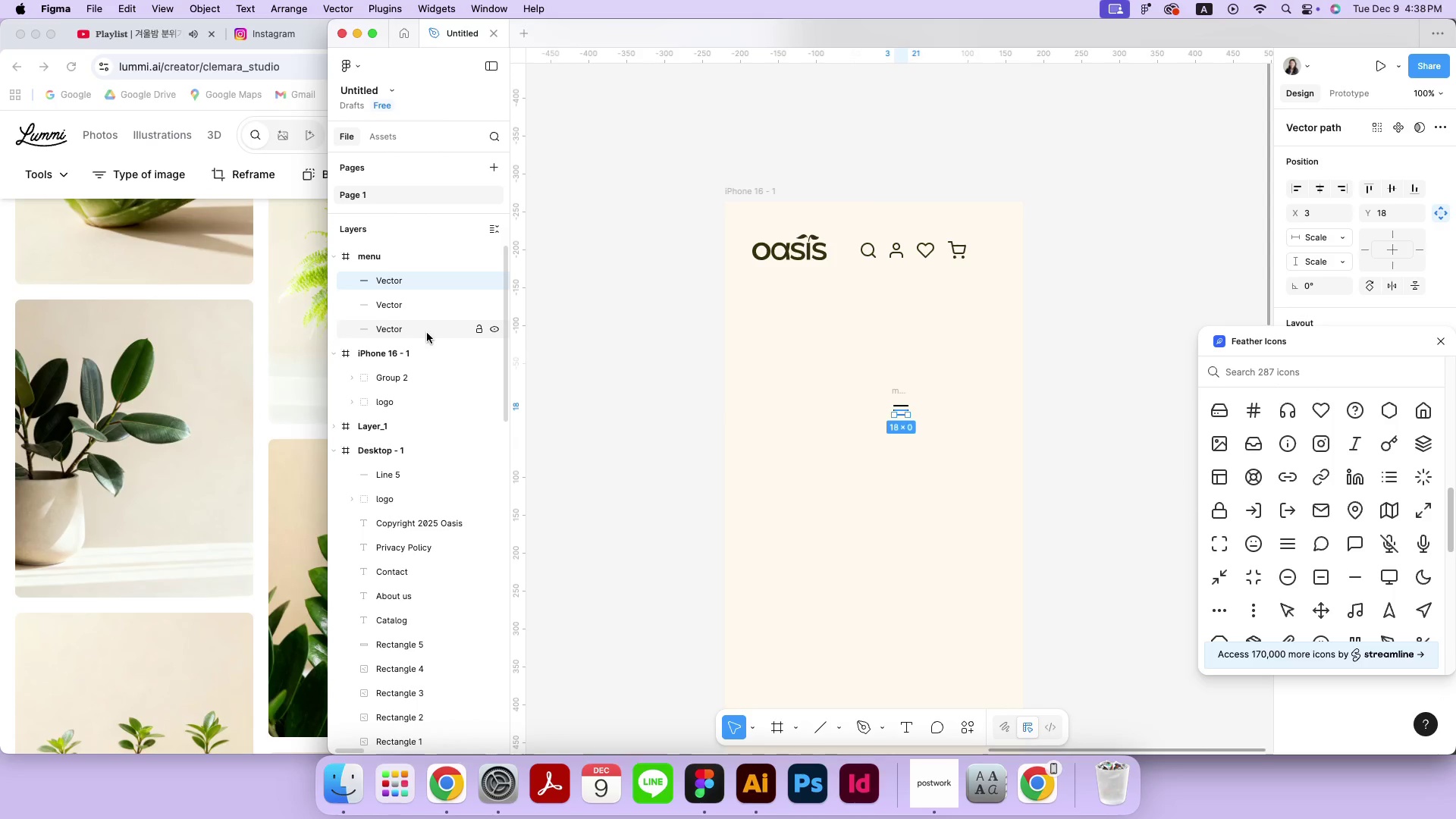 
double_click([427, 333])
 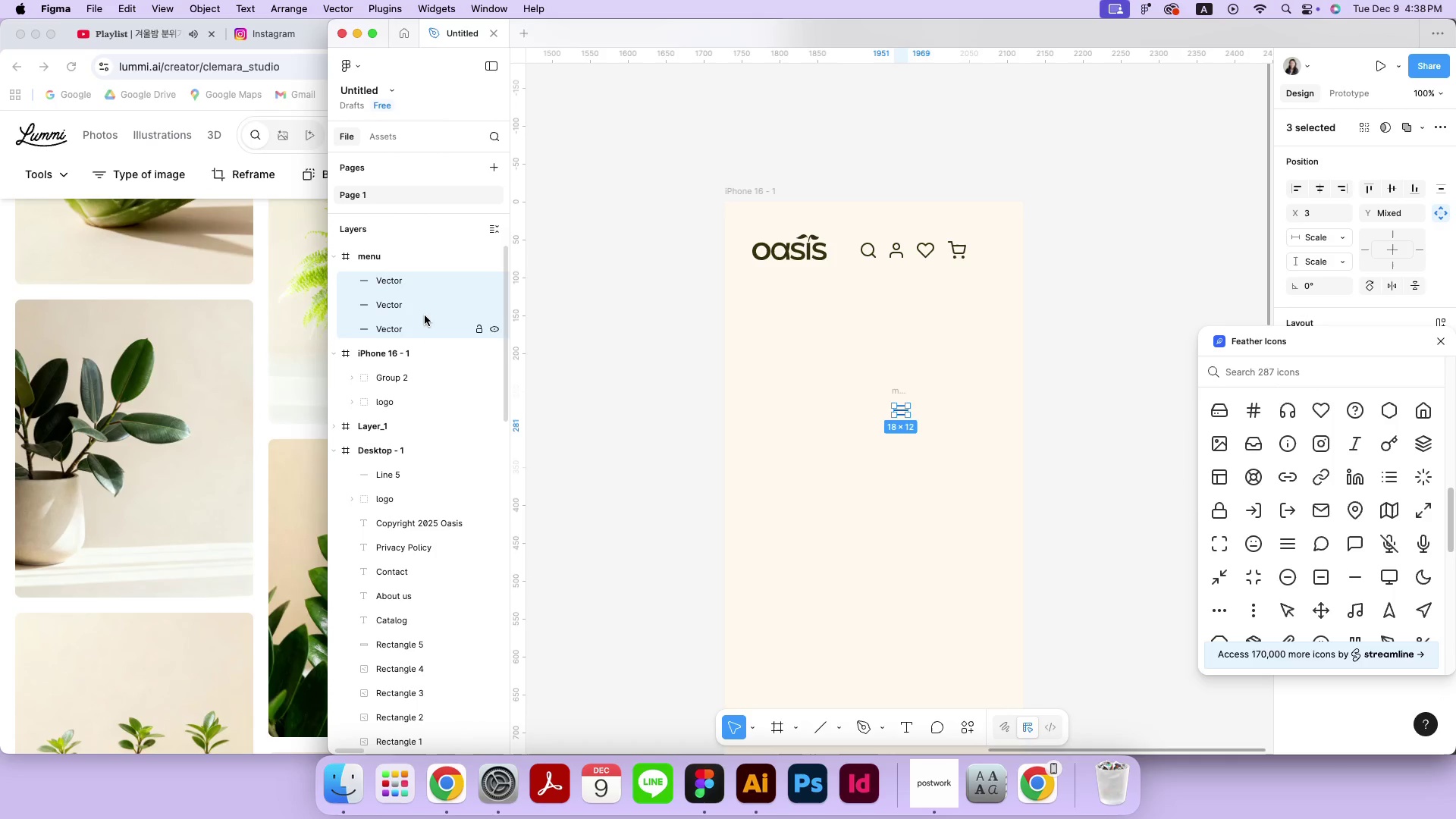 
right_click([425, 311])
 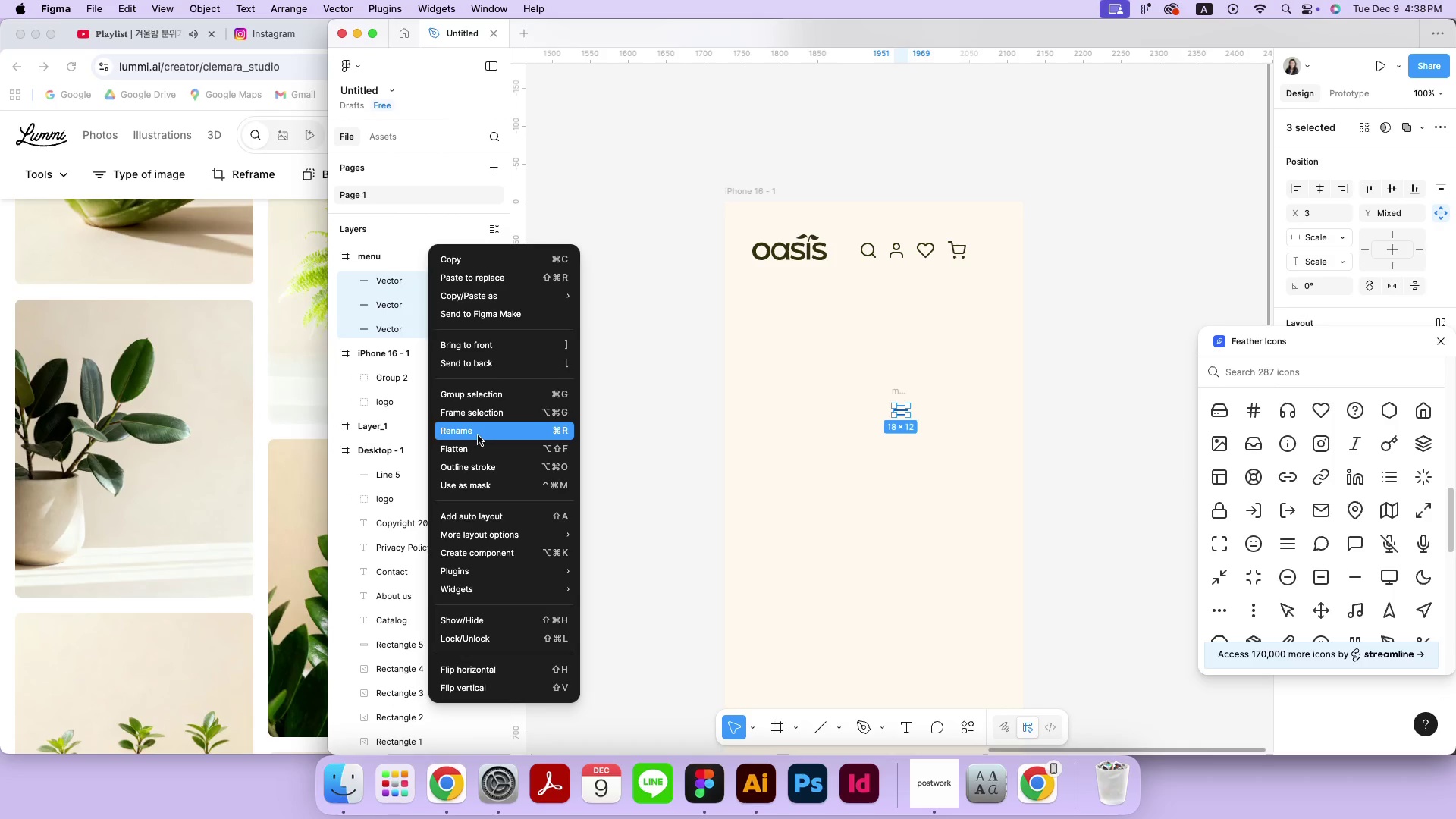 
left_click([478, 451])
 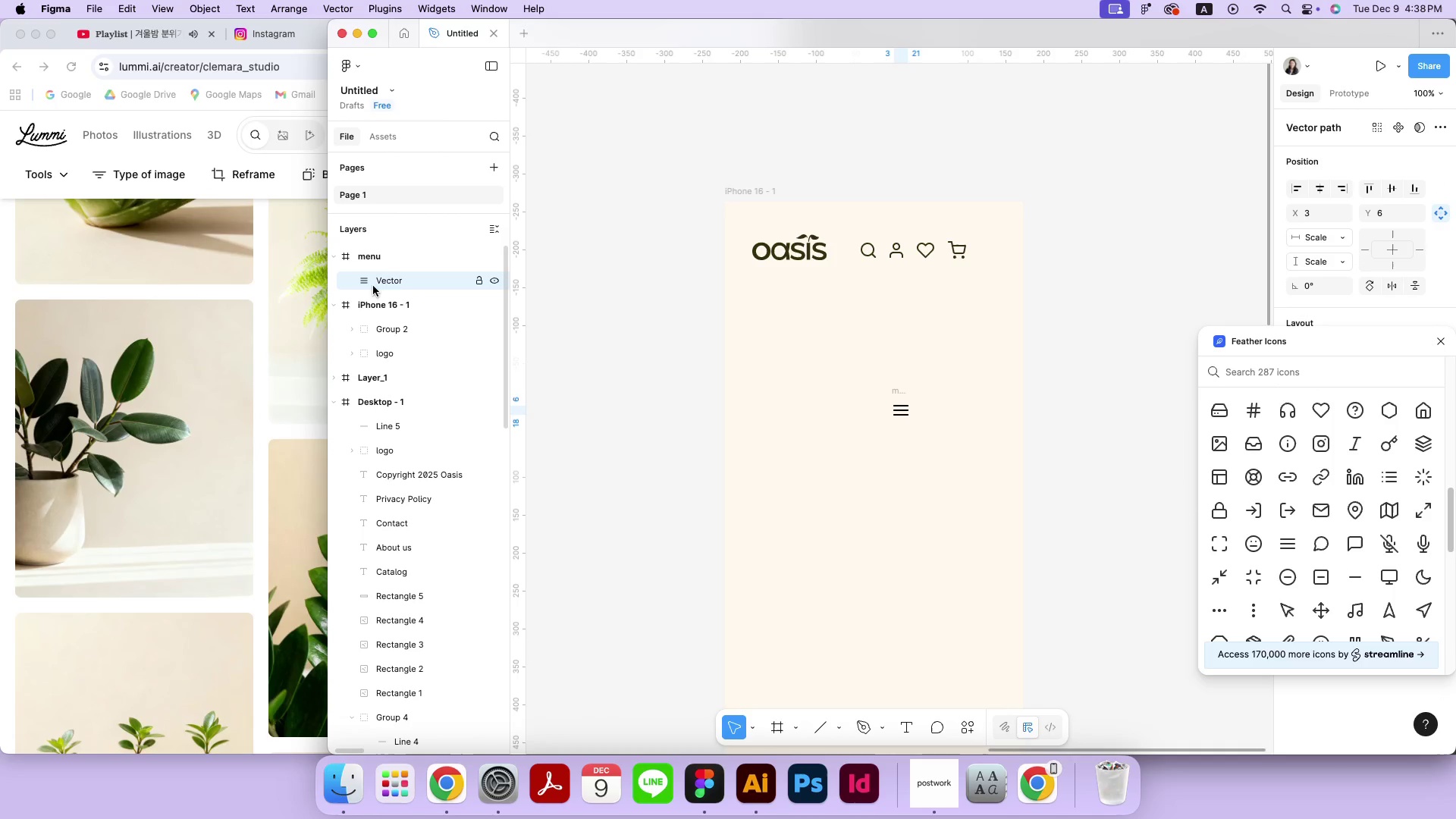 
double_click([374, 285])
 